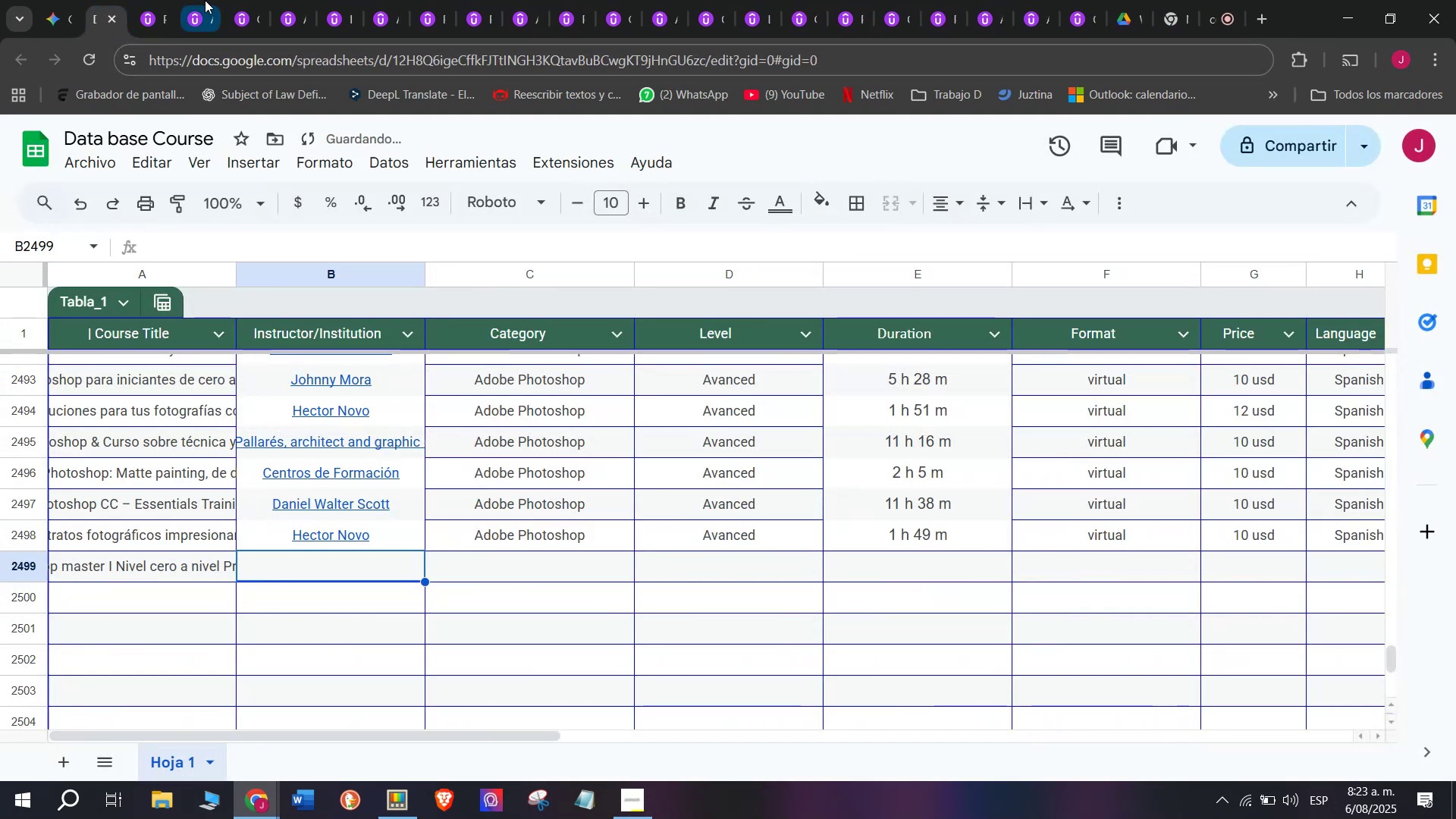 
left_click([146, 0])
 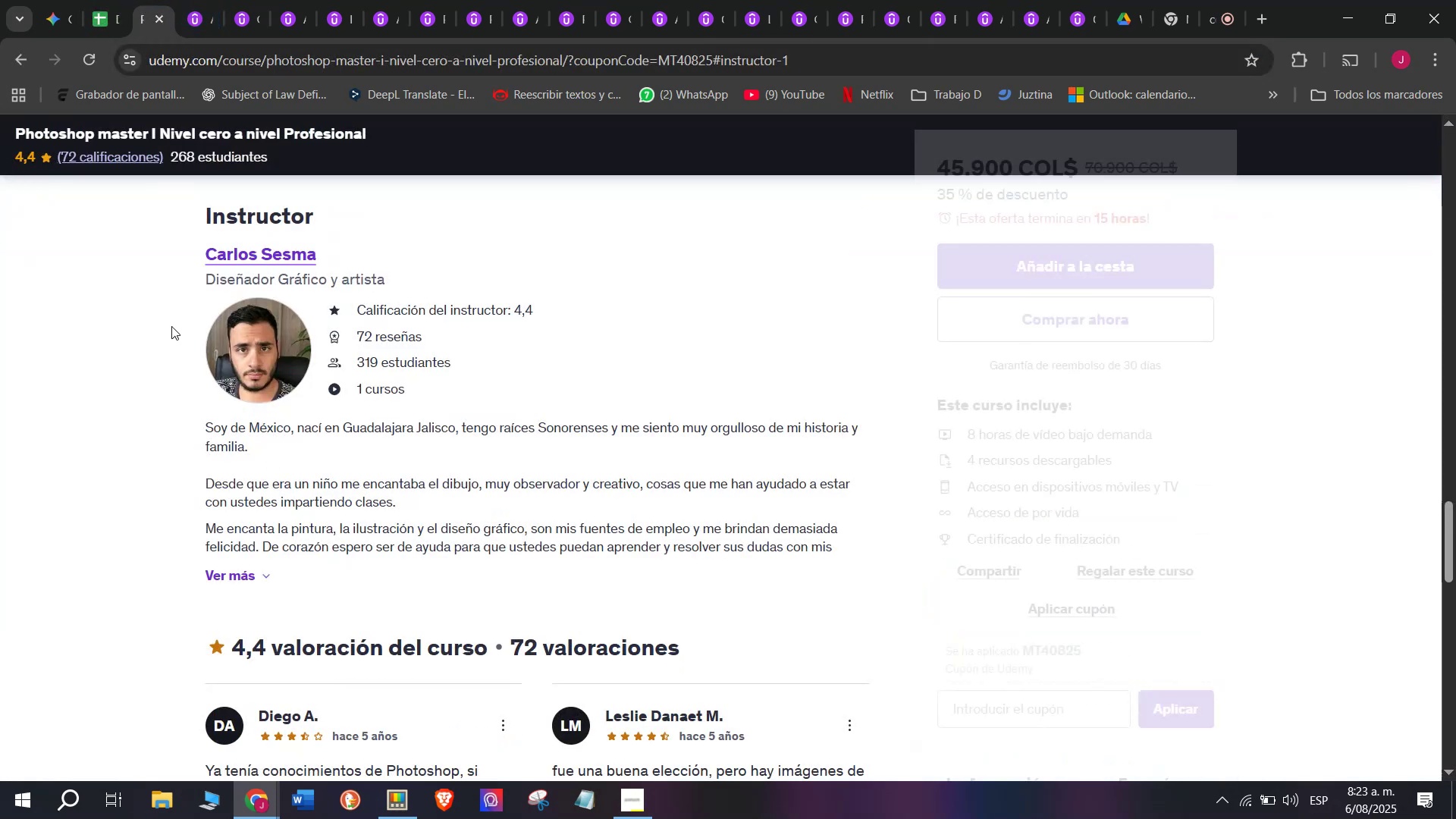 
left_click_drag(start_coordinate=[179, 246], to_coordinate=[369, 250])
 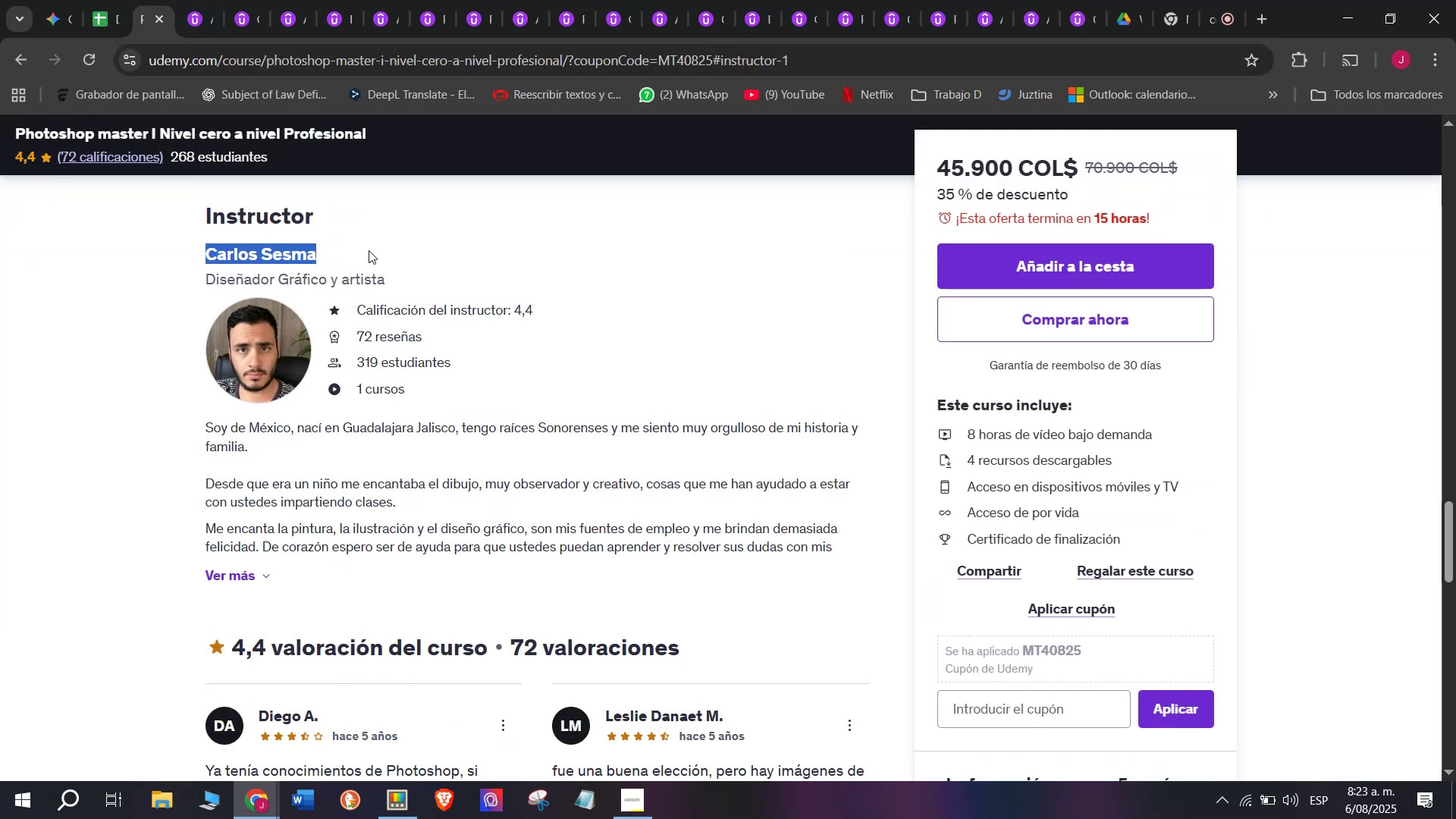 
key(Control+ControlLeft)
 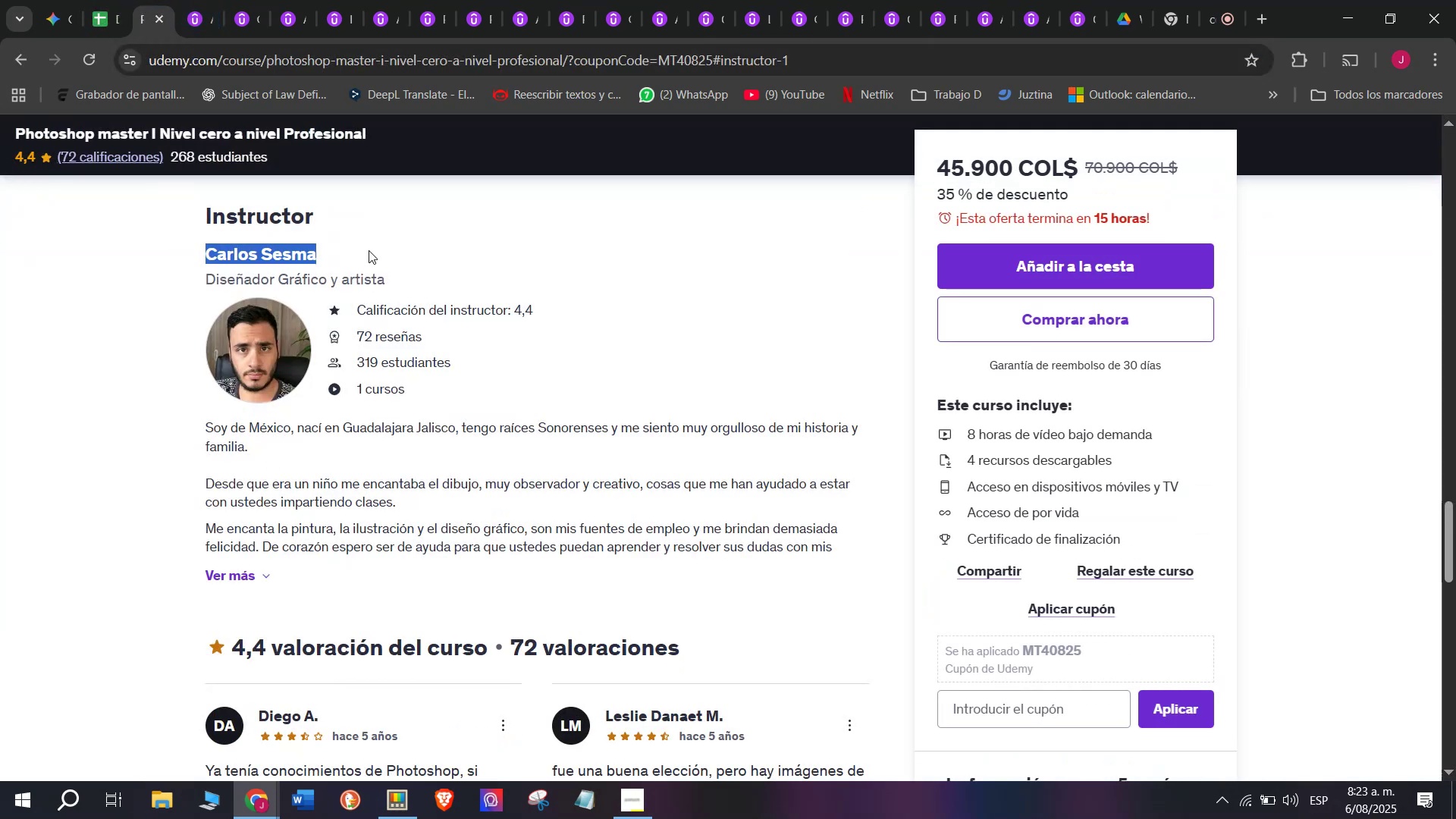 
key(Break)
 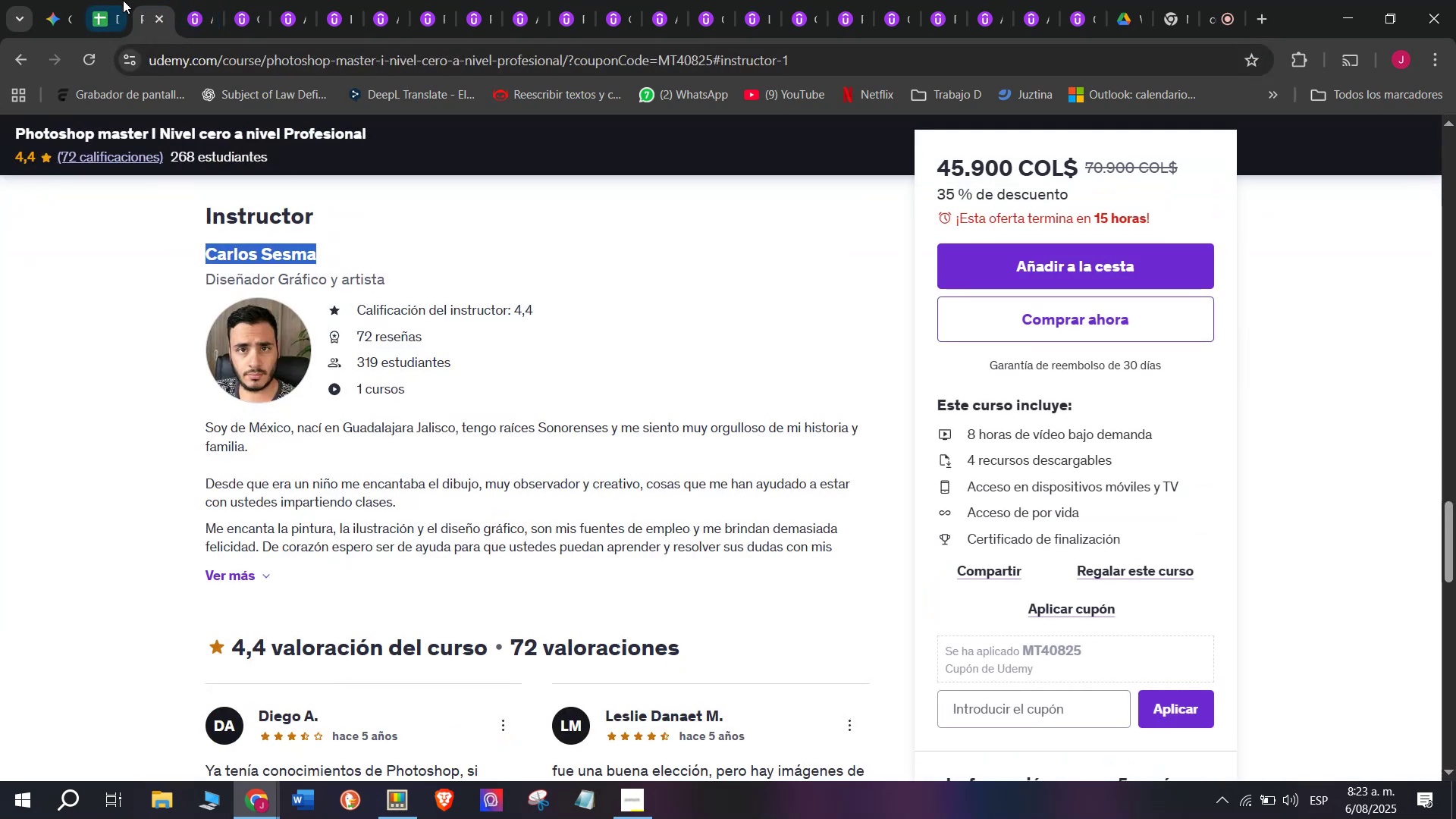 
key(Control+C)
 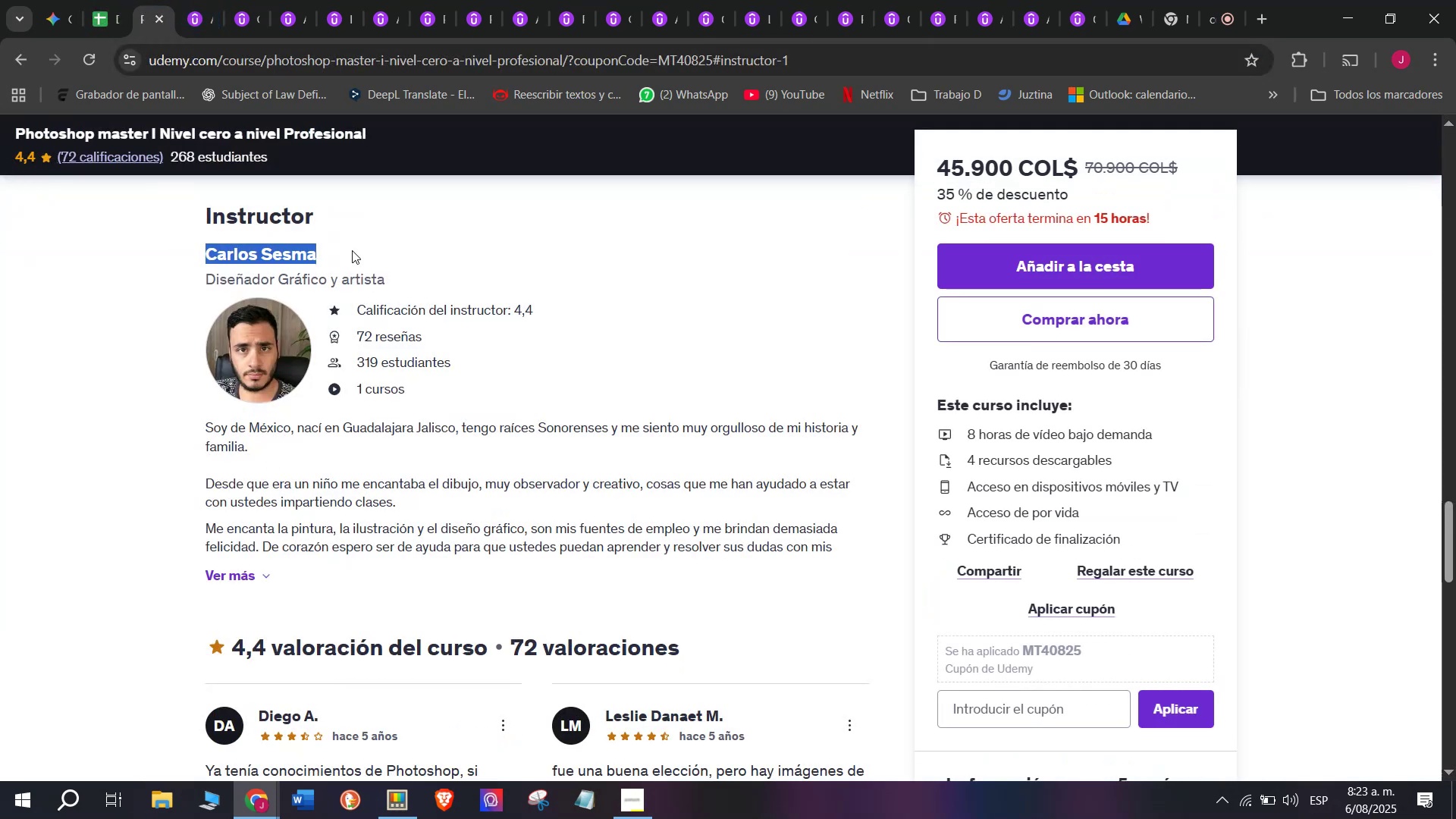 
key(Break)
 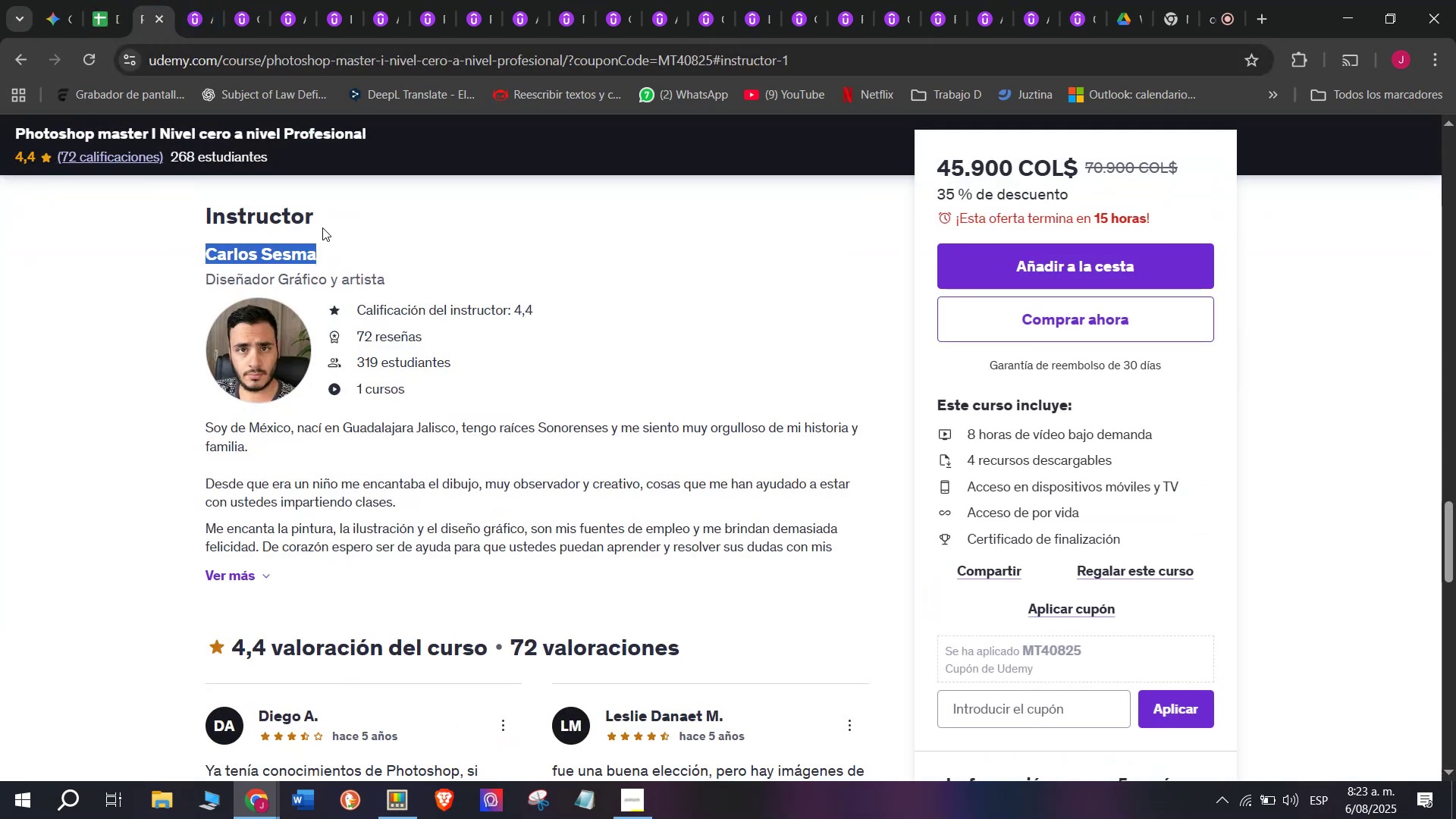 
key(Control+ControlLeft)
 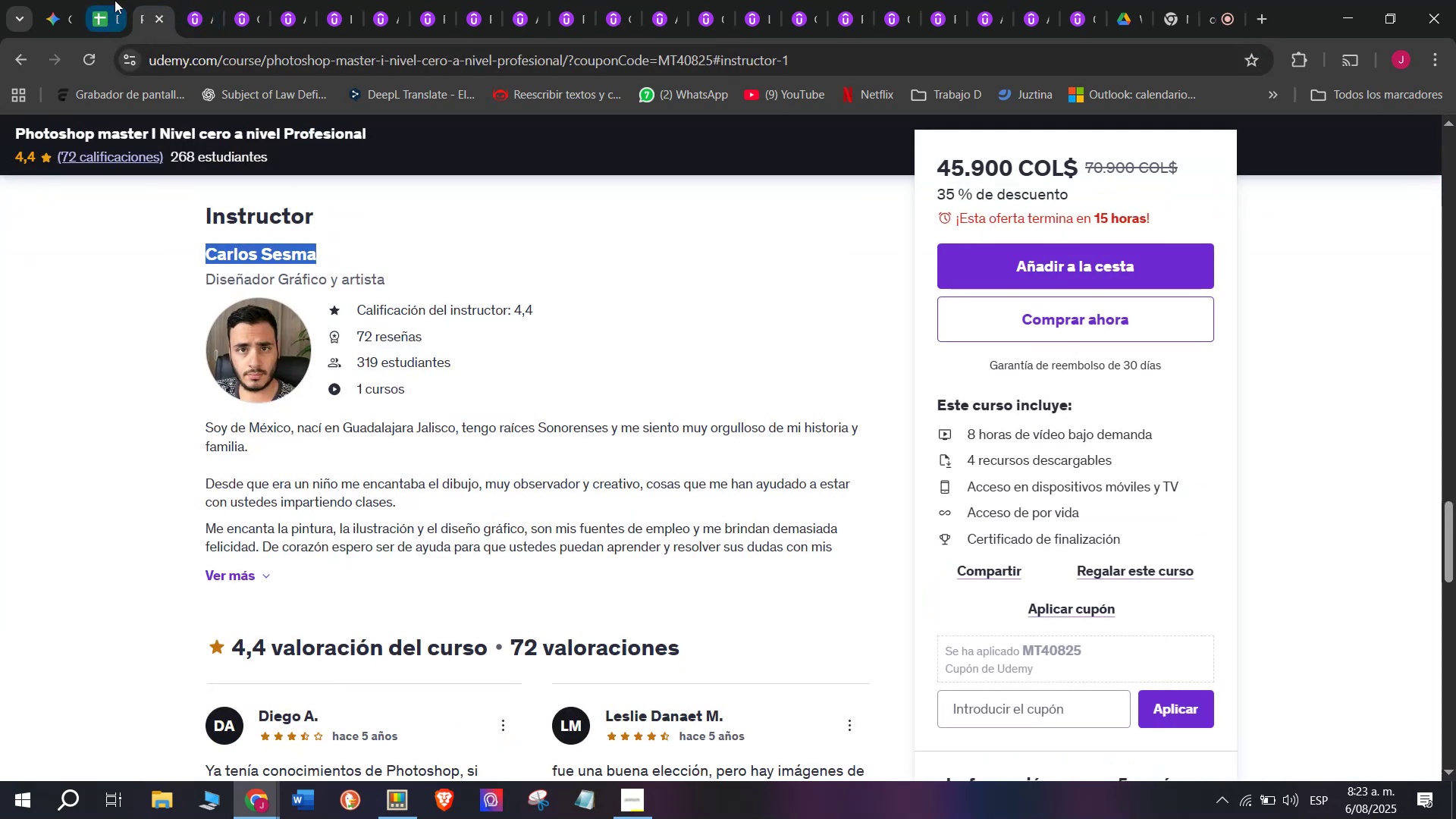 
key(Control+C)
 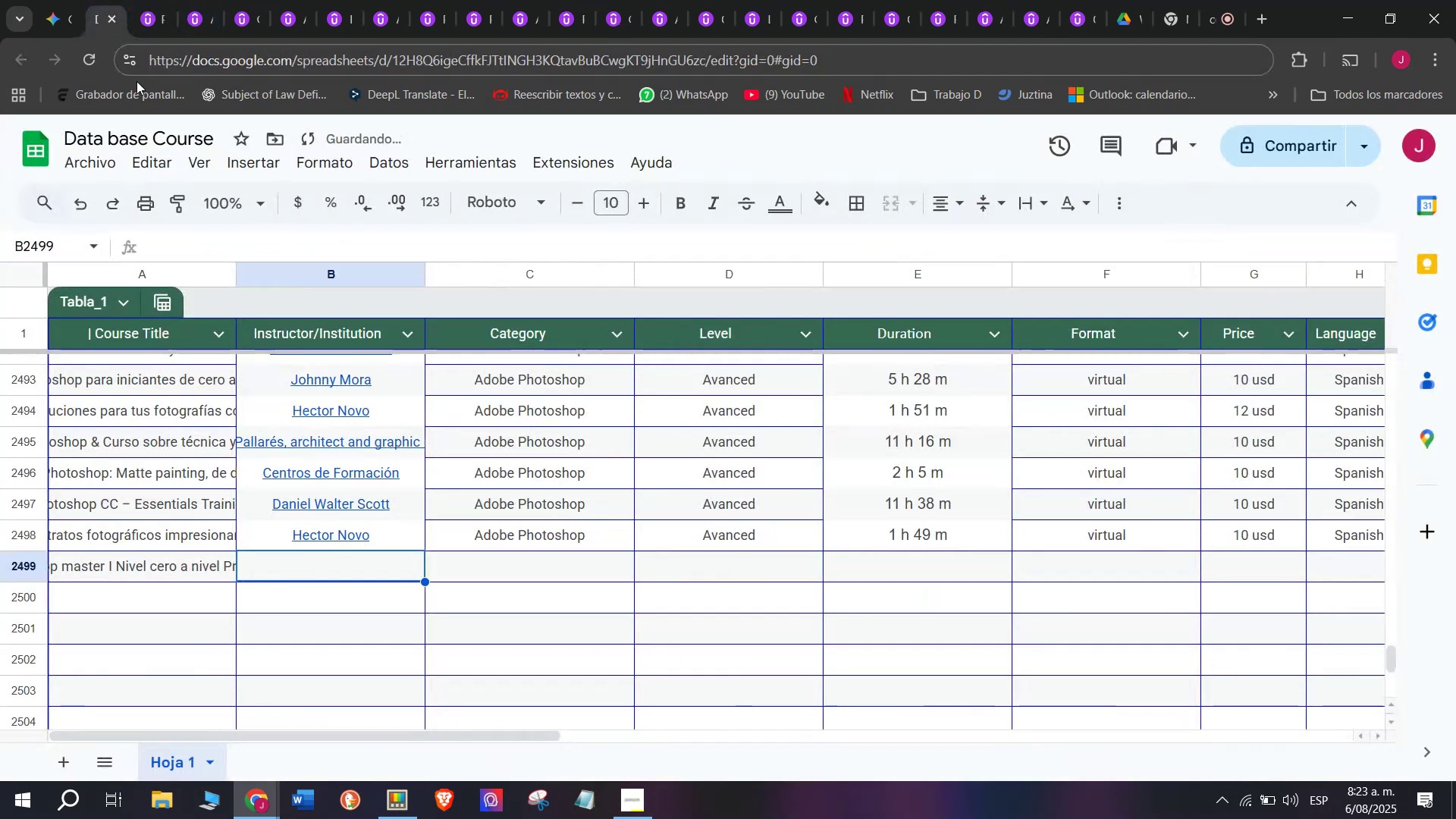 
key(Z)
 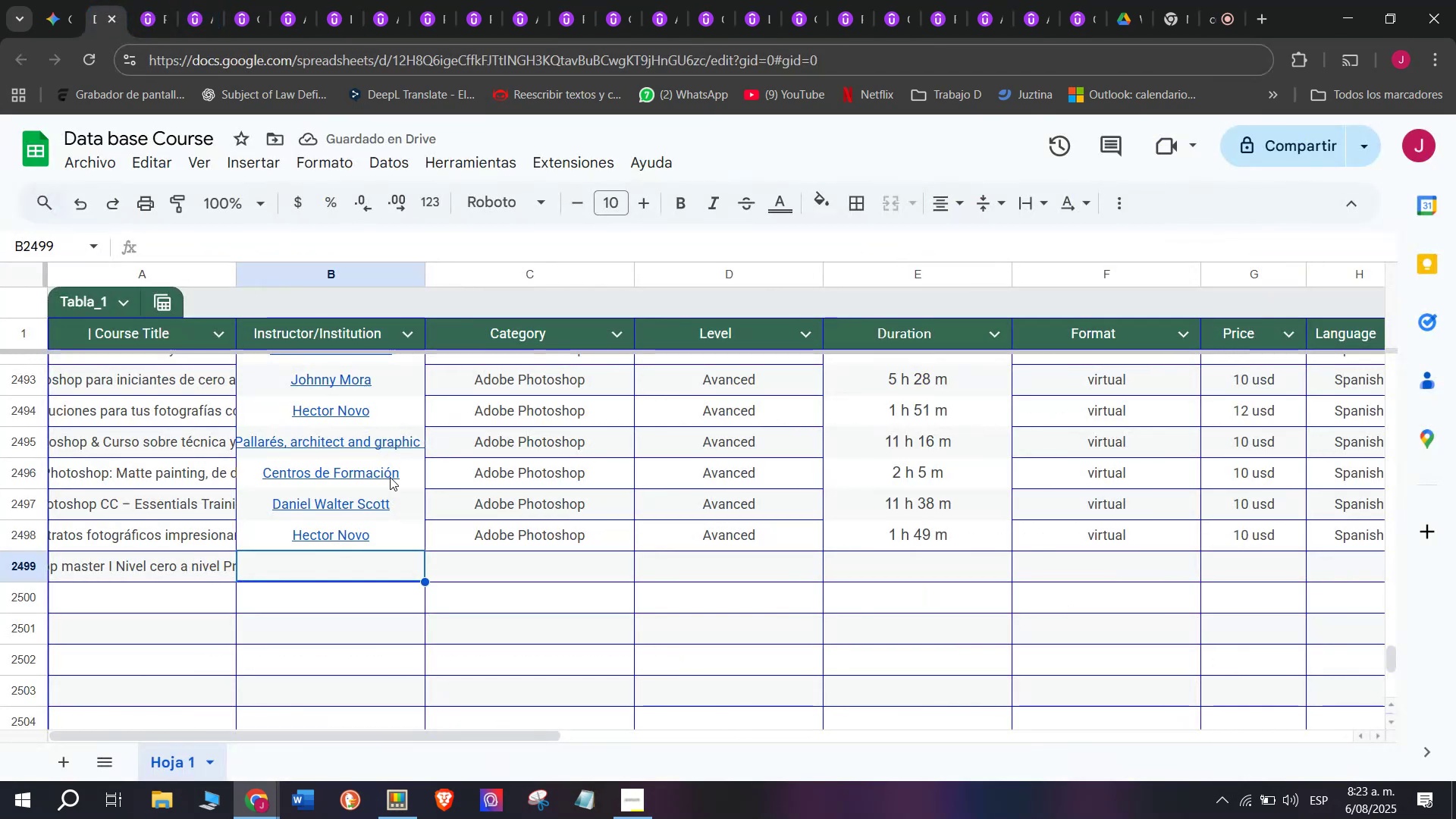 
key(Control+ControlLeft)
 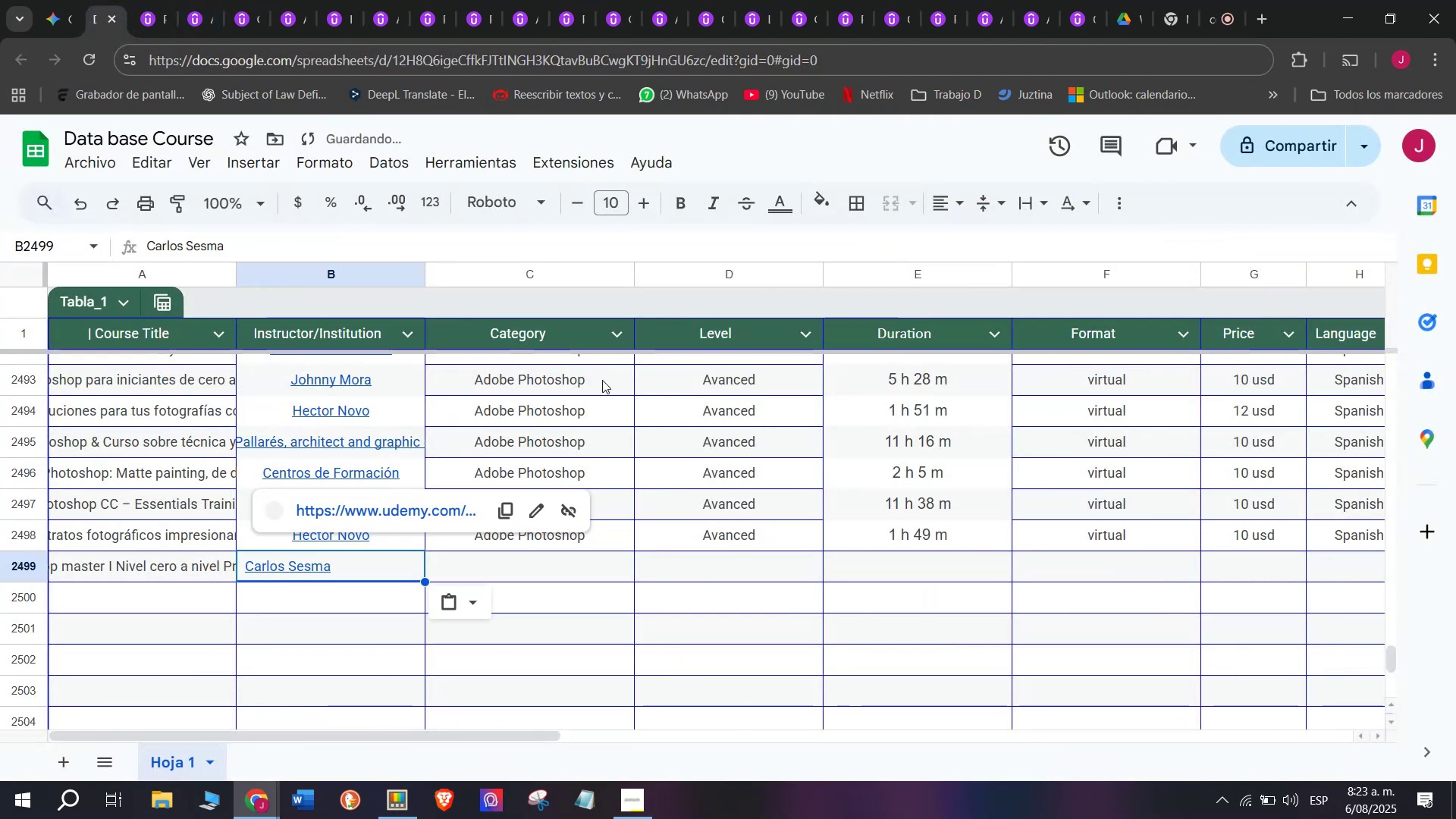 
key(Control+V)
 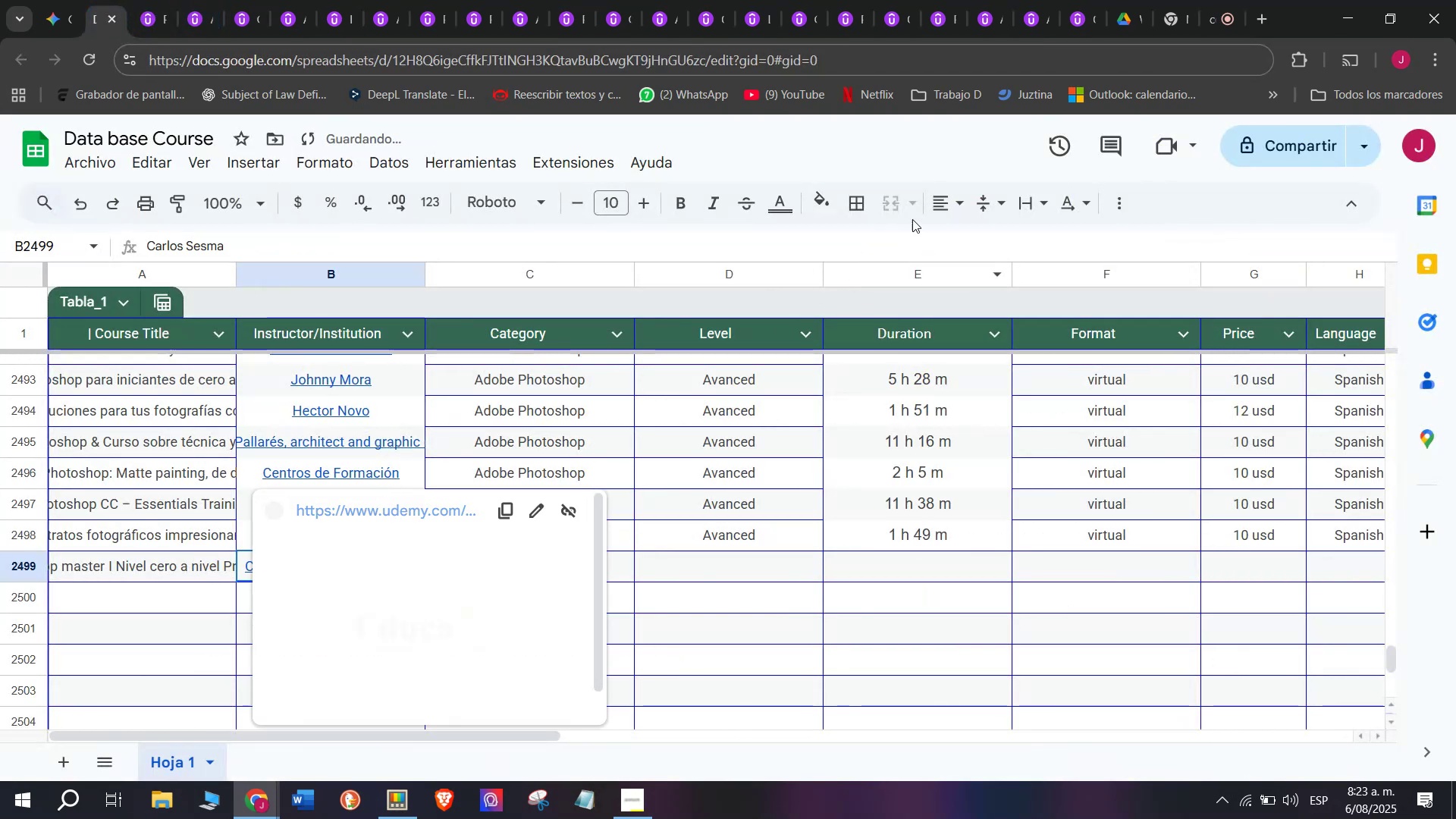 
left_click([943, 207])
 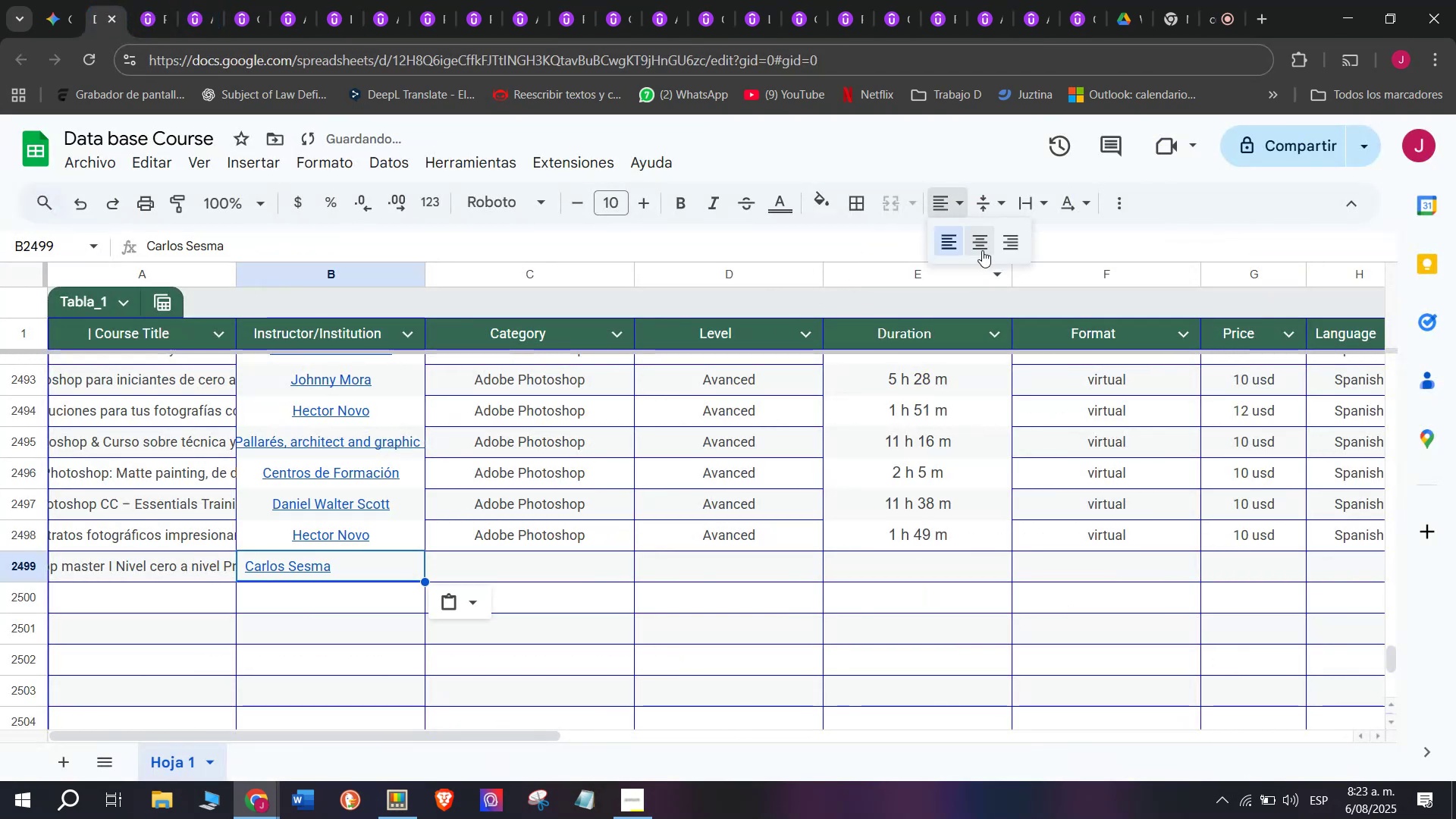 
left_click([981, 247])
 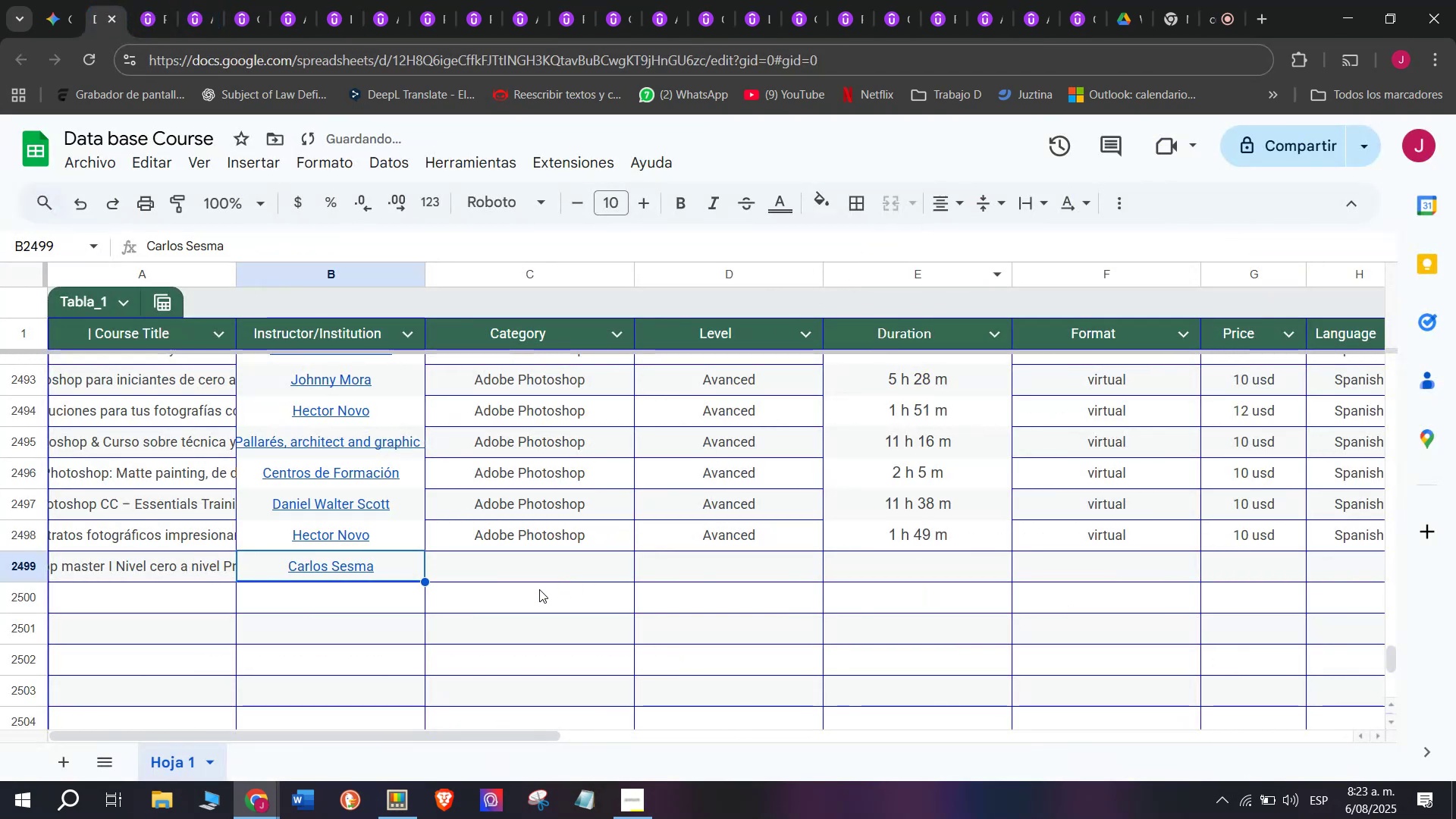 
left_click([522, 531])
 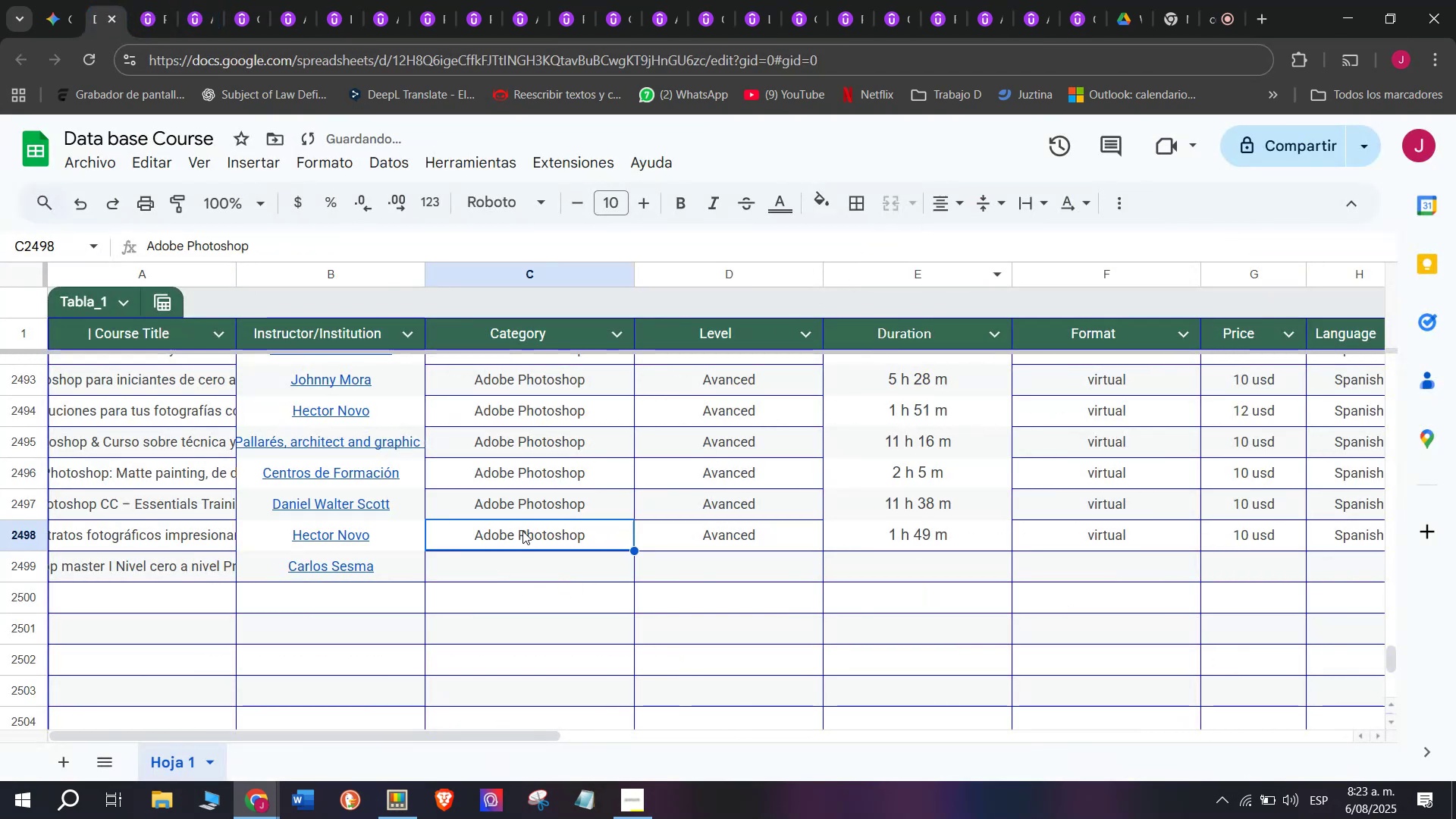 
key(Control+C)
 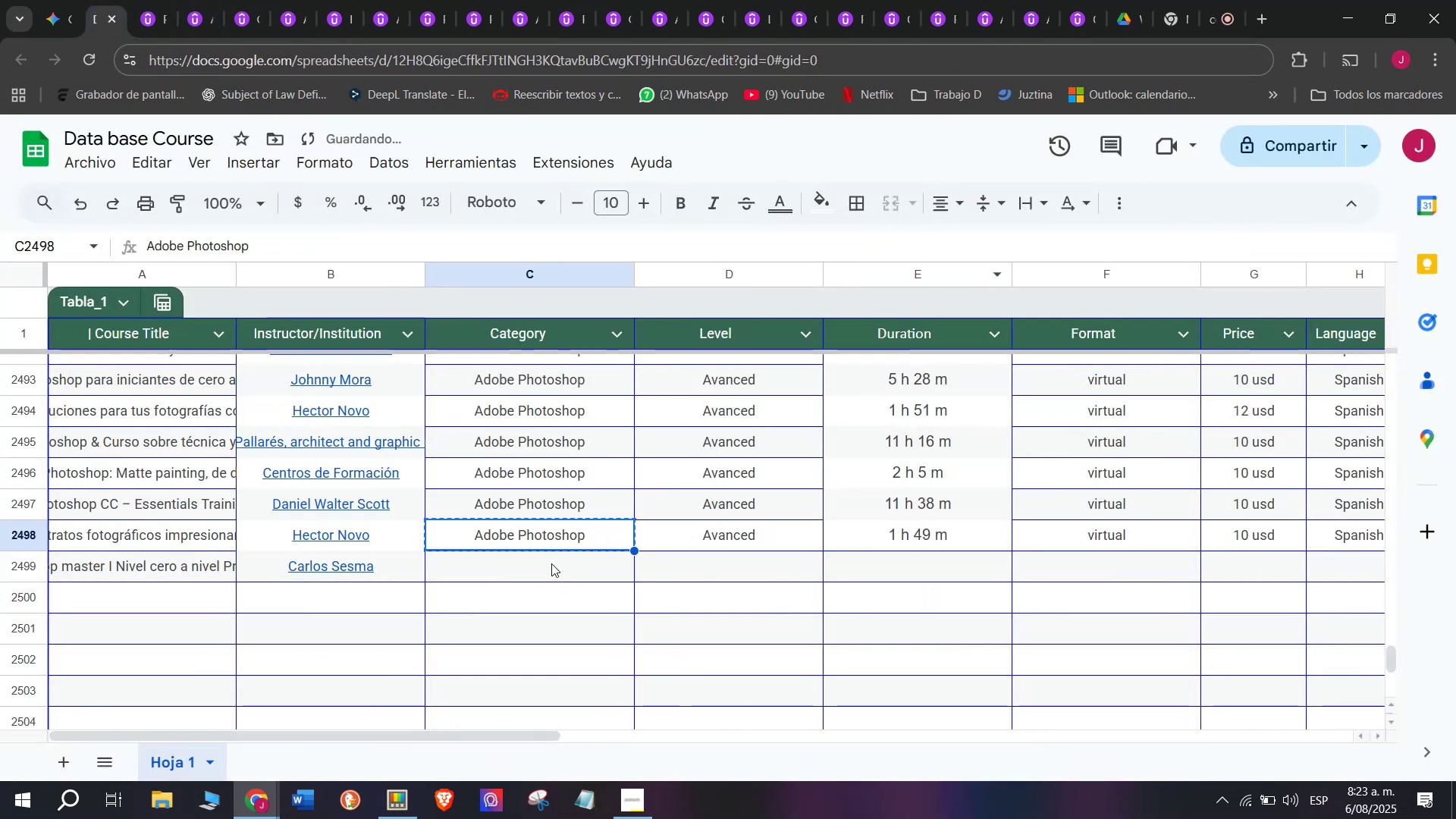 
key(Break)
 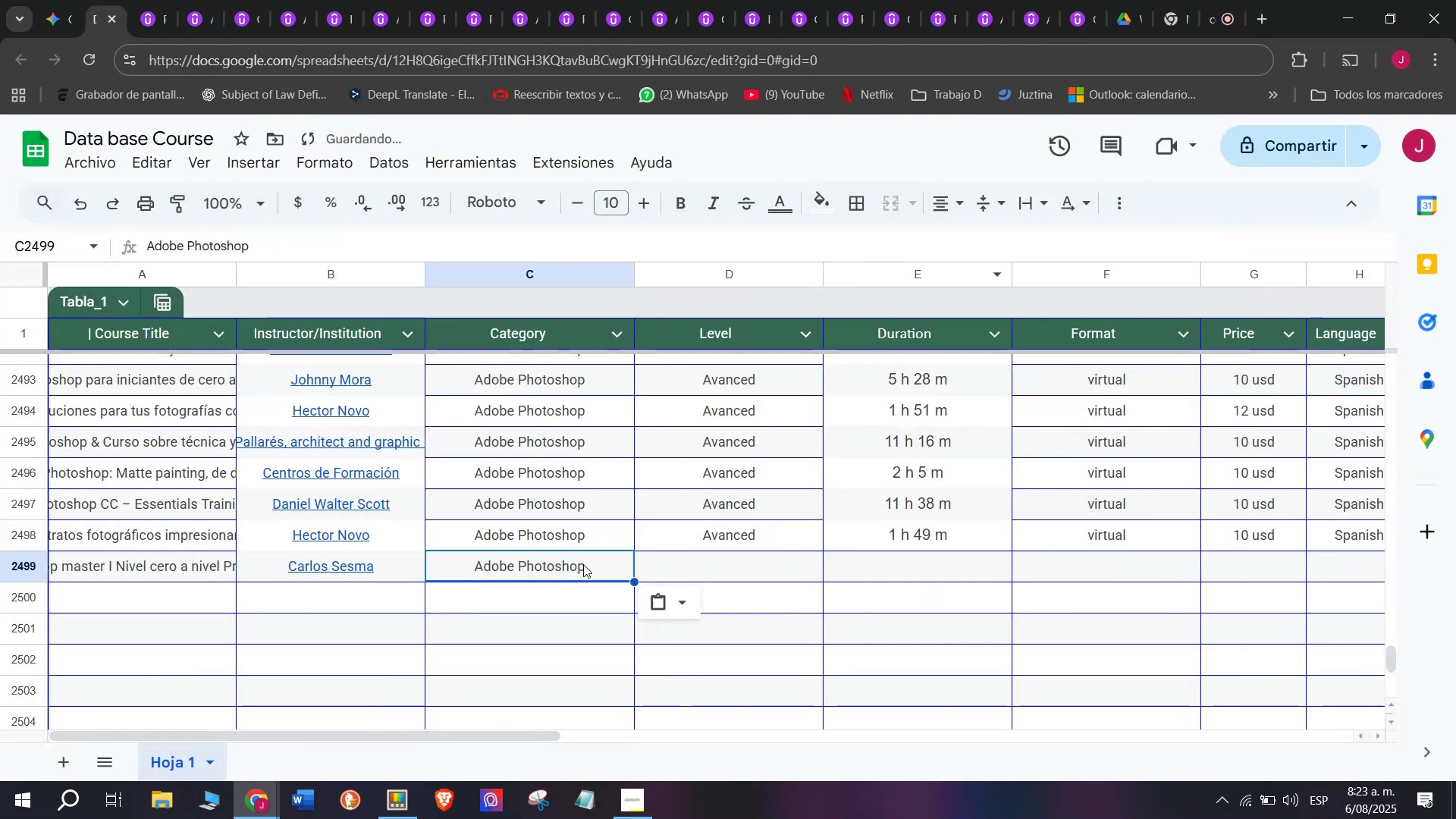 
key(Control+ControlLeft)
 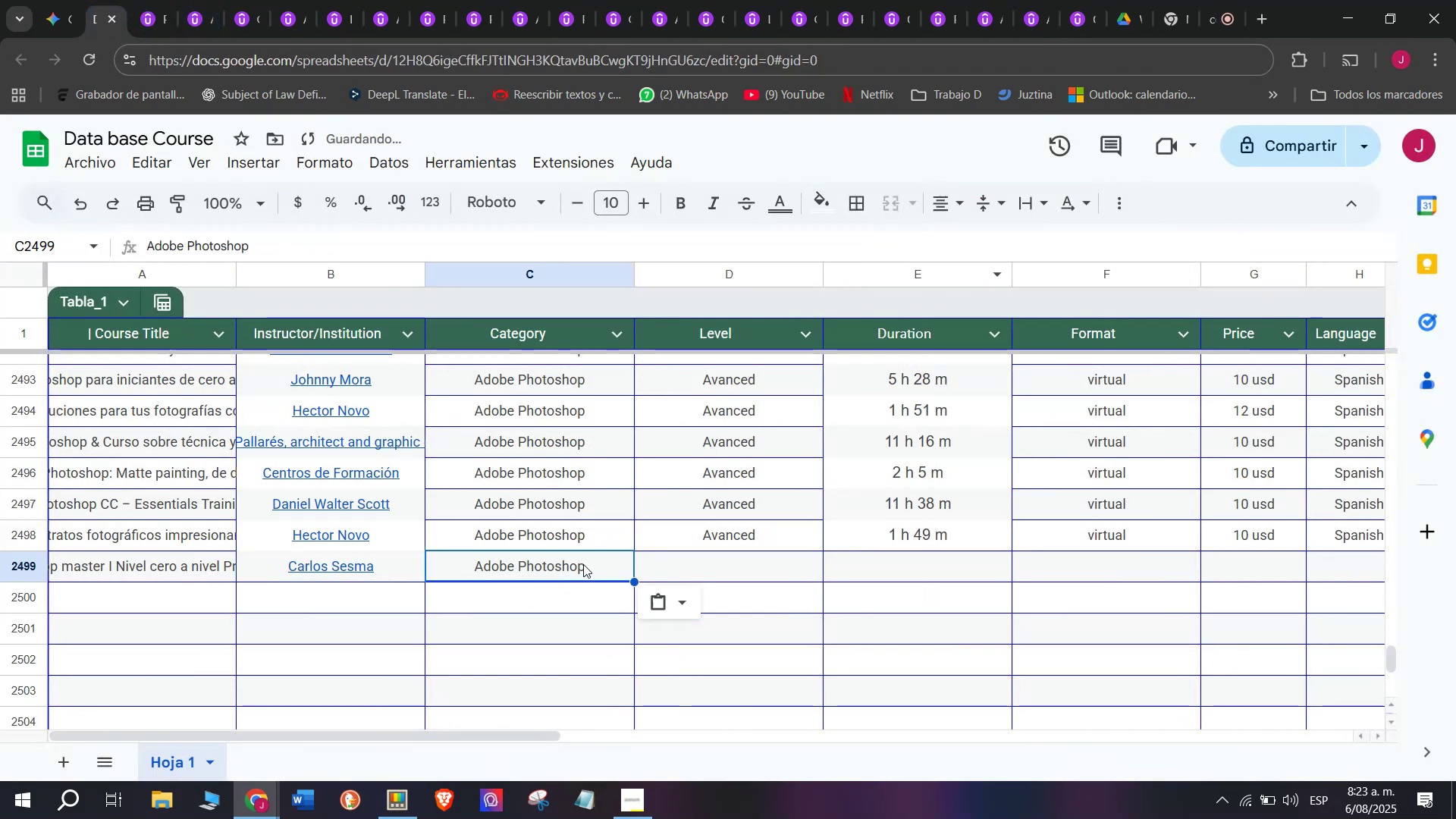 
left_click([551, 563])
 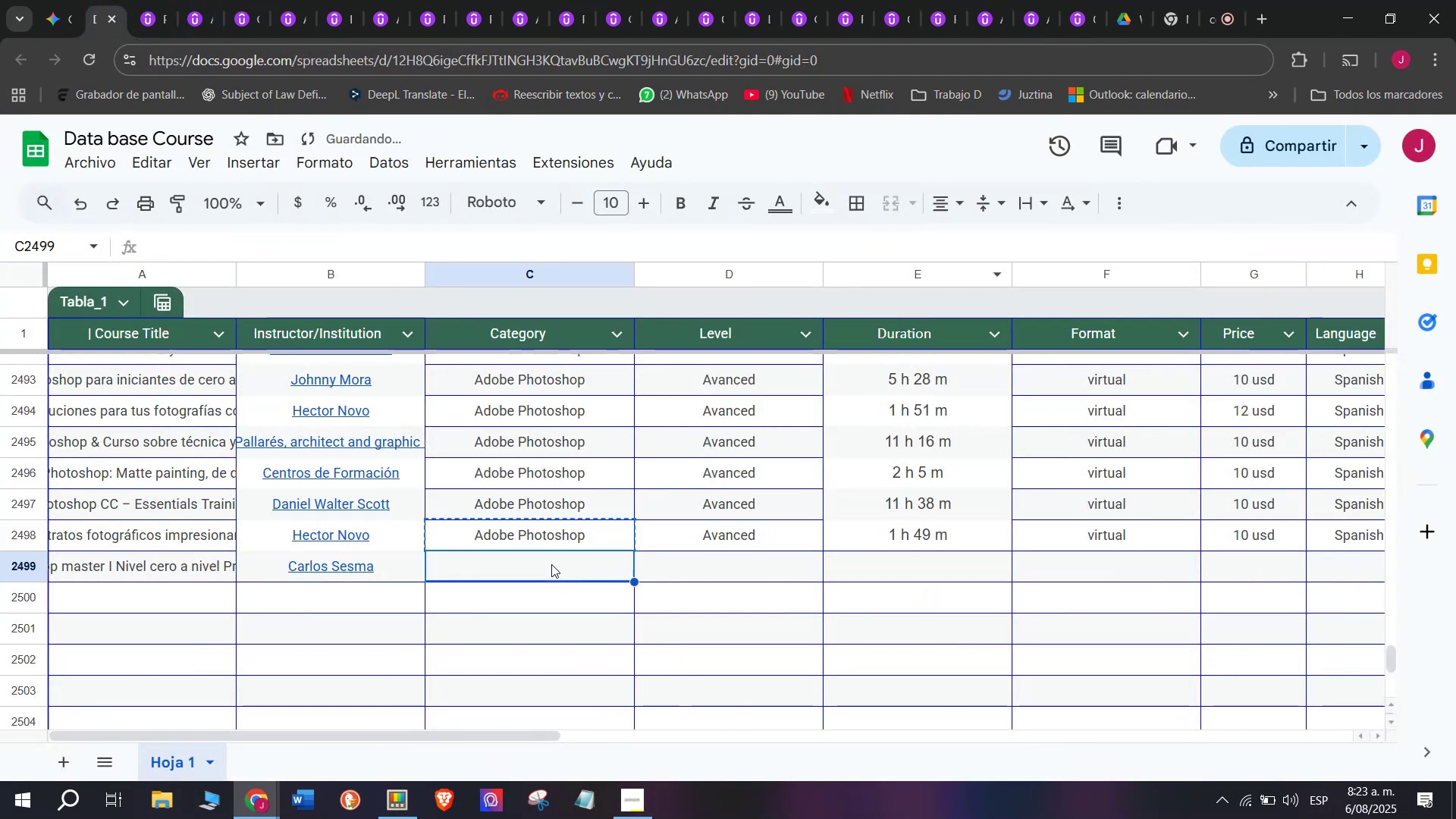 
key(Control+ControlLeft)
 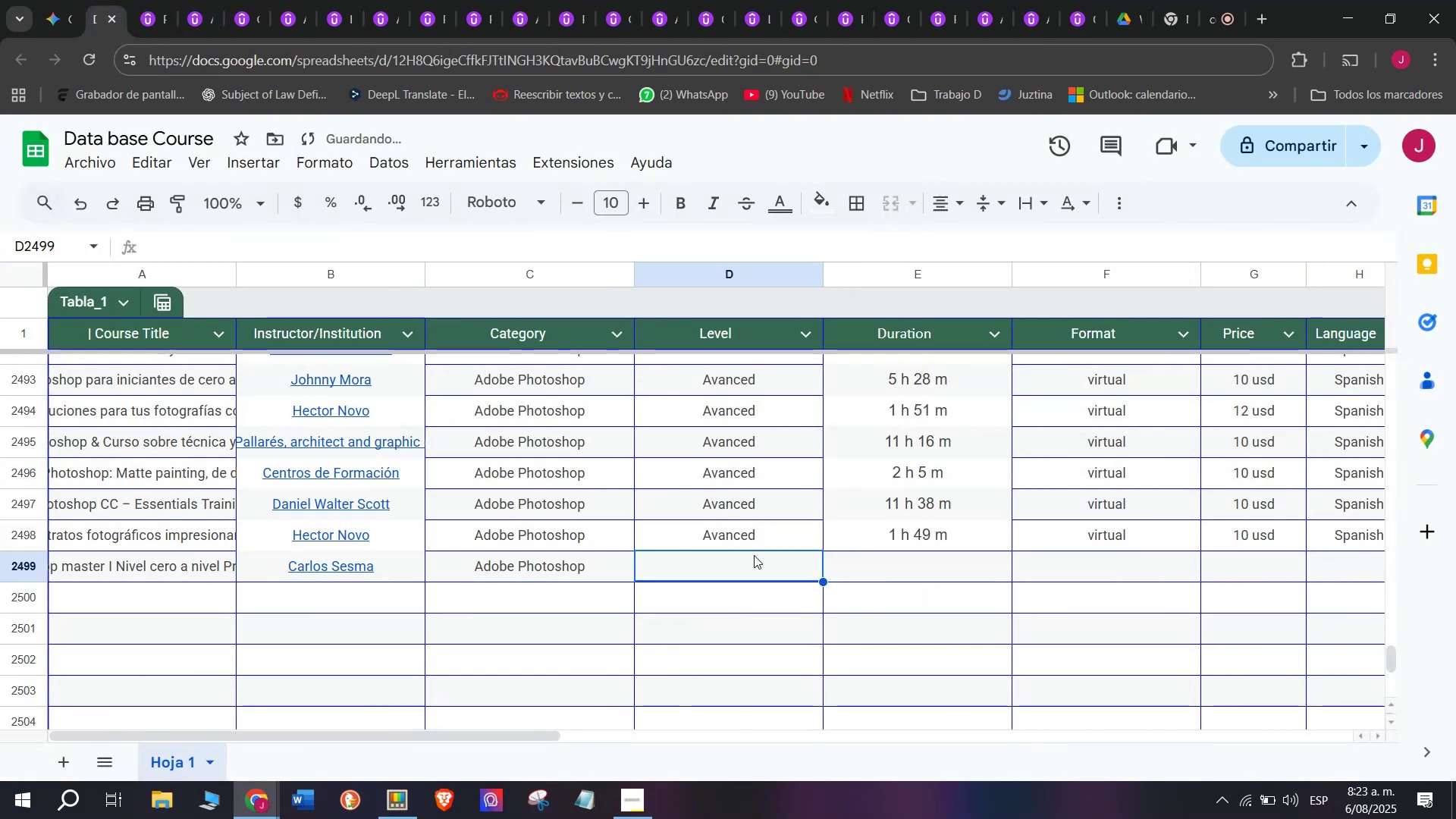 
key(Z)
 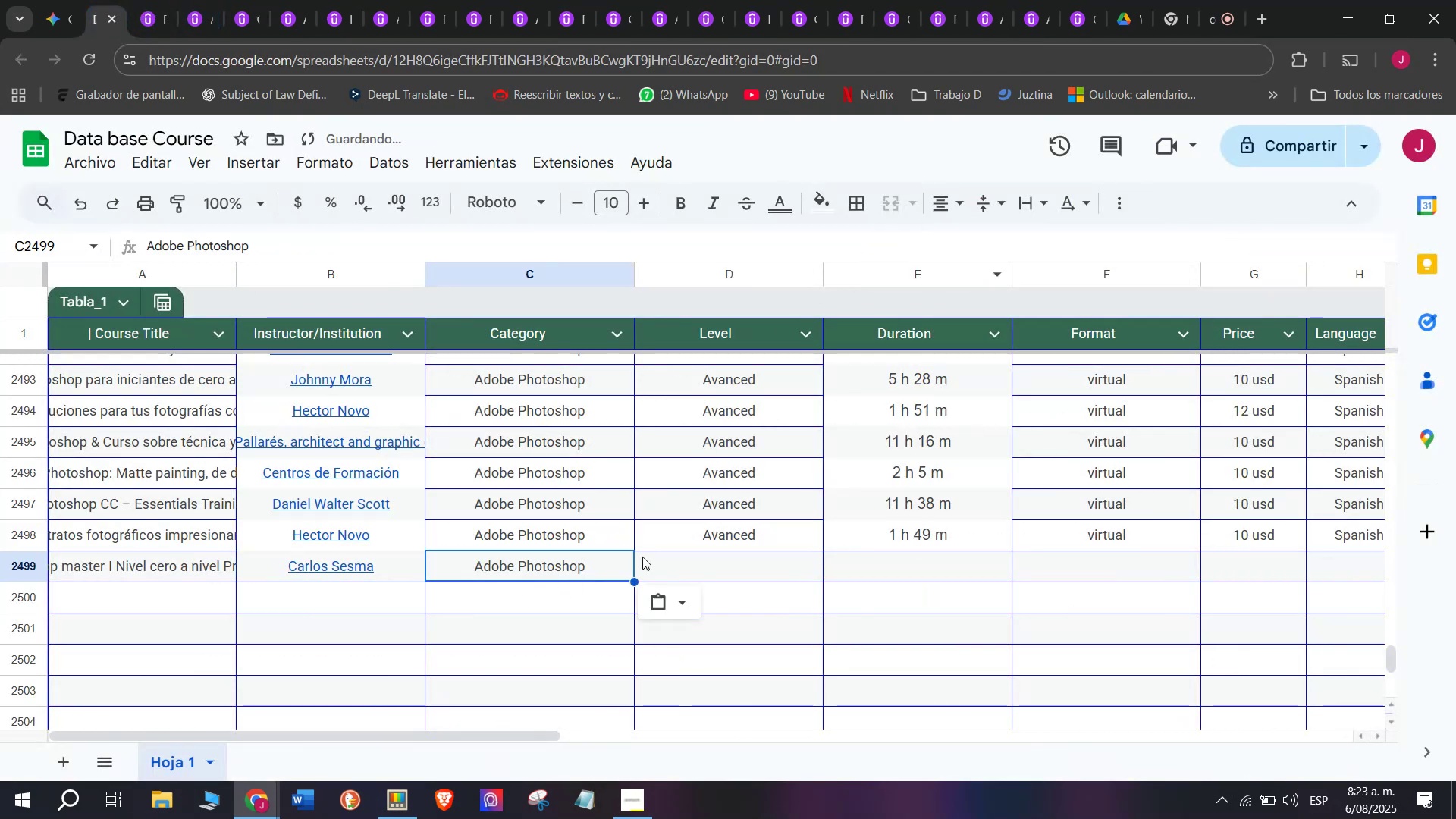 
key(Control+V)
 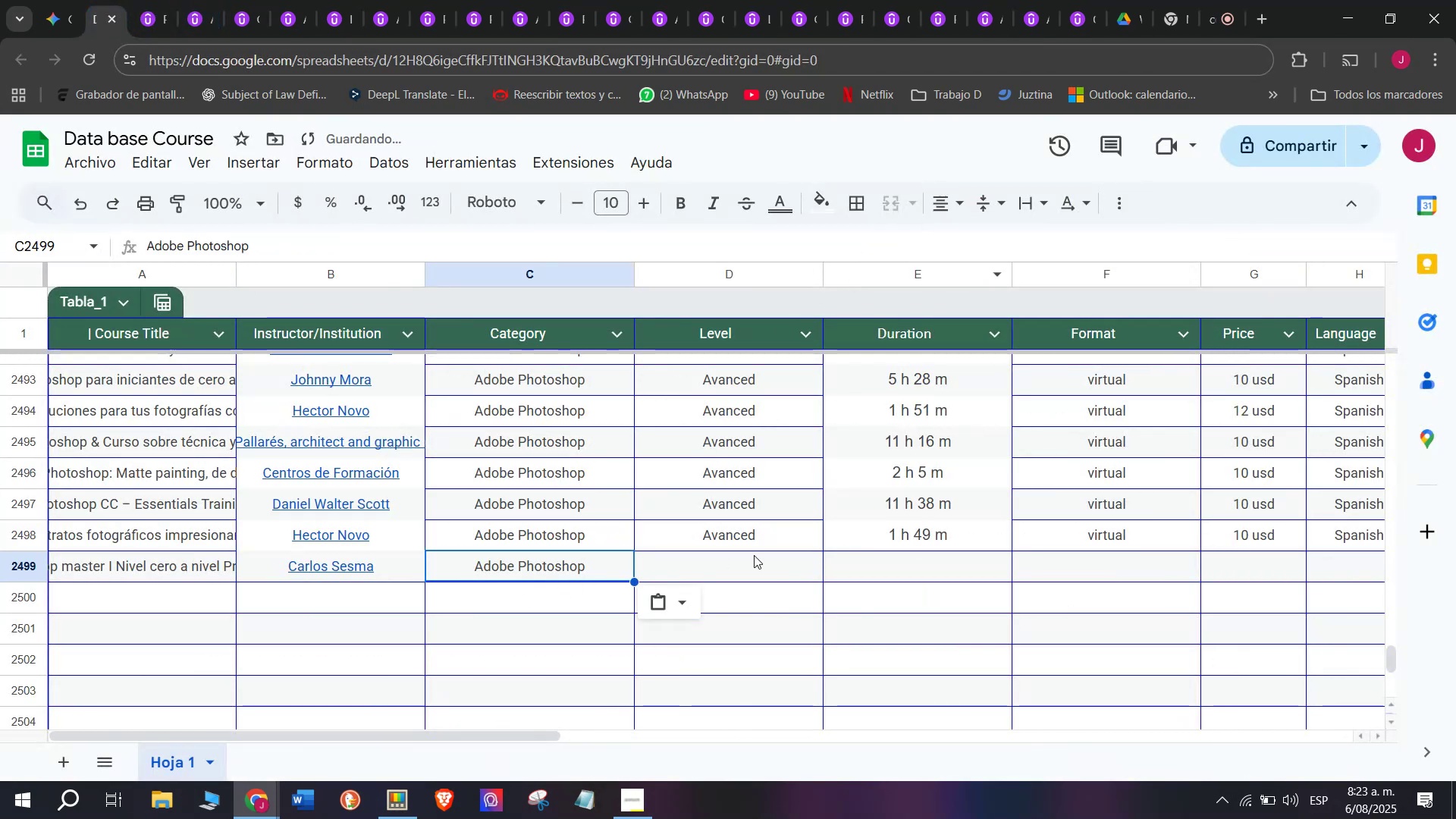 
double_click([754, 555])
 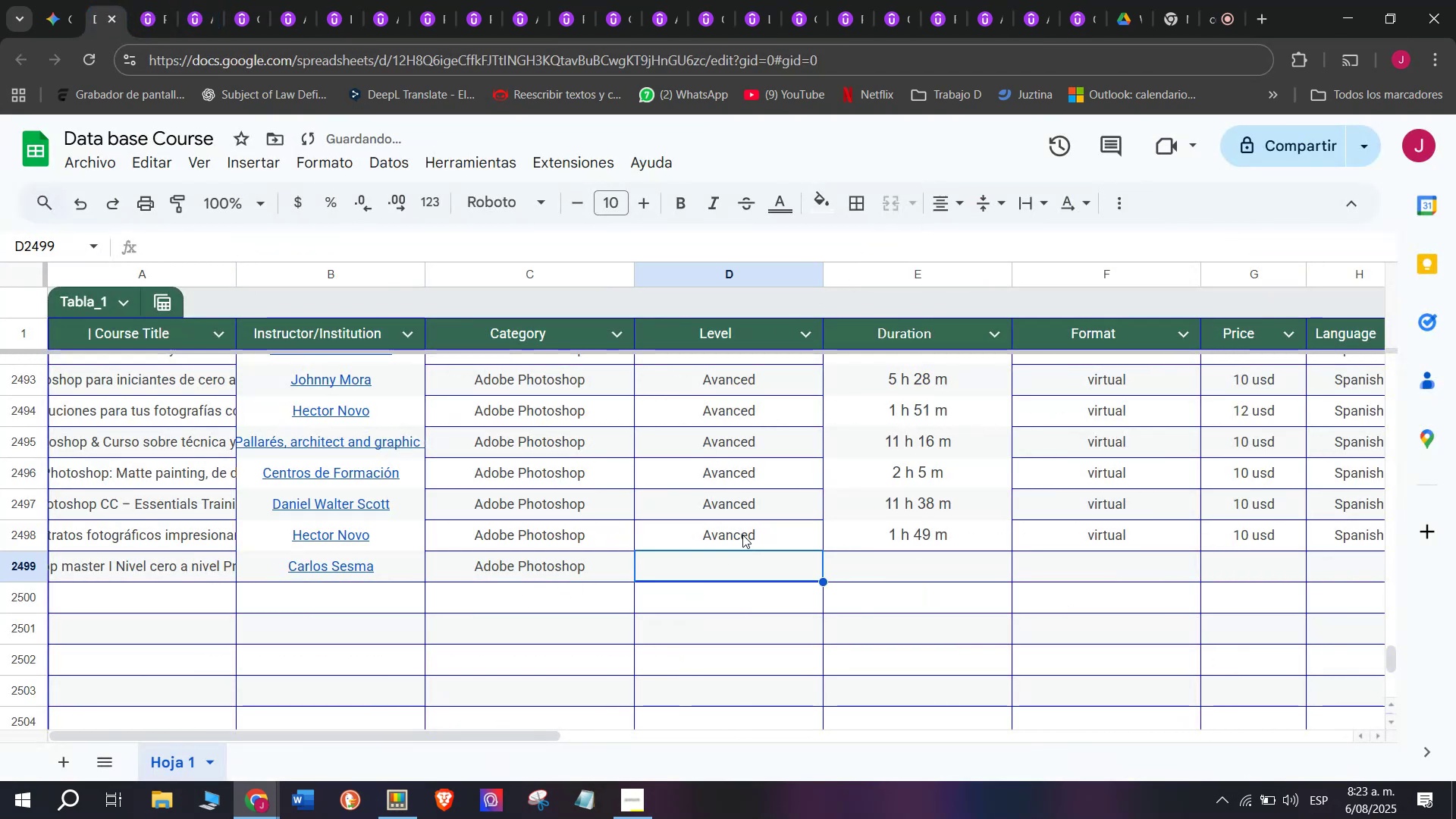 
triple_click([742, 535])
 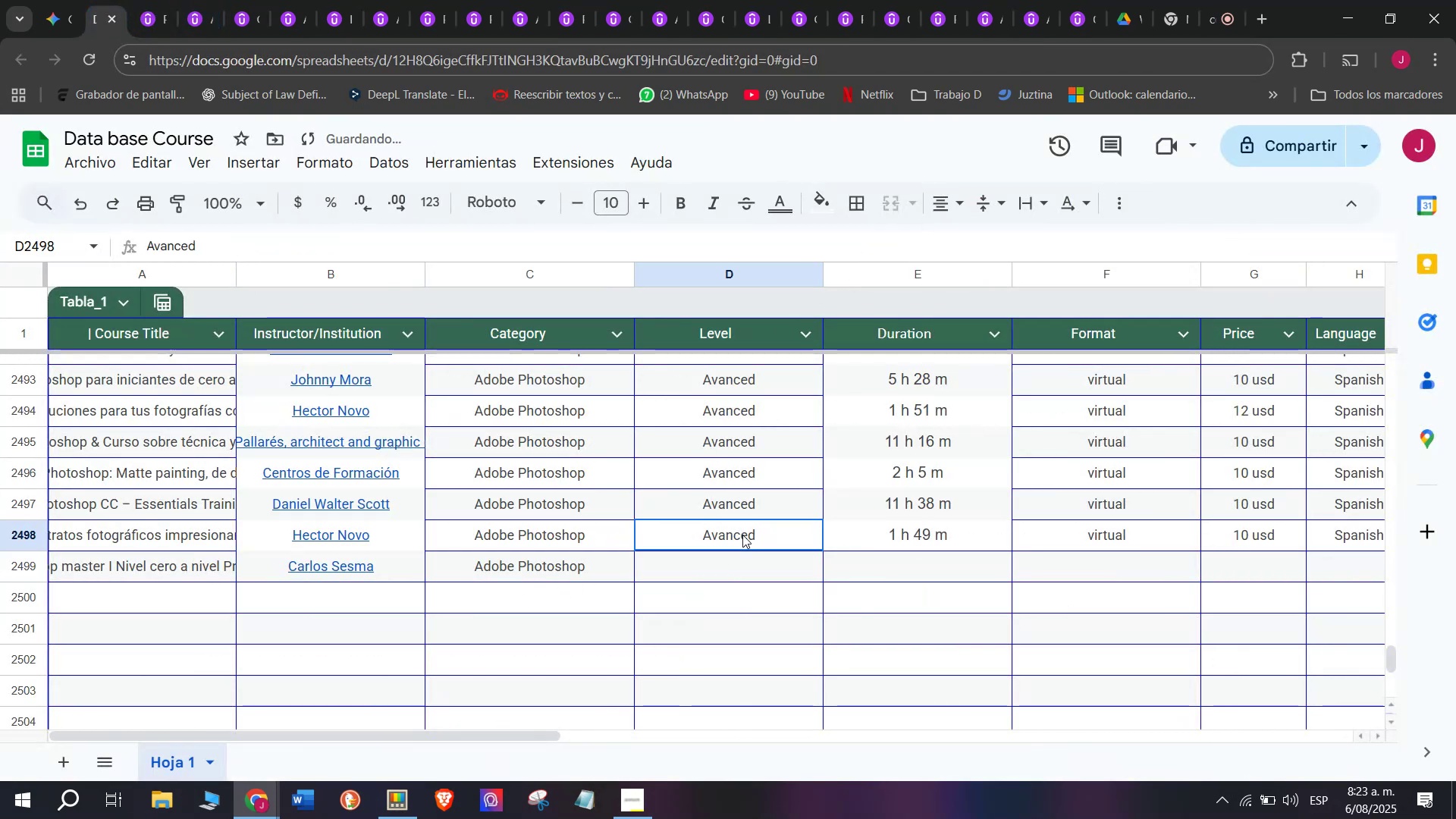 
key(Break)
 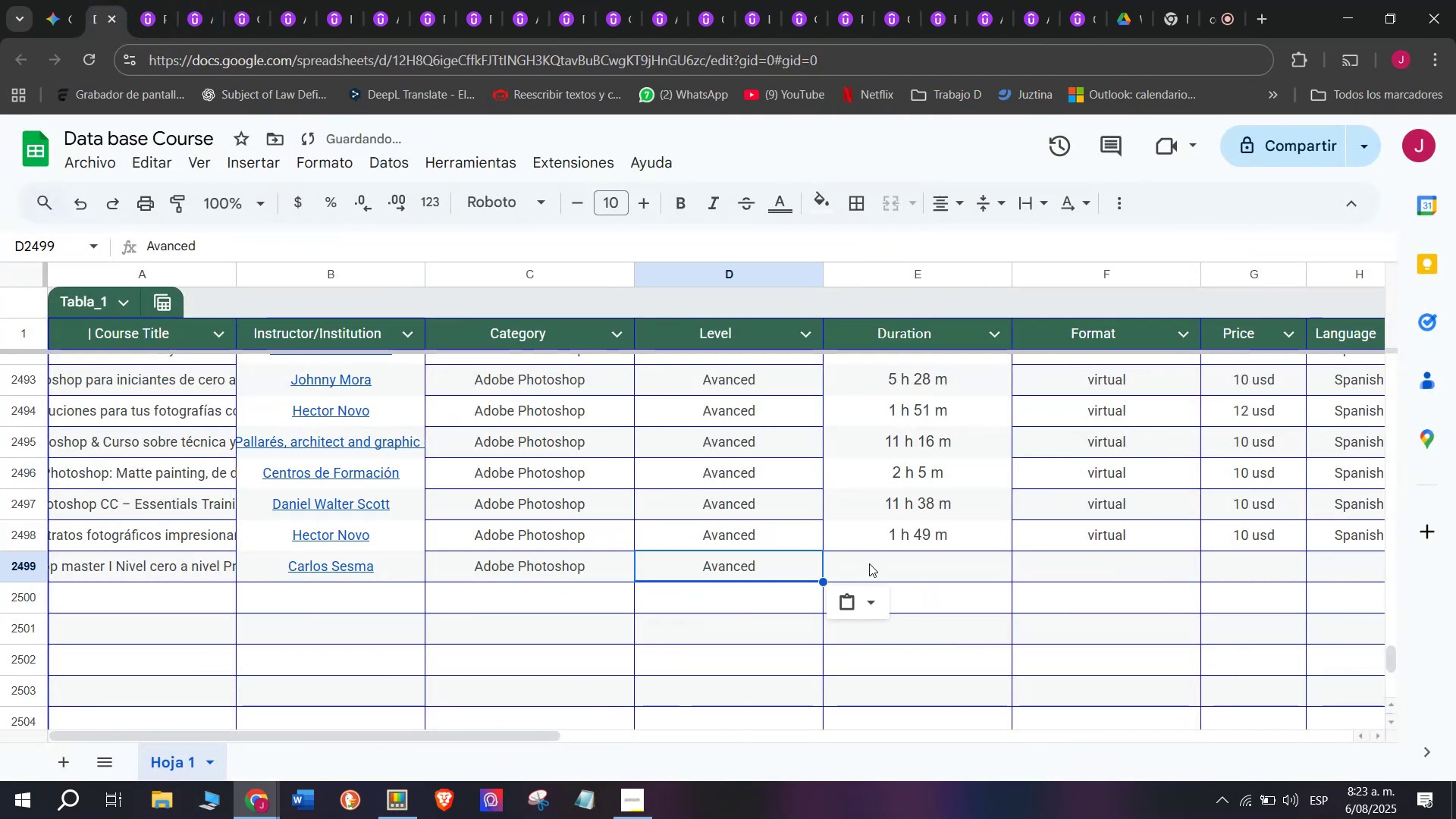 
key(Control+ControlLeft)
 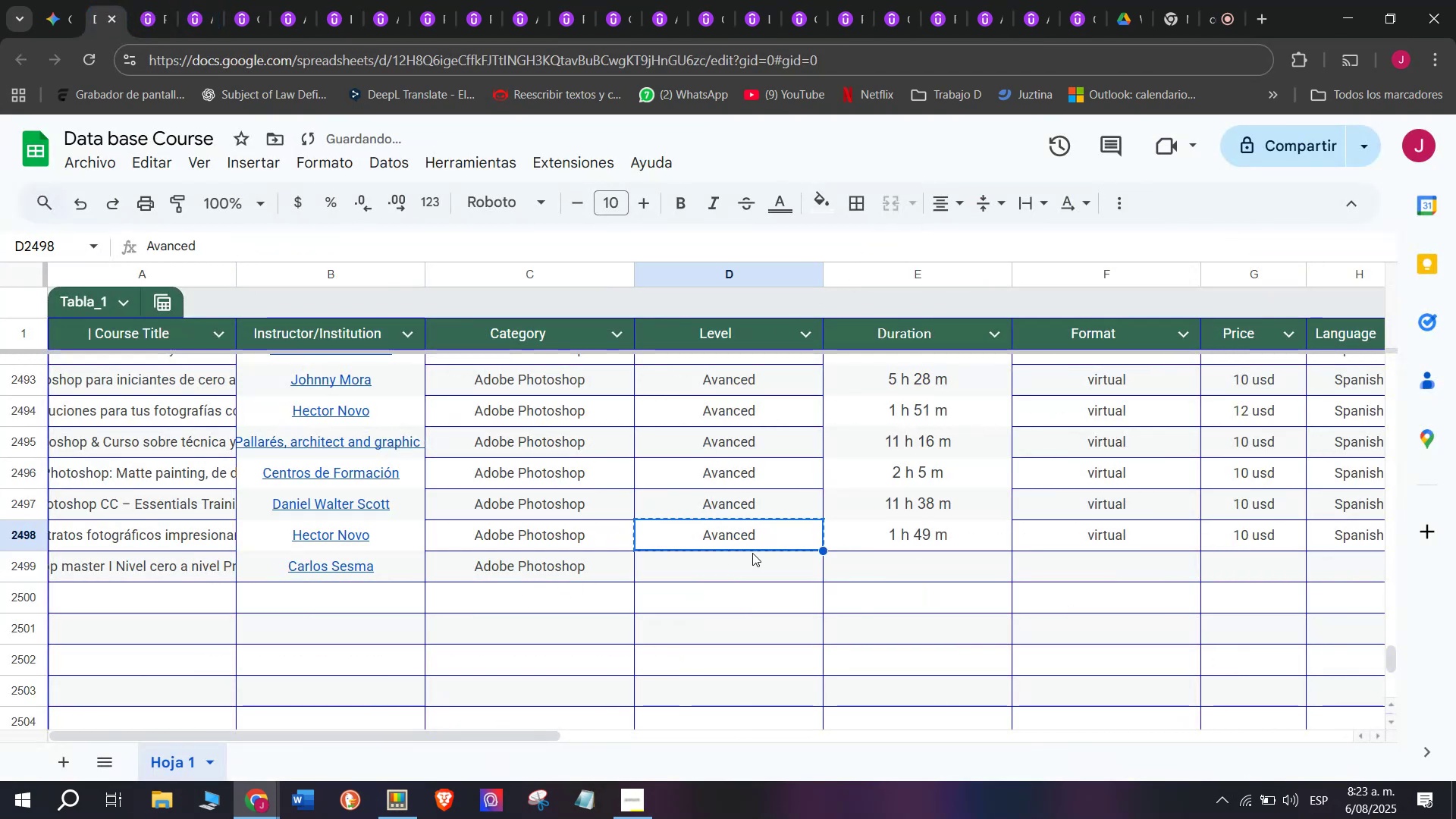 
key(Control+C)
 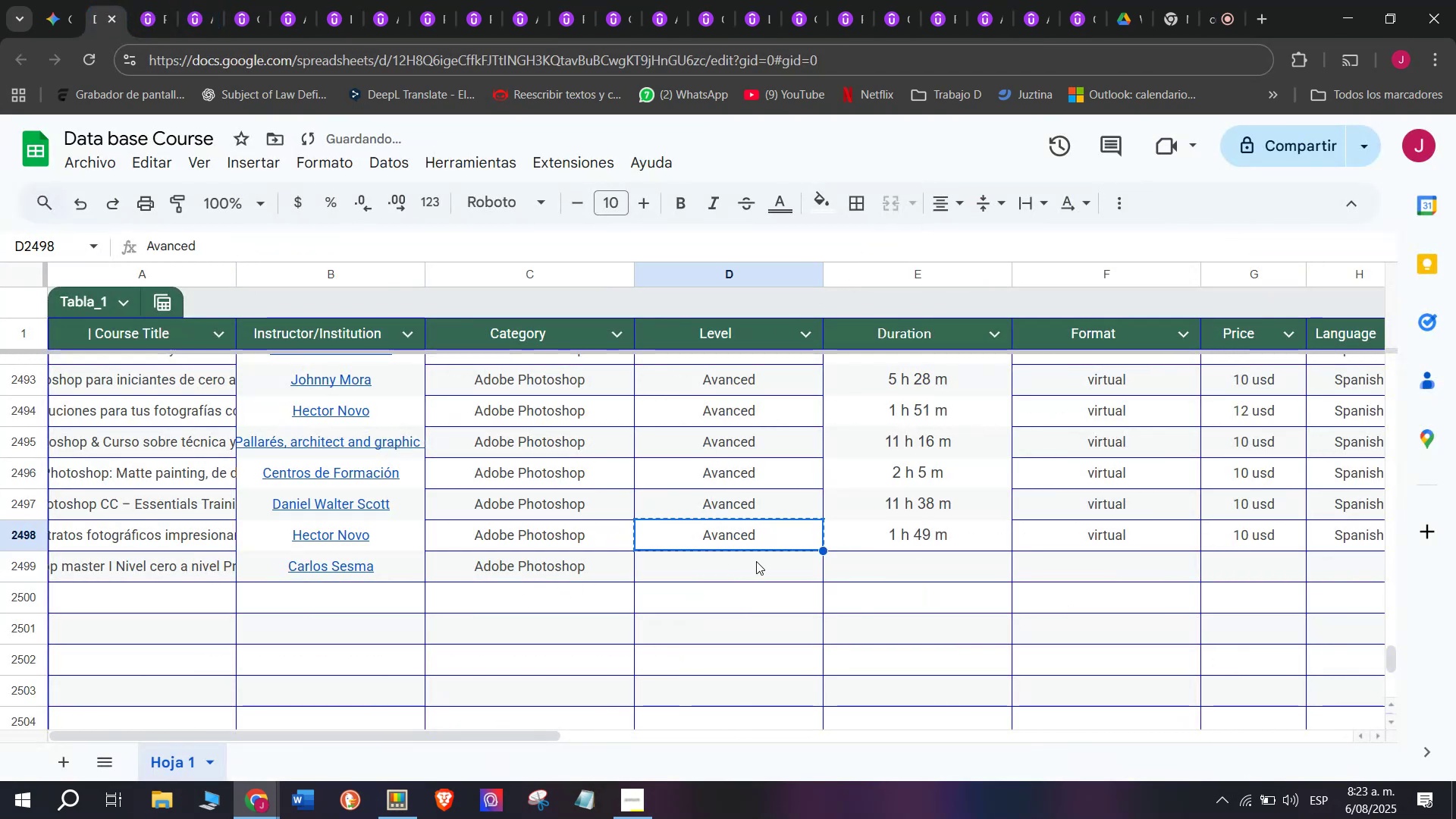 
triple_click([758, 561])
 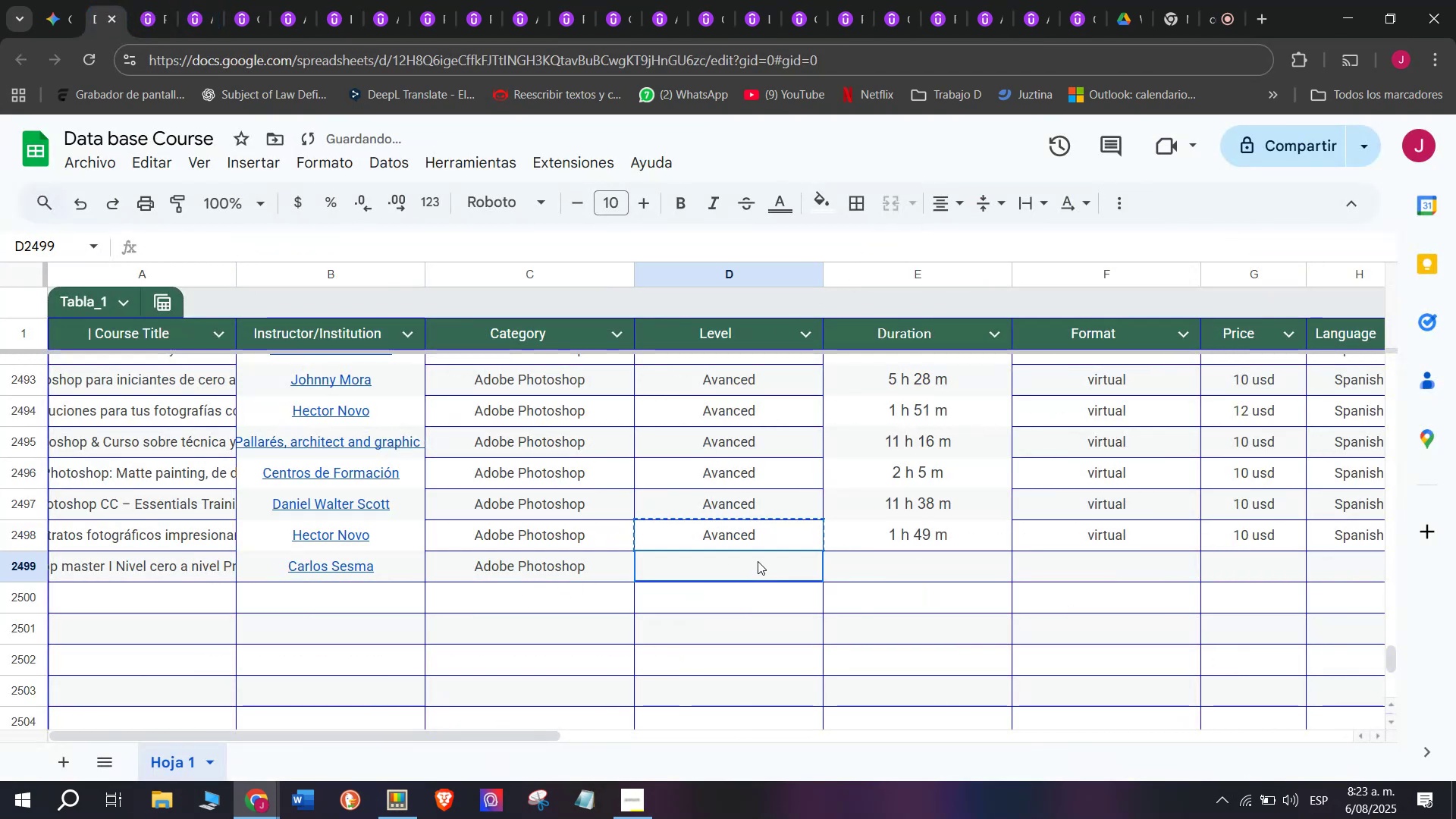 
key(Control+ControlLeft)
 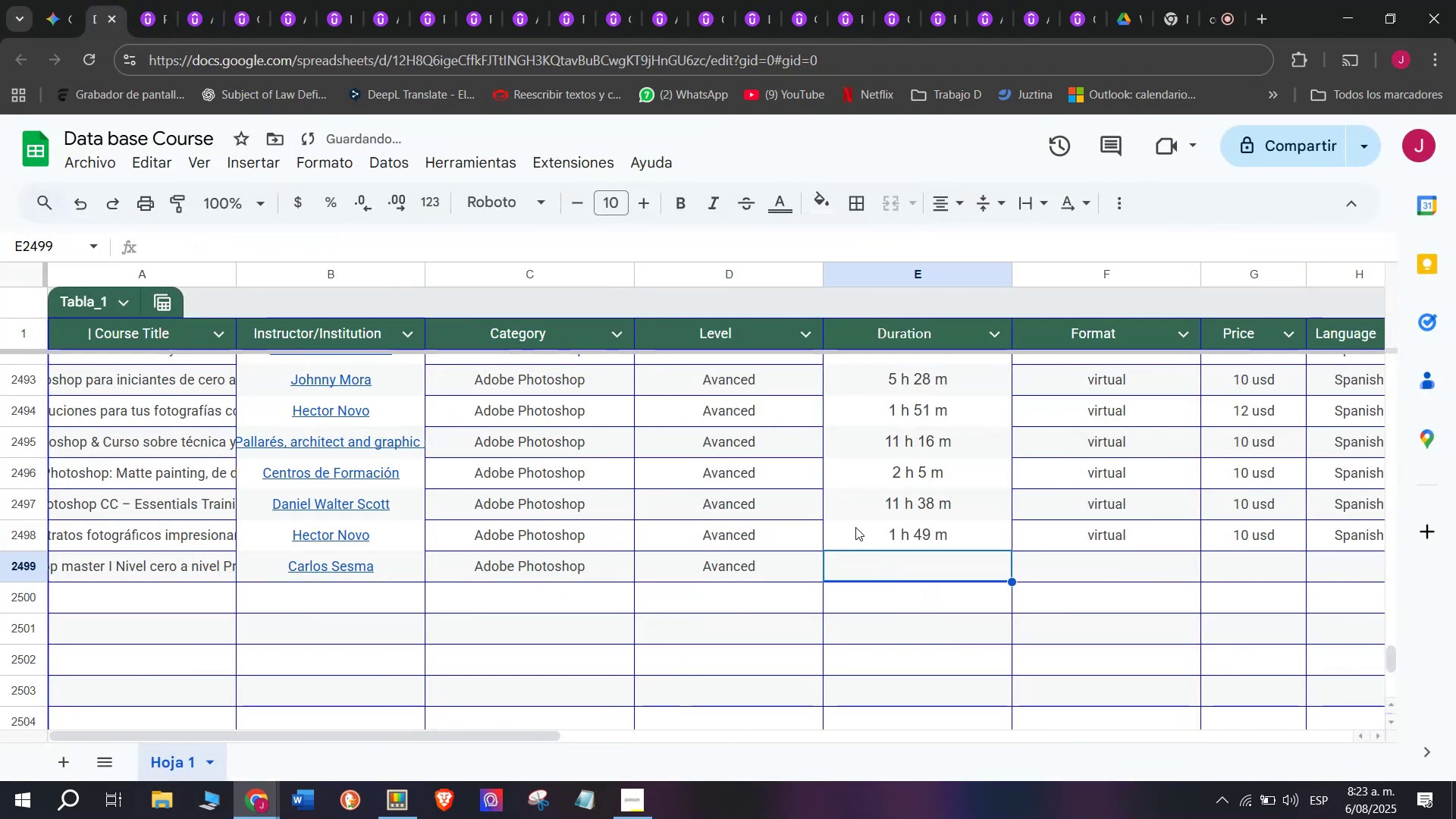 
key(Z)
 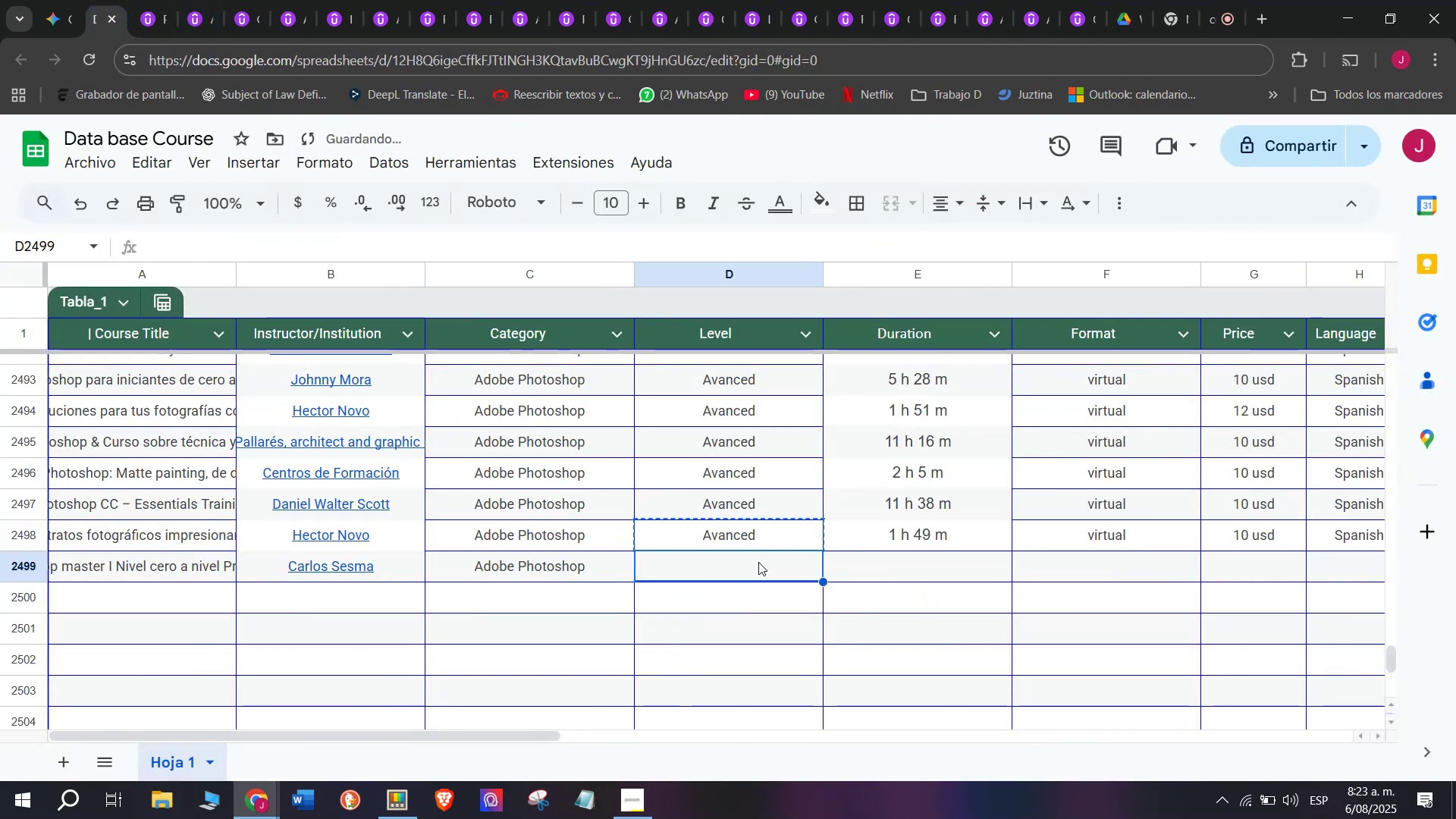 
key(Control+V)
 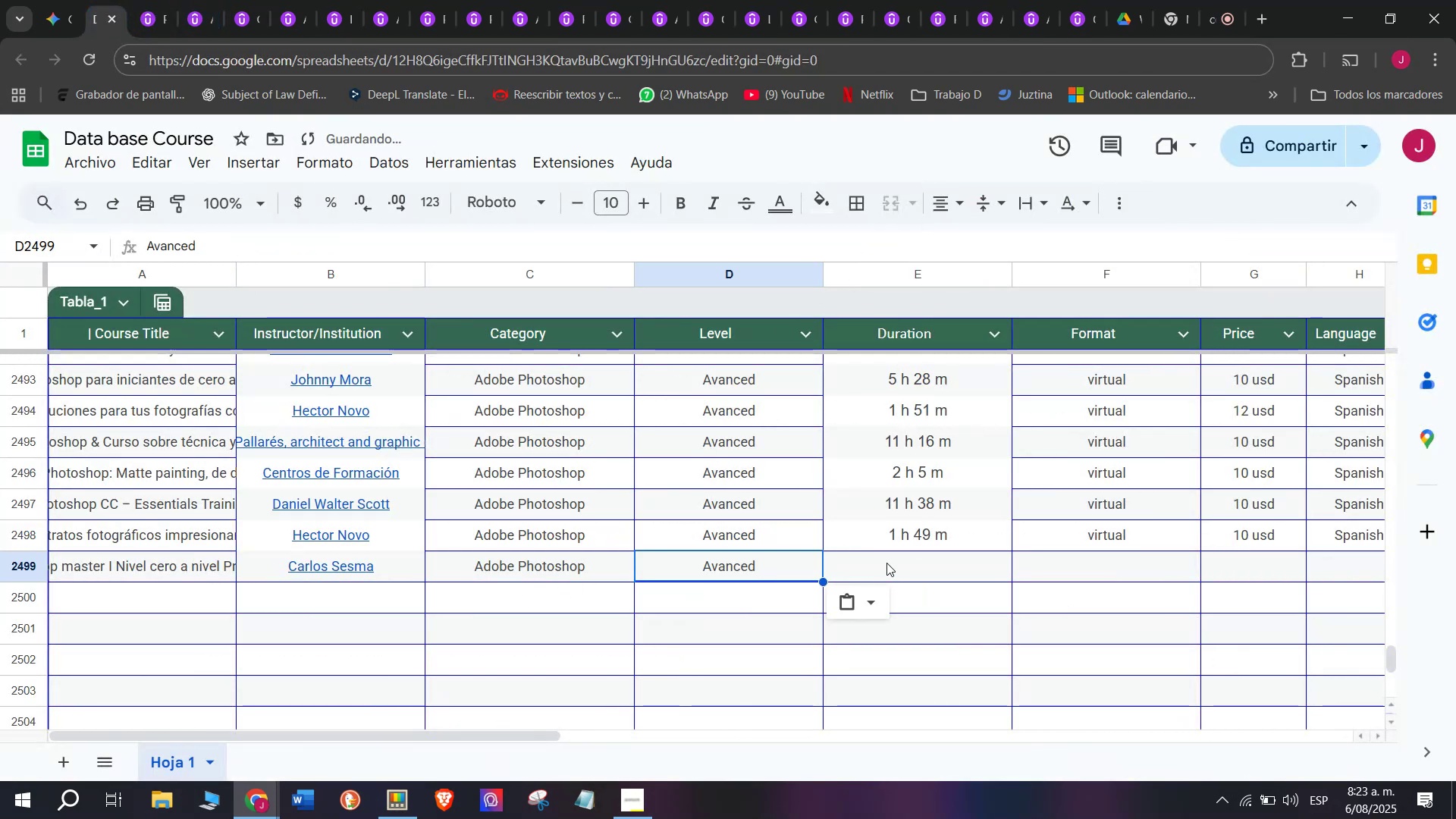 
triple_click([886, 563])
 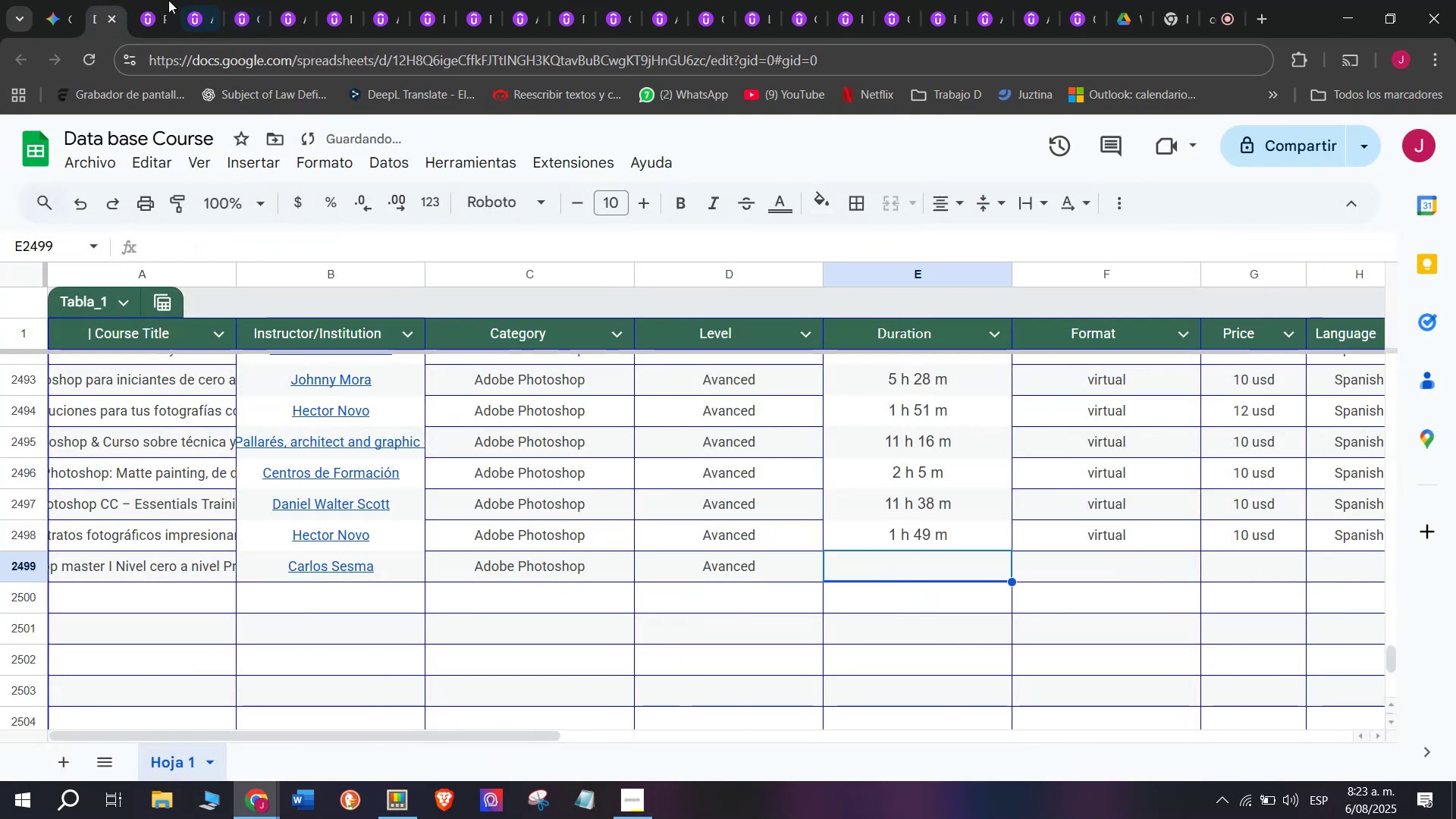 
left_click([149, 0])
 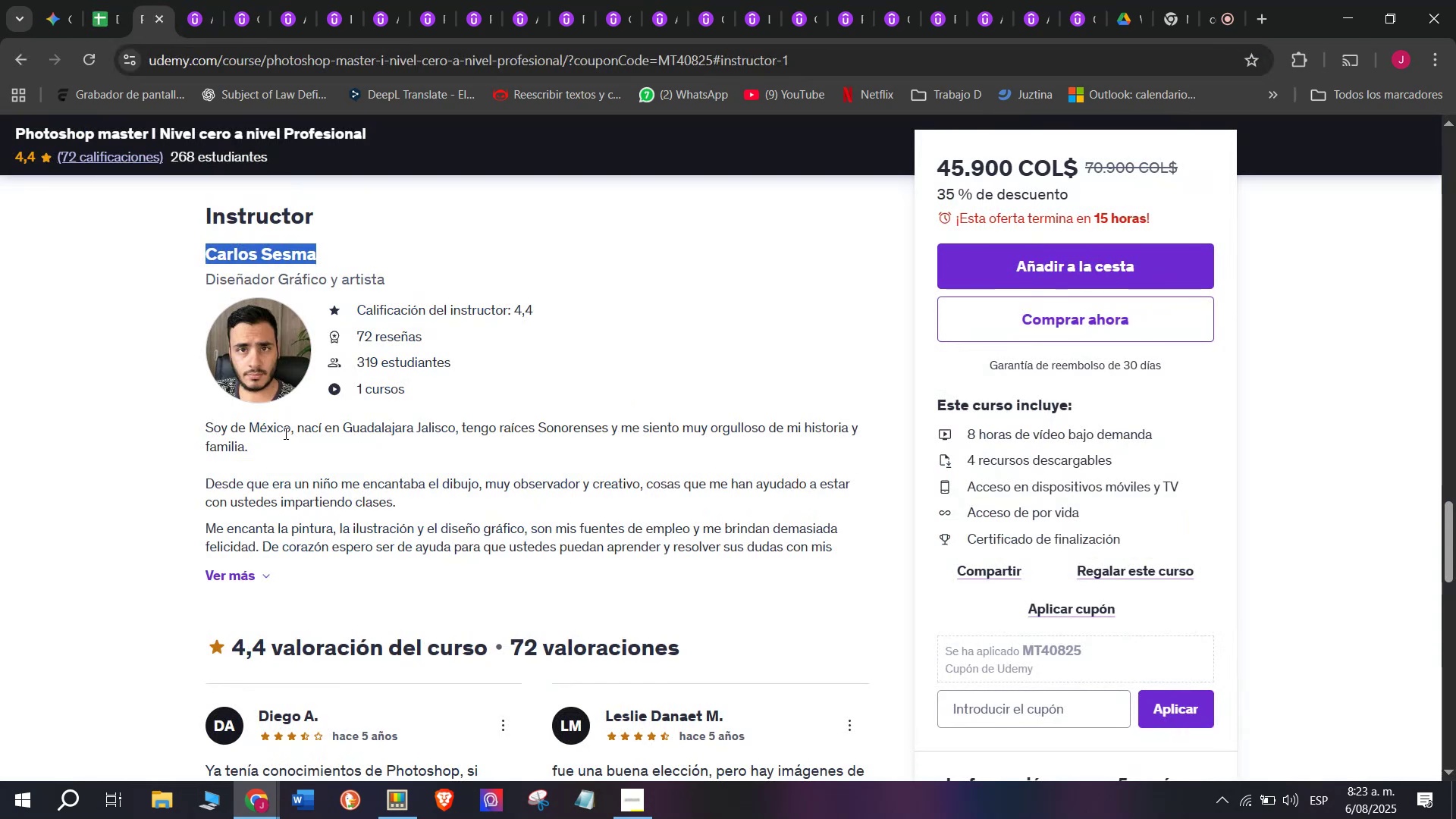 
scroll: coordinate [385, 514], scroll_direction: up, amount: 10.0
 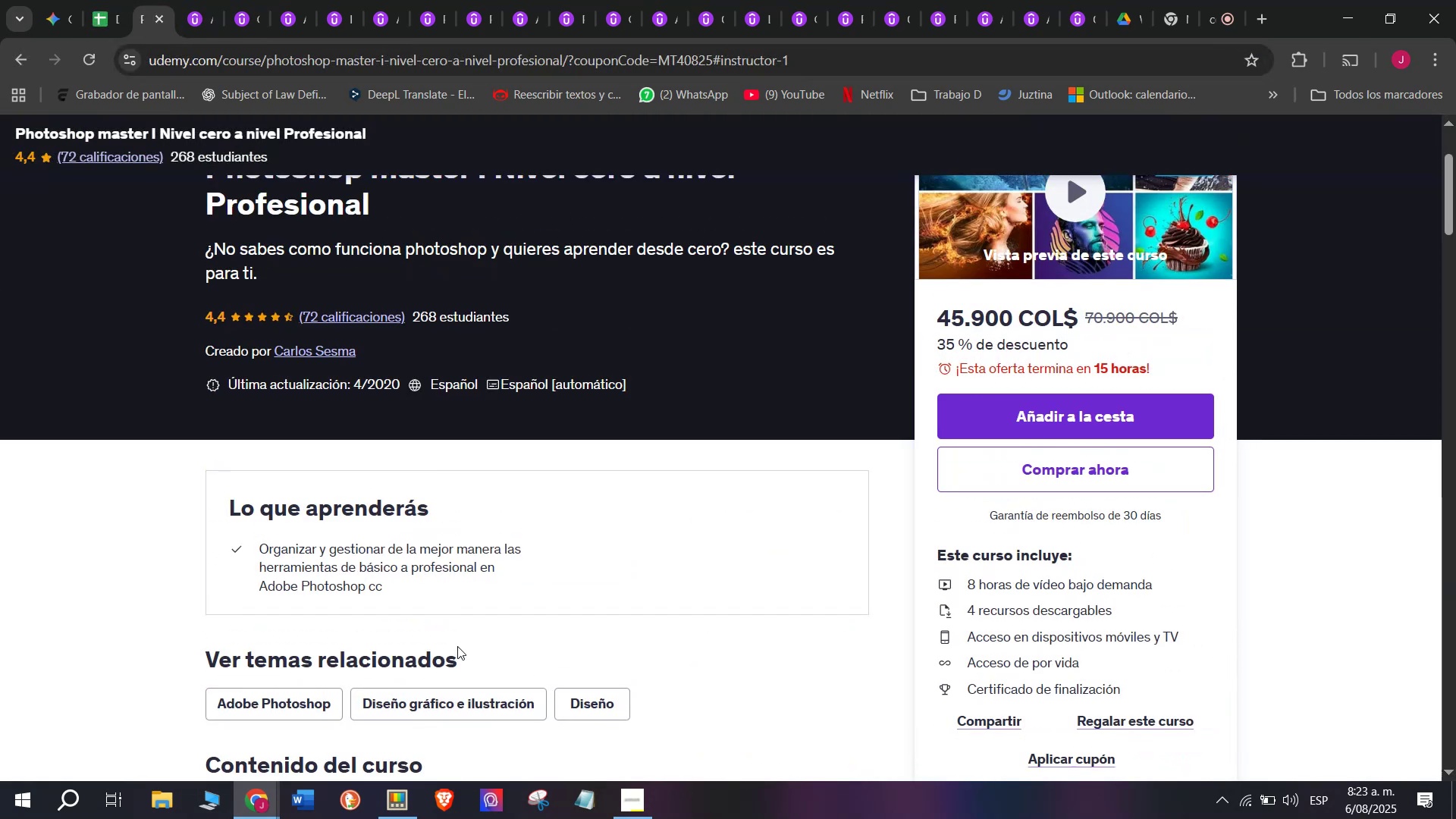 
scroll: coordinate [393, 598], scroll_direction: down, amount: 2.0
 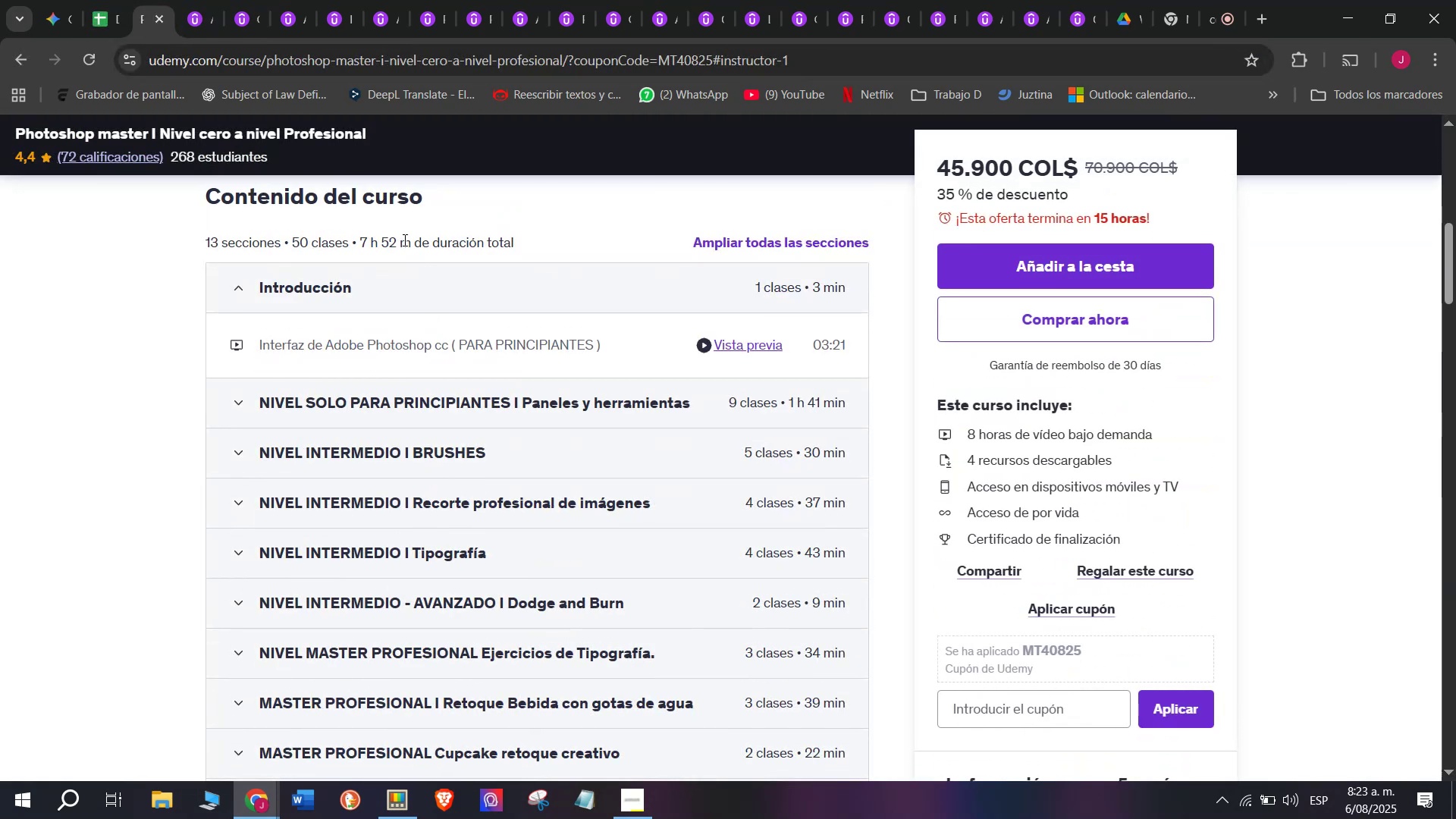 
left_click_drag(start_coordinate=[410, 241], to_coordinate=[362, 234])
 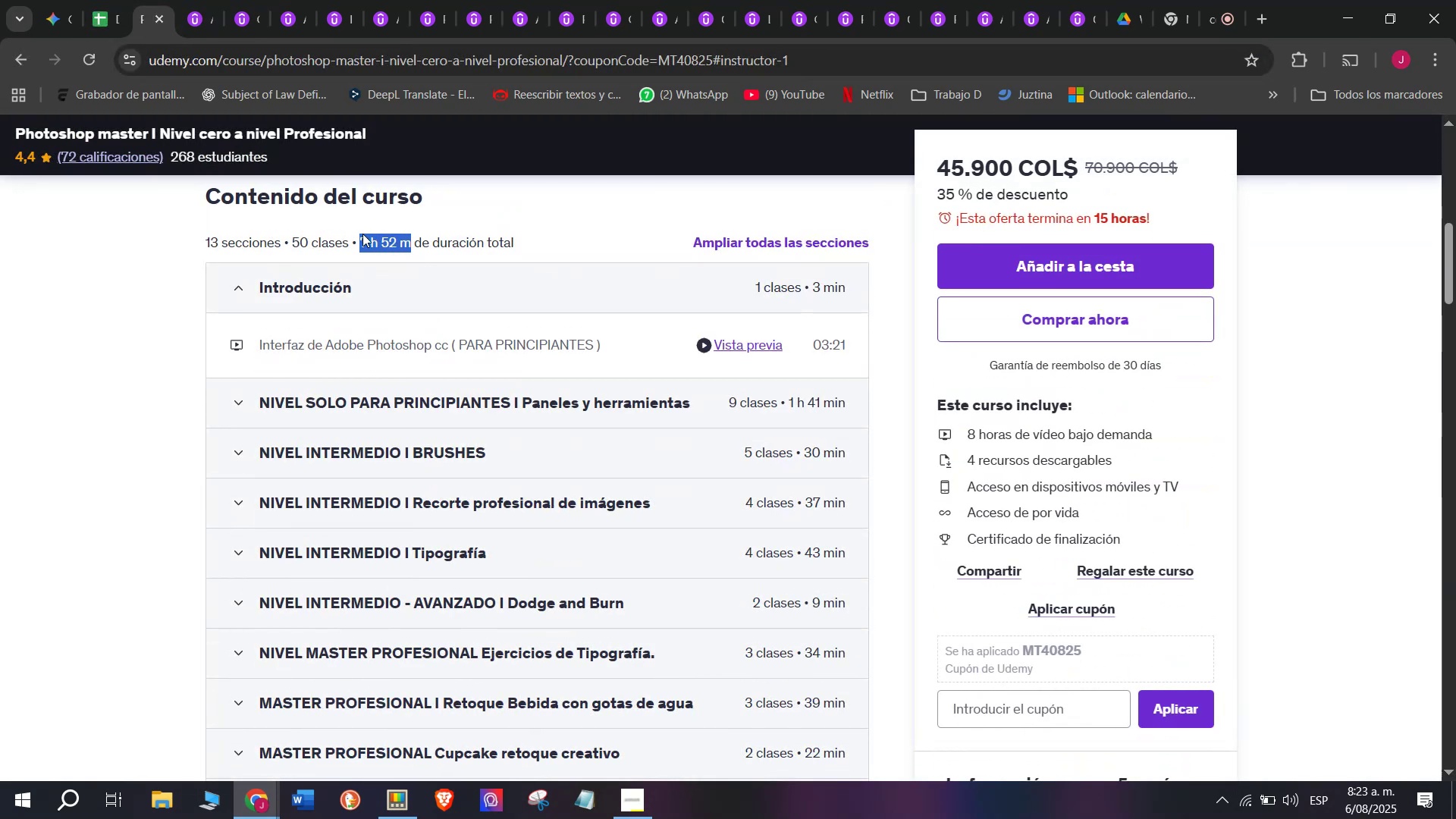 
key(Break)
 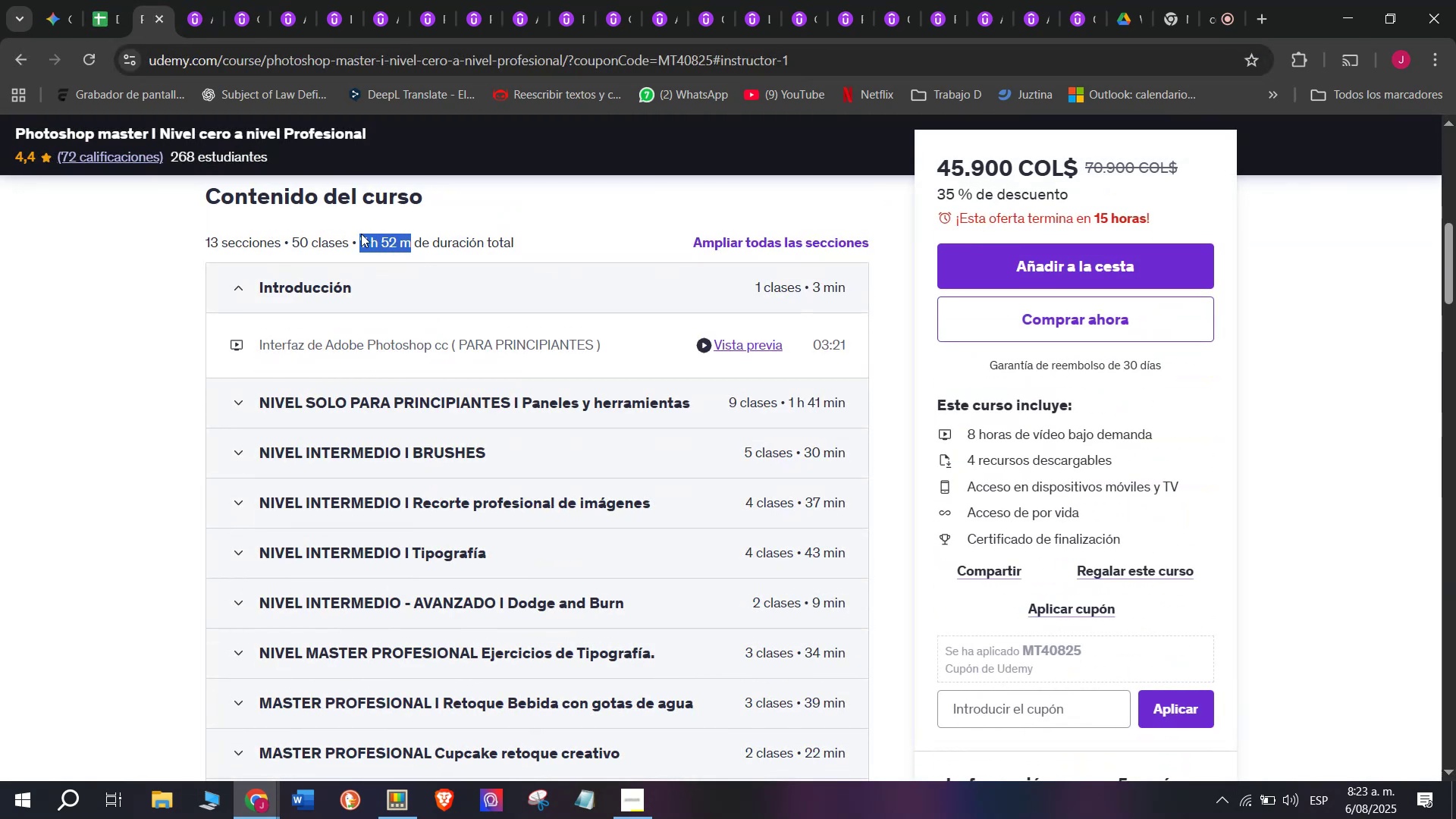 
key(Control+ControlLeft)
 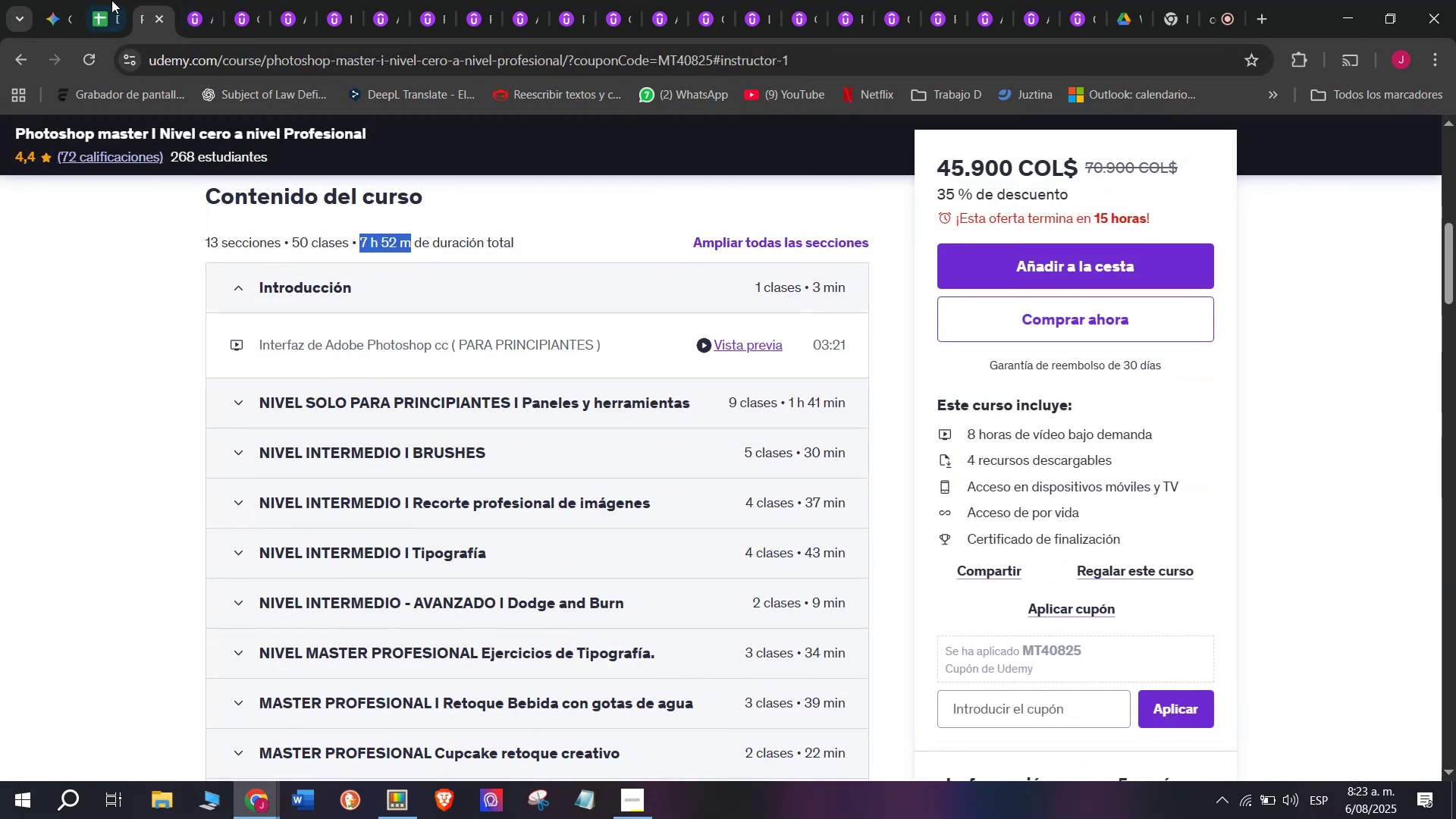 
key(Control+C)
 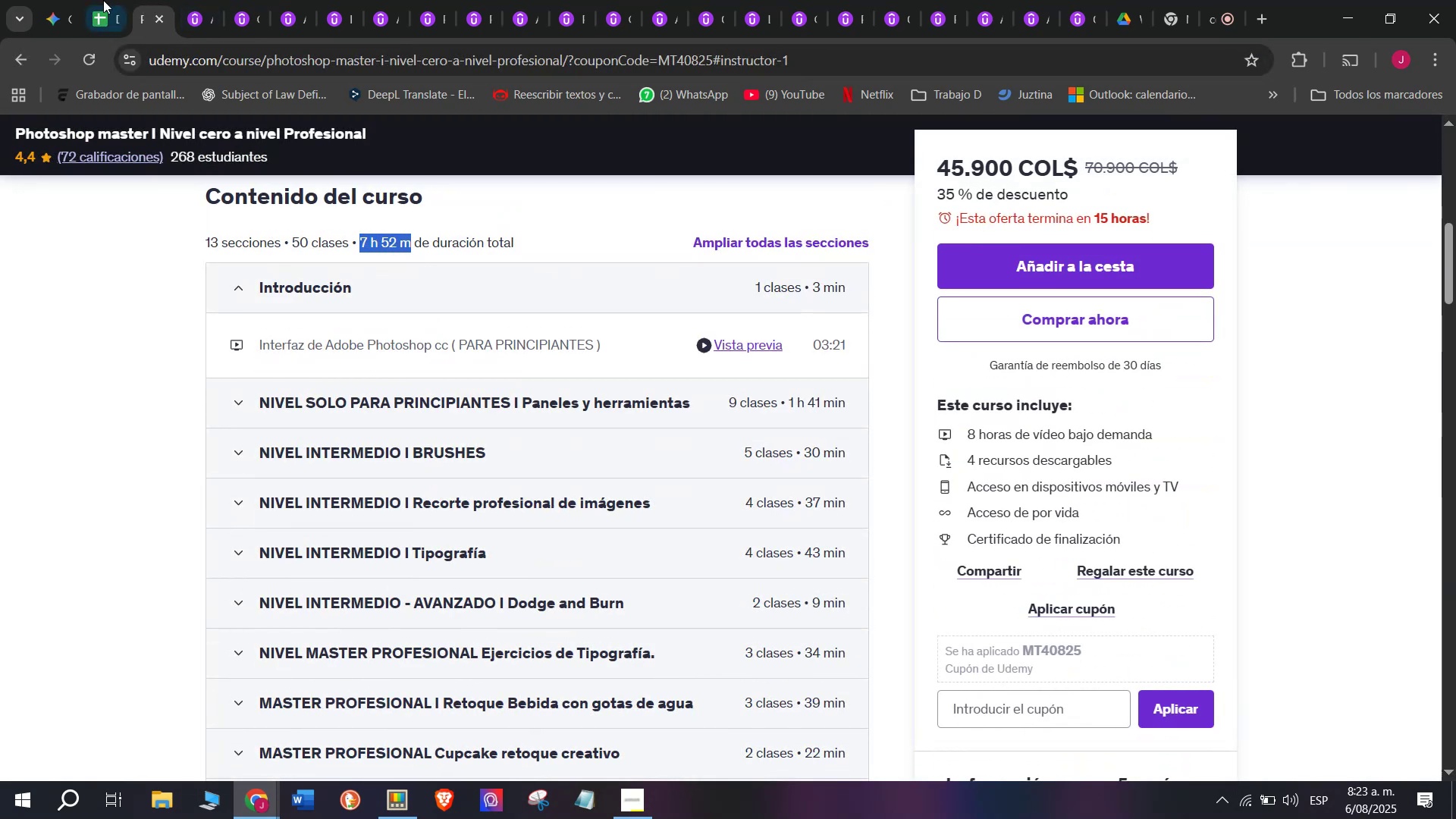 
left_click([102, 0])
 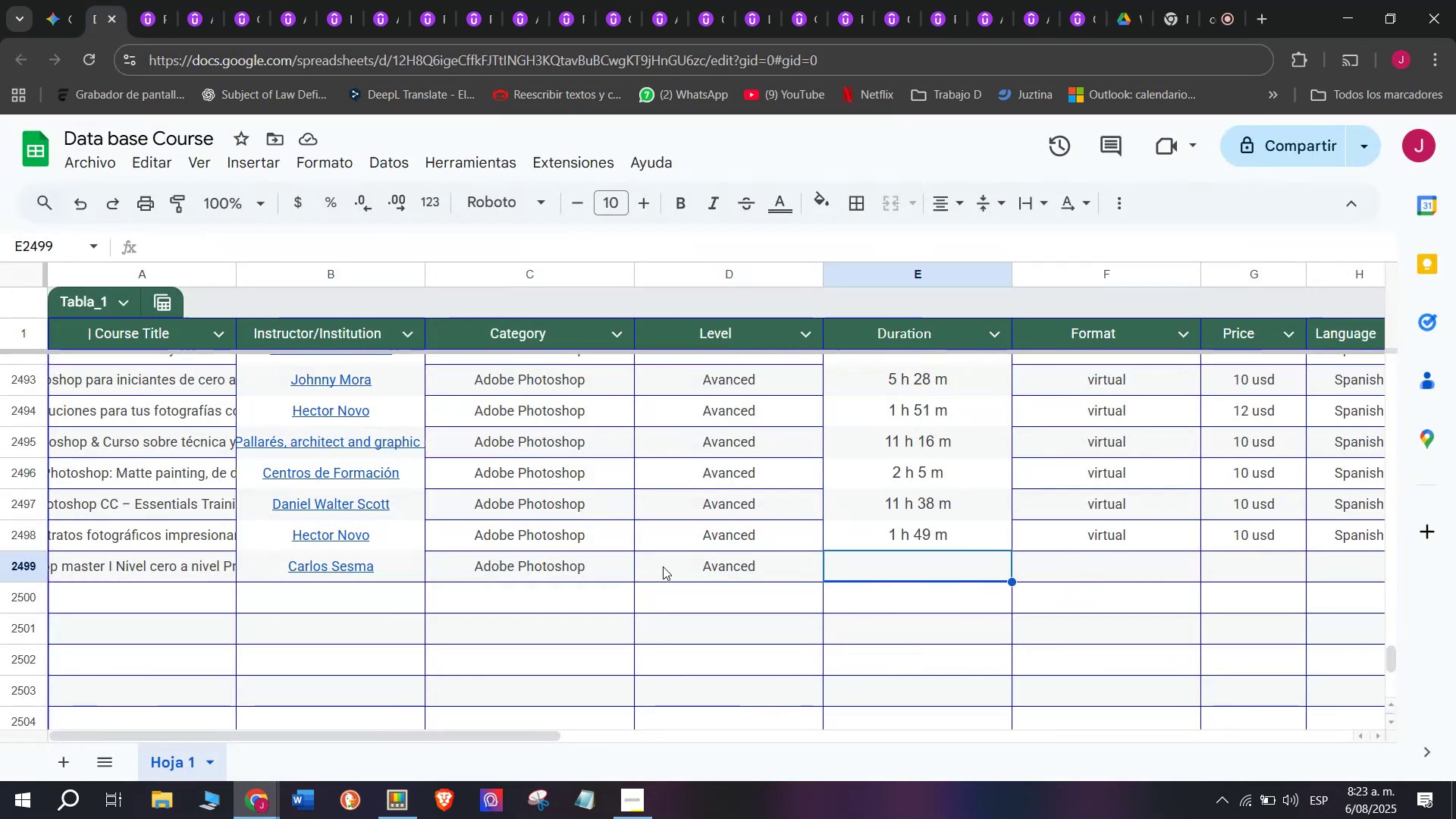 
key(Z)
 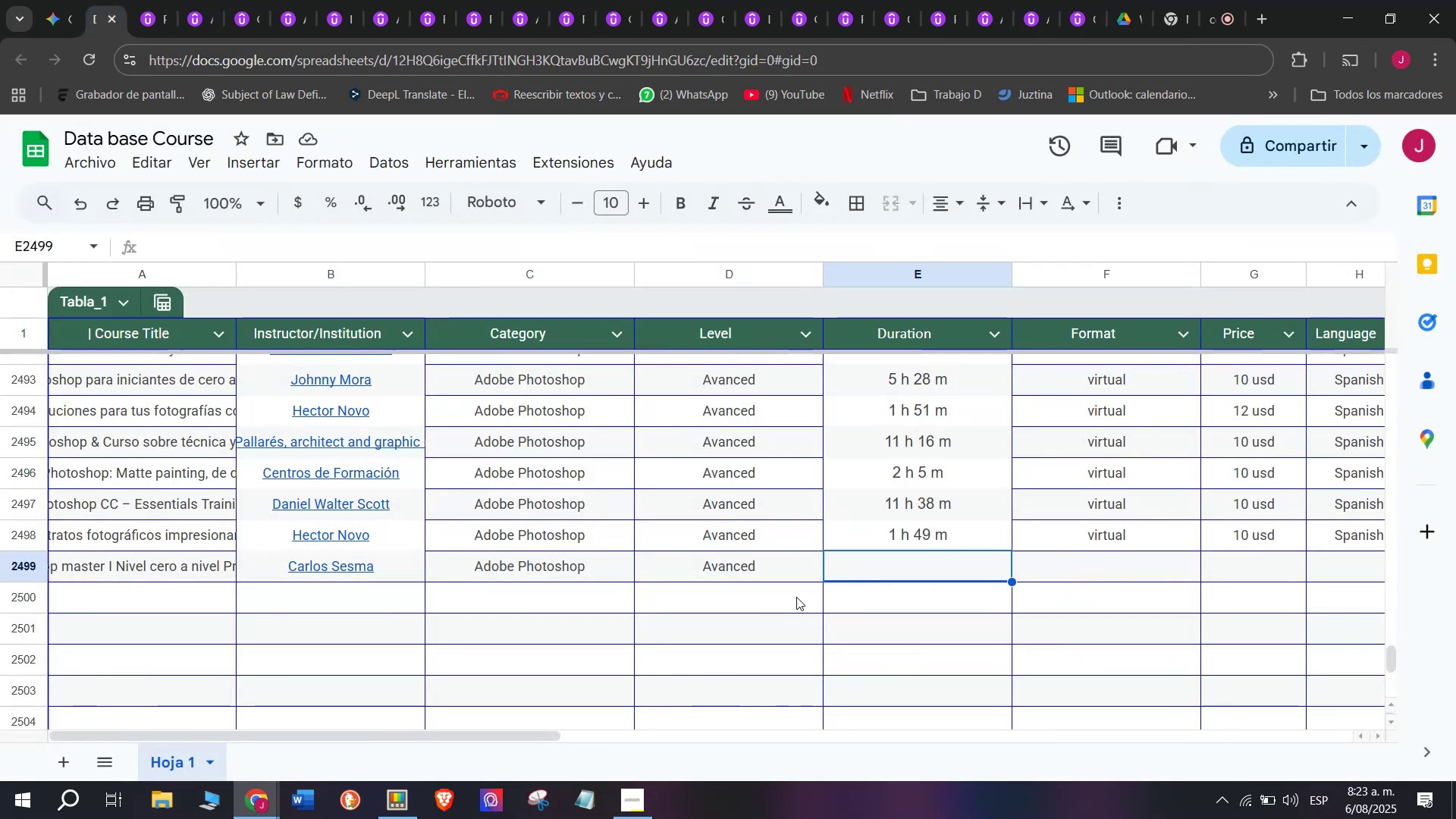 
key(Control+V)
 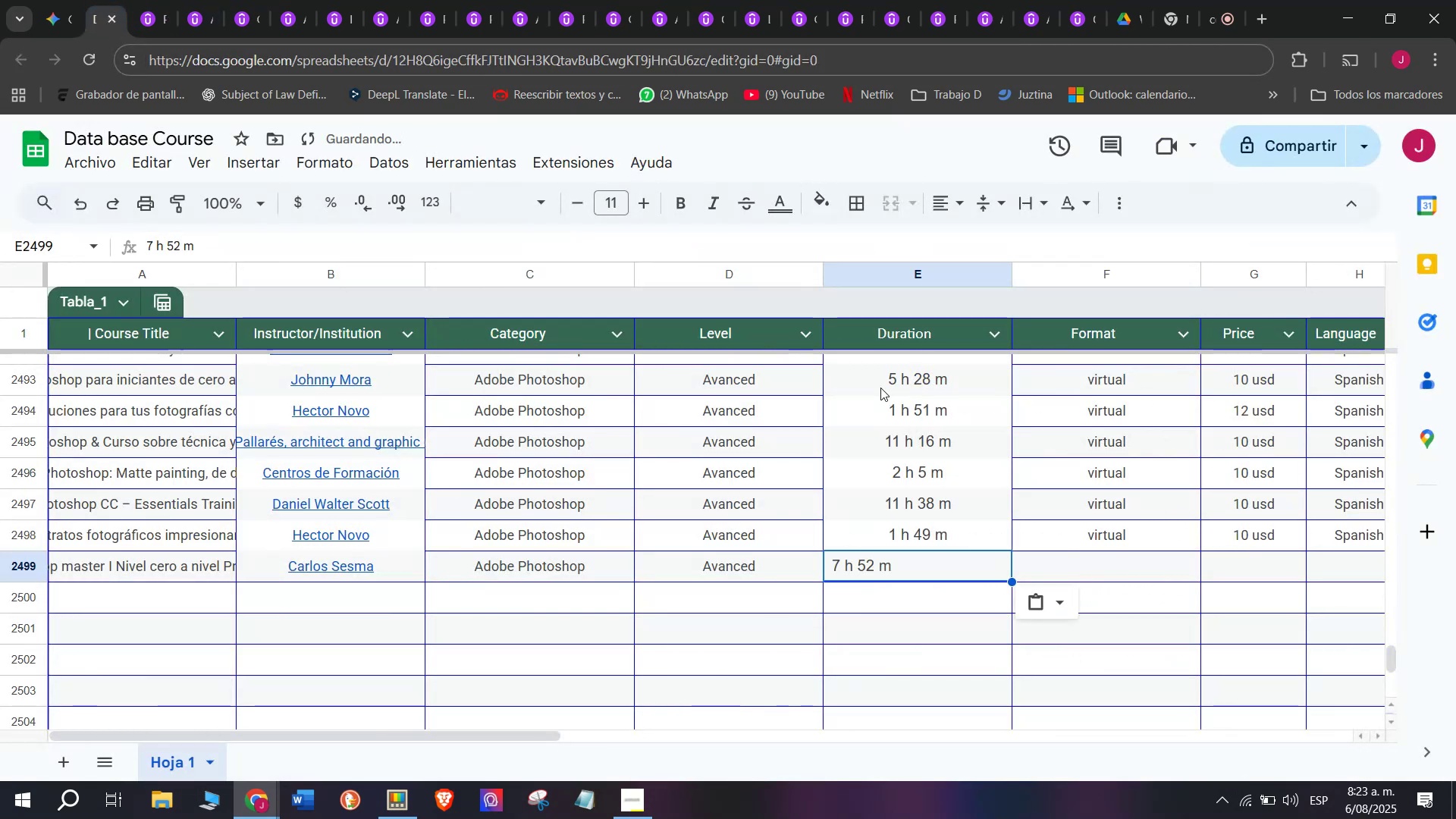 
key(Control+ControlLeft)
 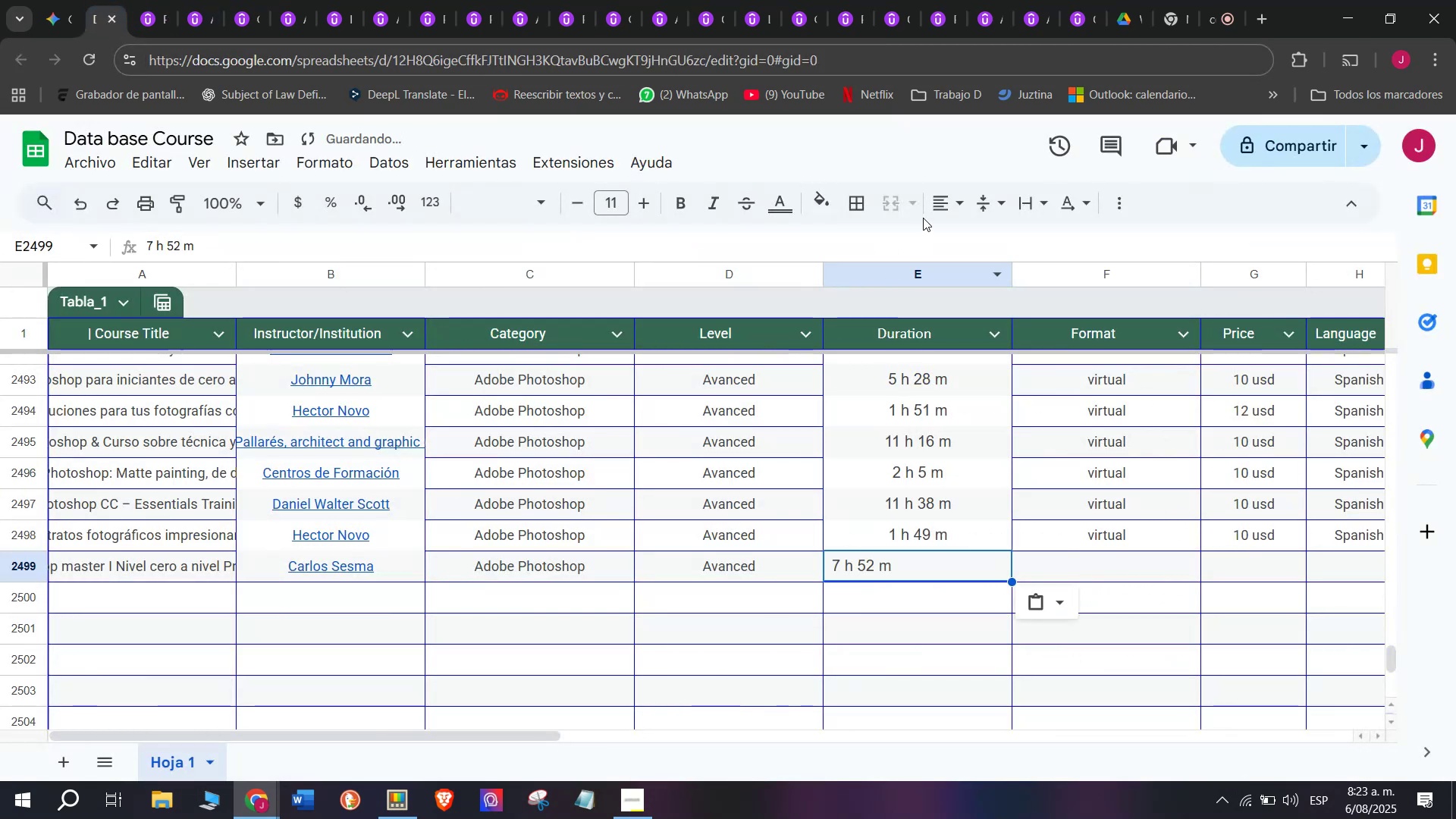 
left_click([931, 209])
 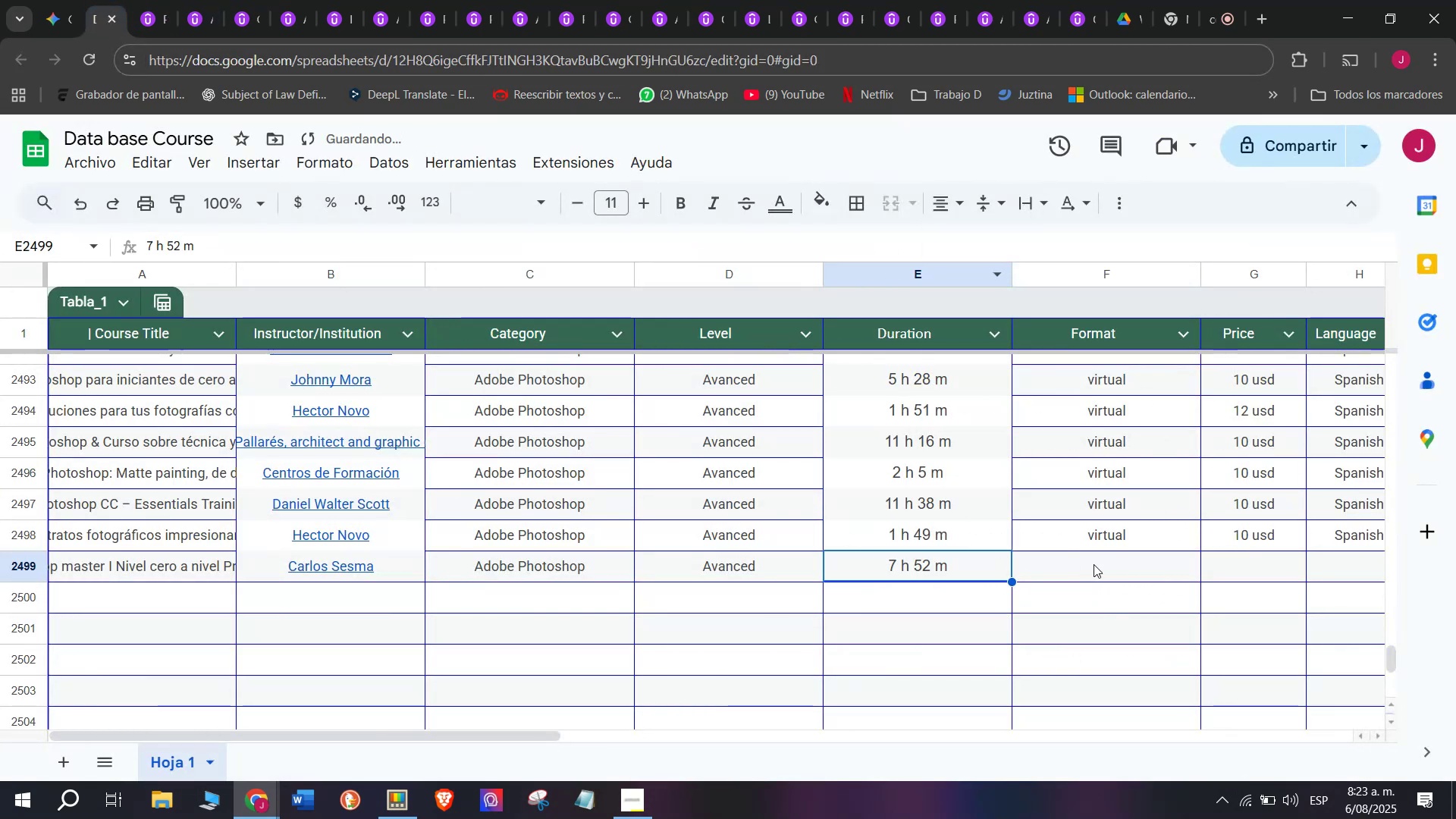 
key(Control+ControlLeft)
 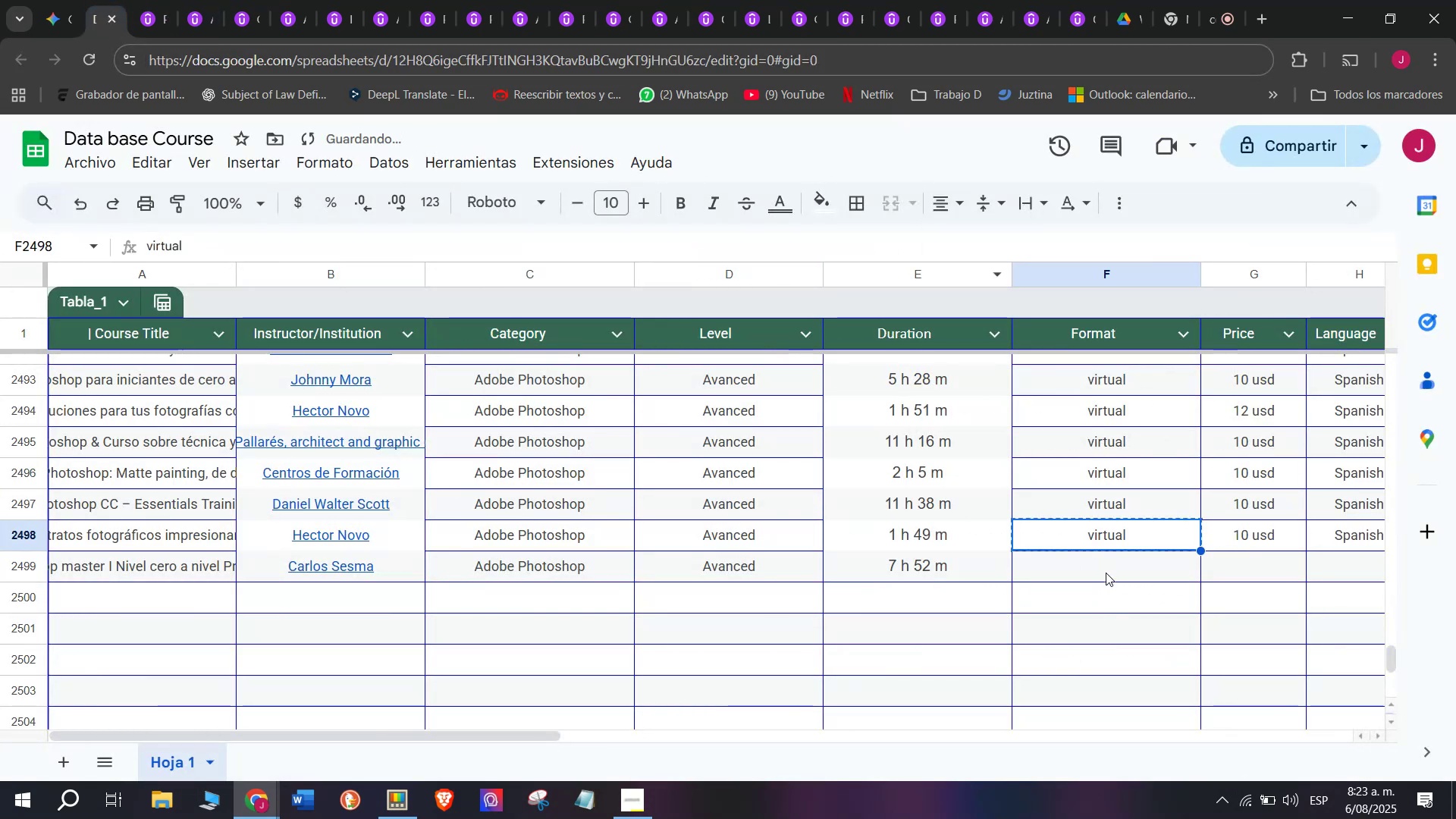 
key(Control+C)
 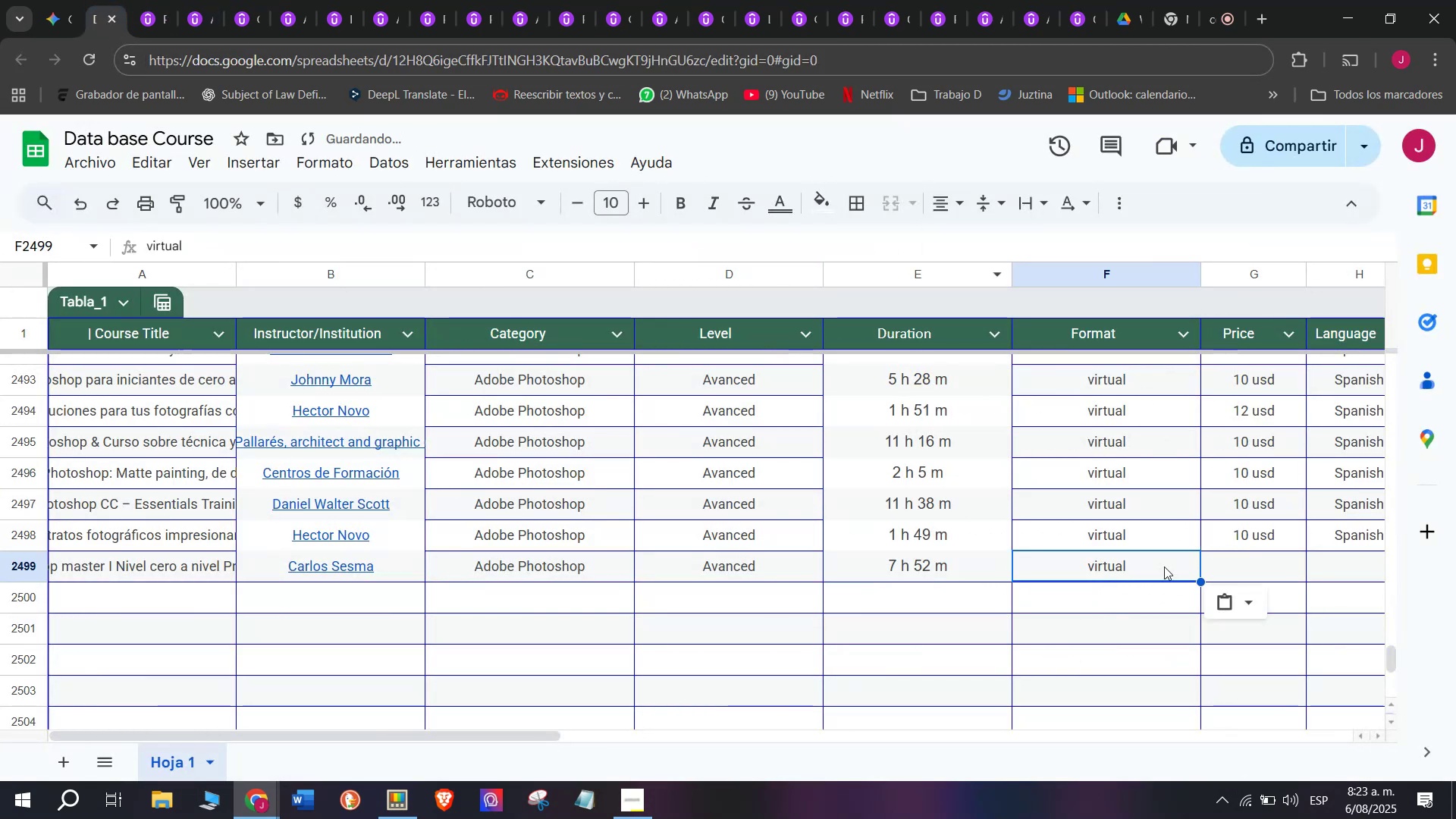 
key(Break)
 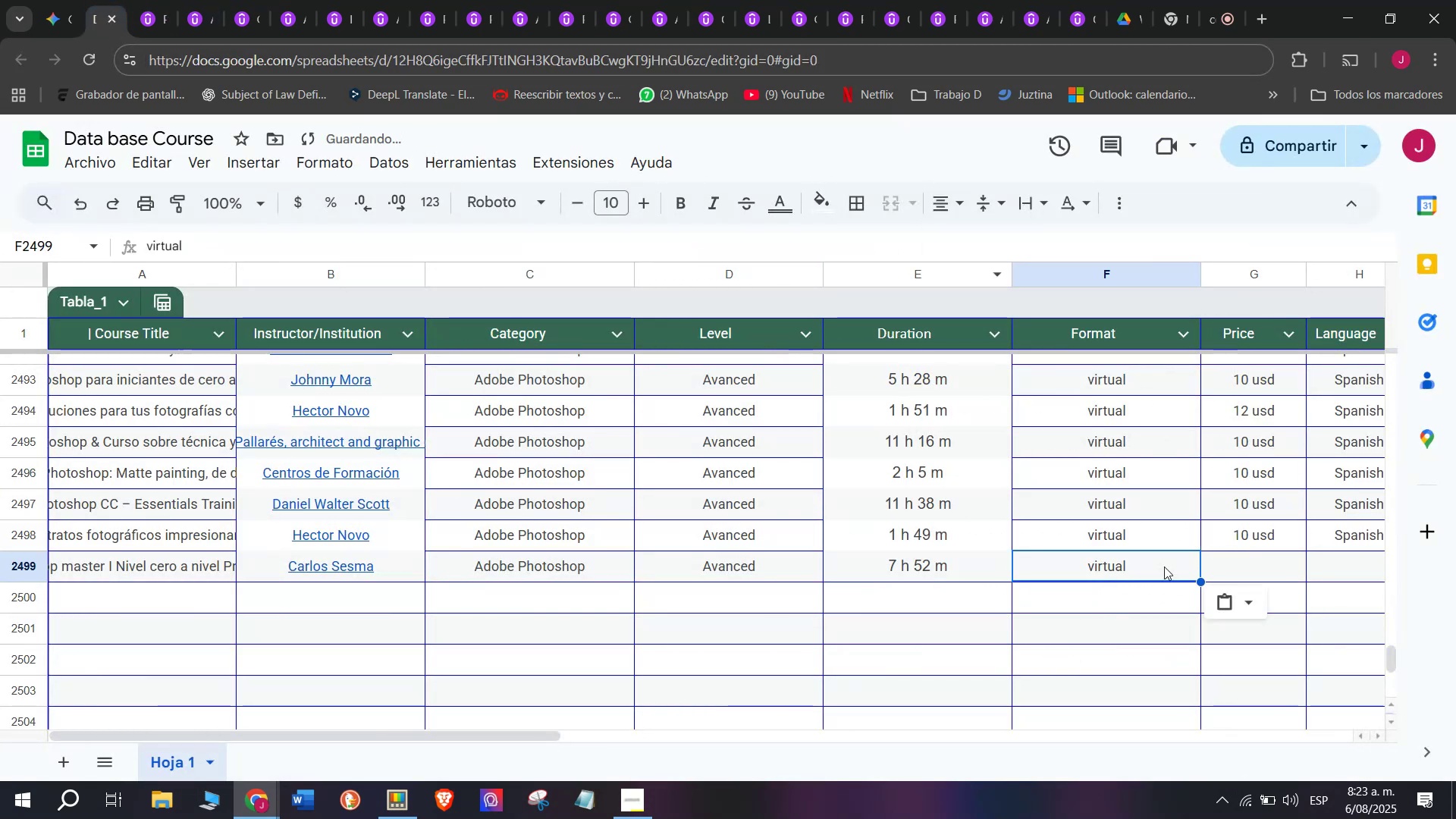 
double_click([1106, 573])
 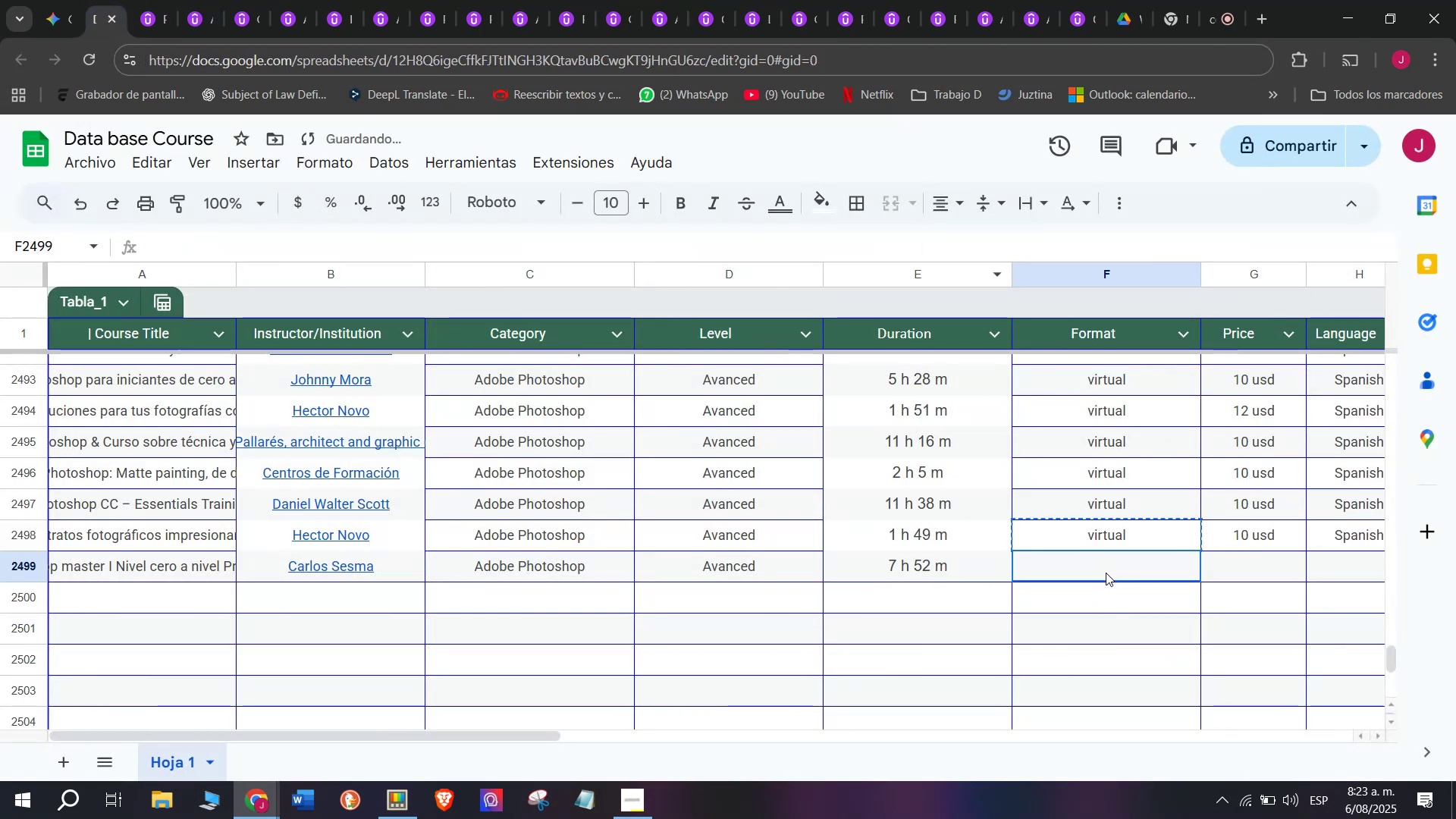 
key(Z)
 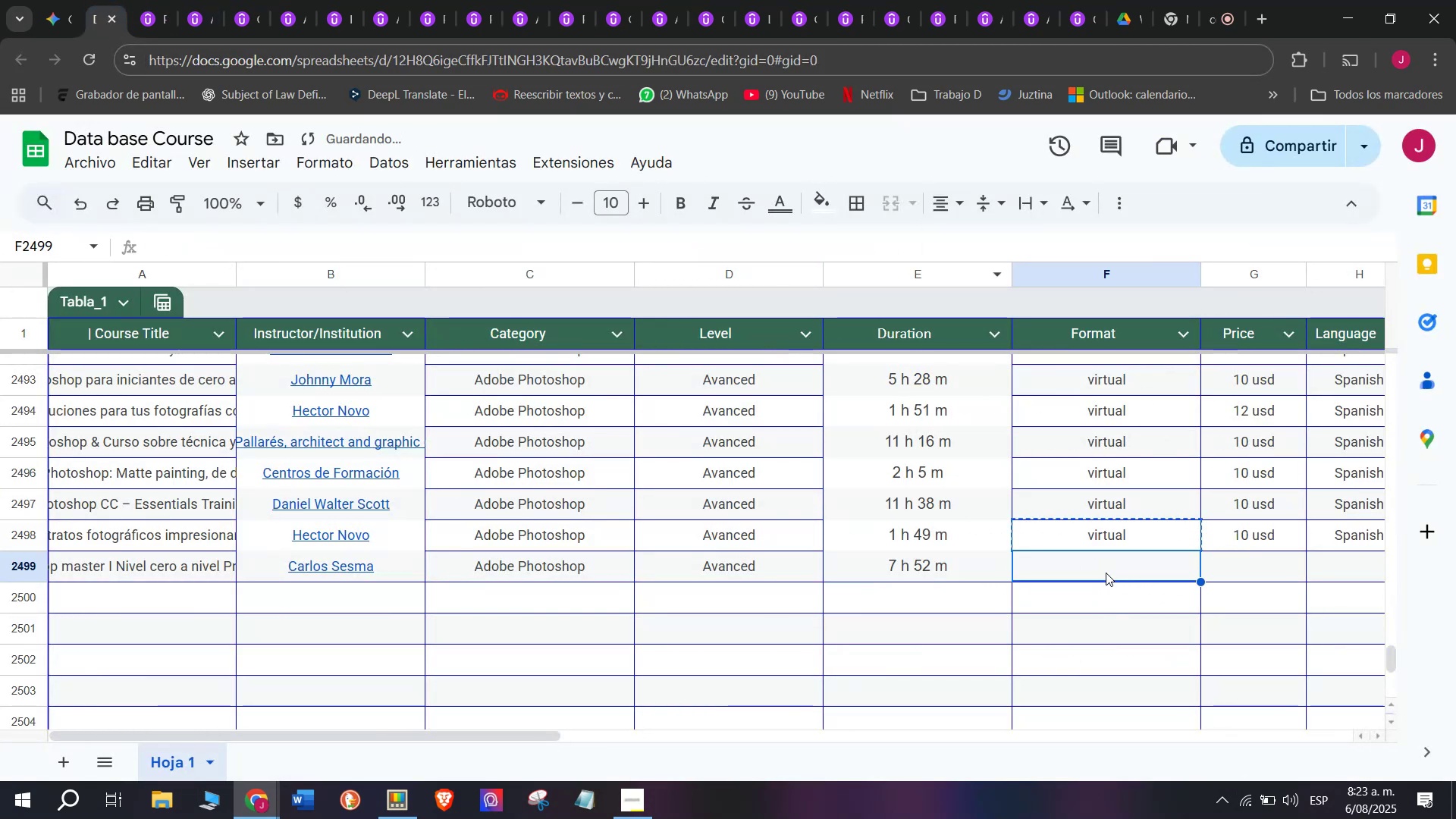 
key(Control+ControlLeft)
 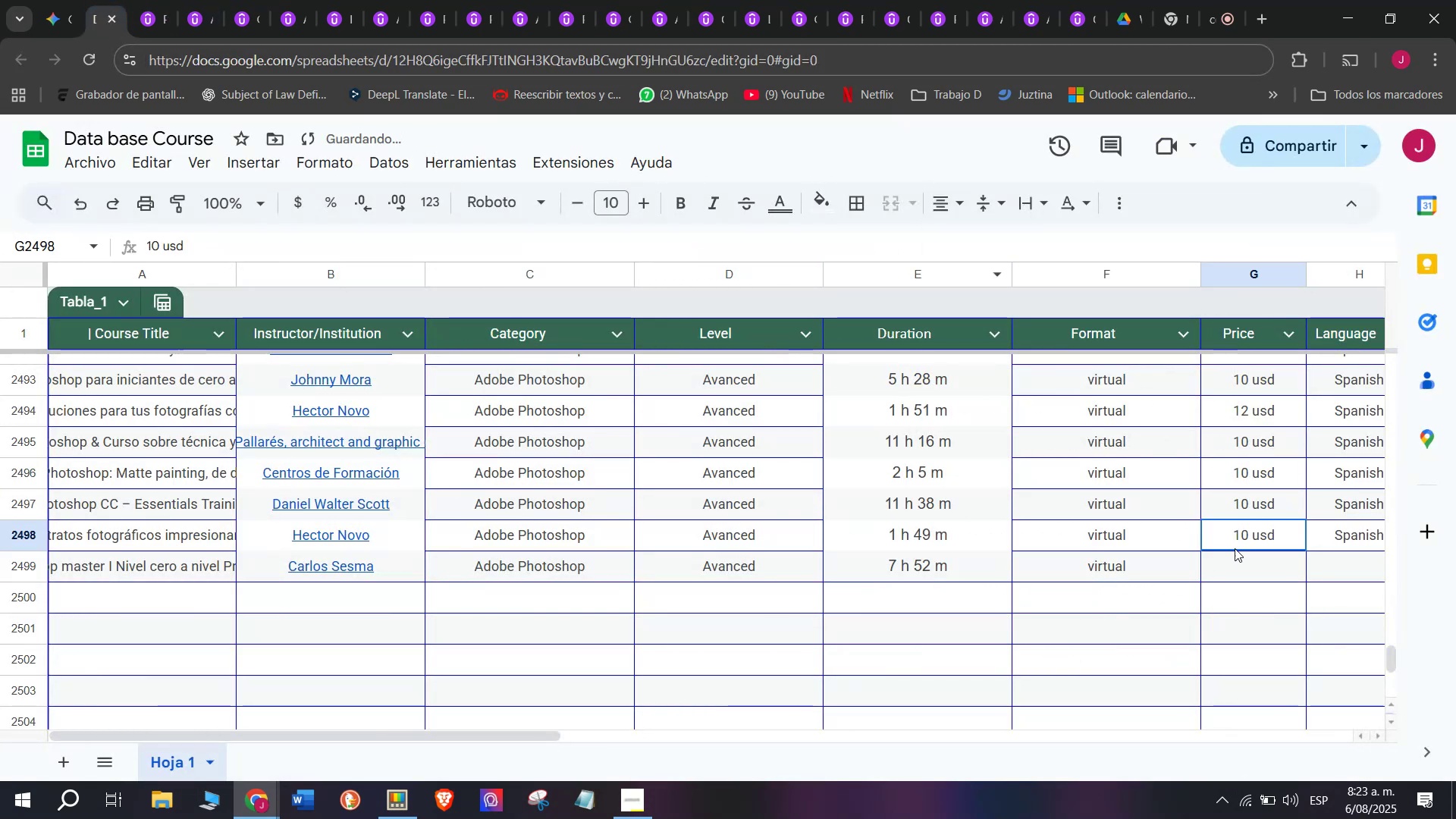 
key(Control+V)
 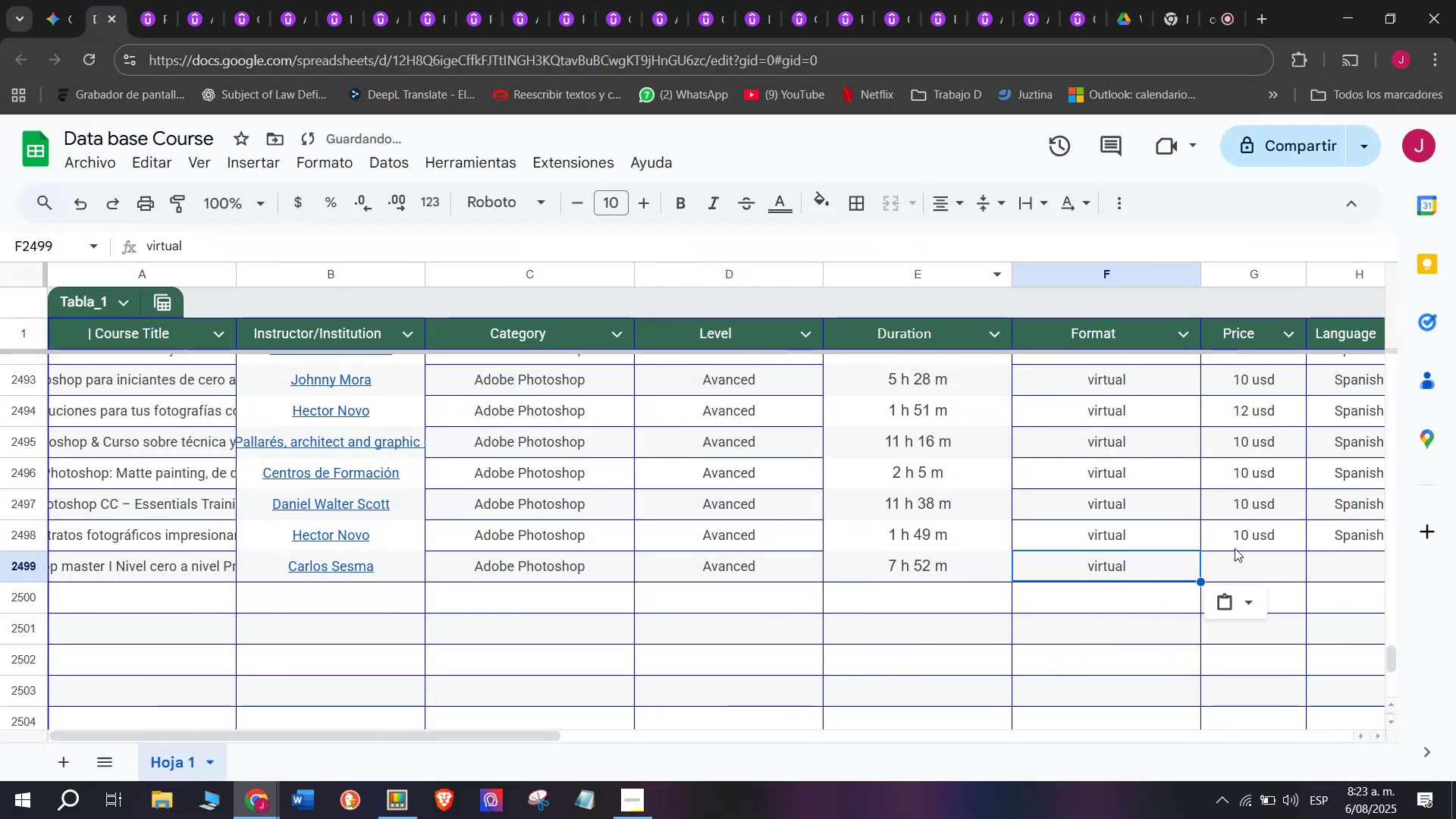 
left_click([1235, 548])
 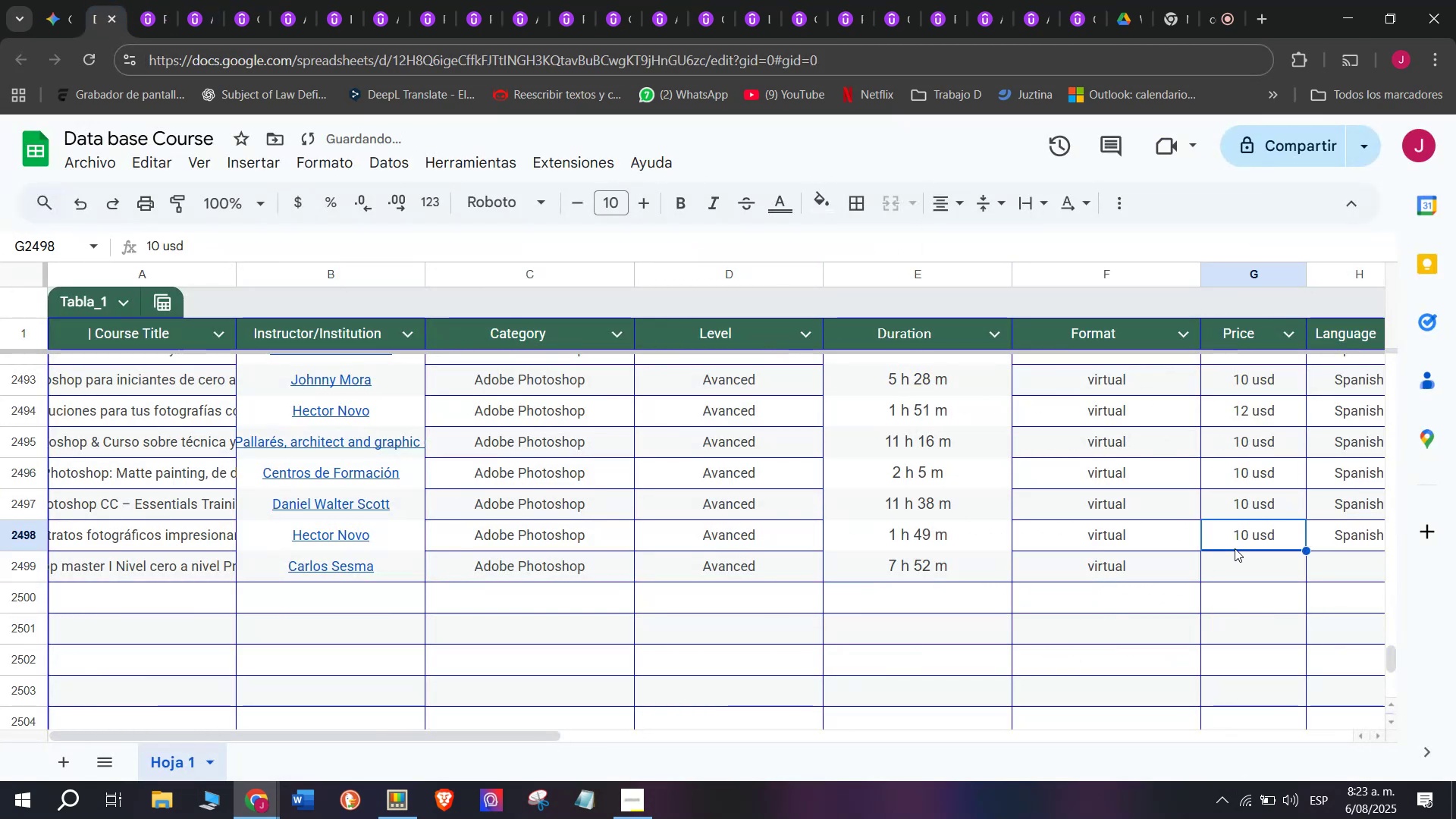 
key(Break)
 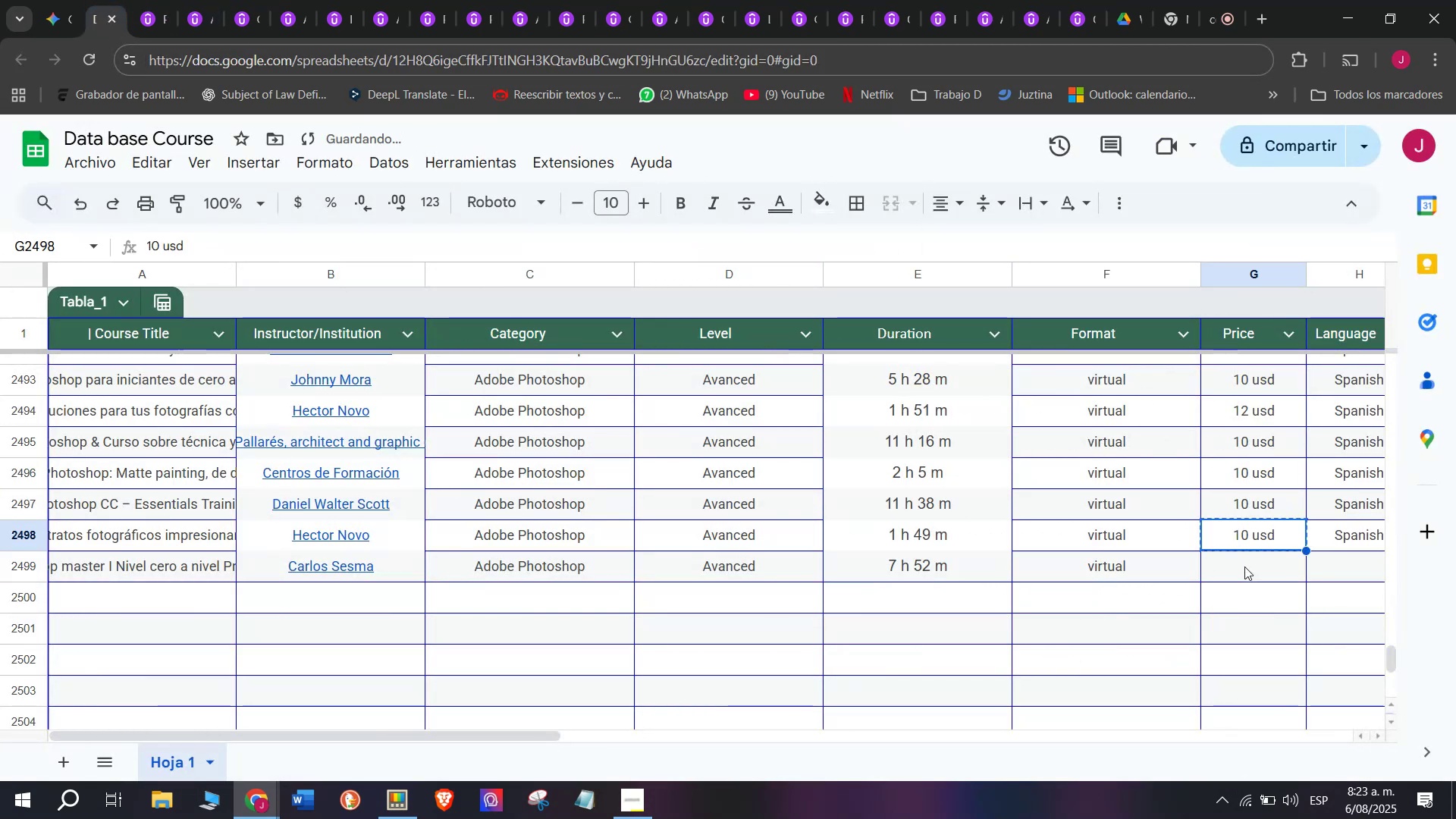 
key(Control+ControlLeft)
 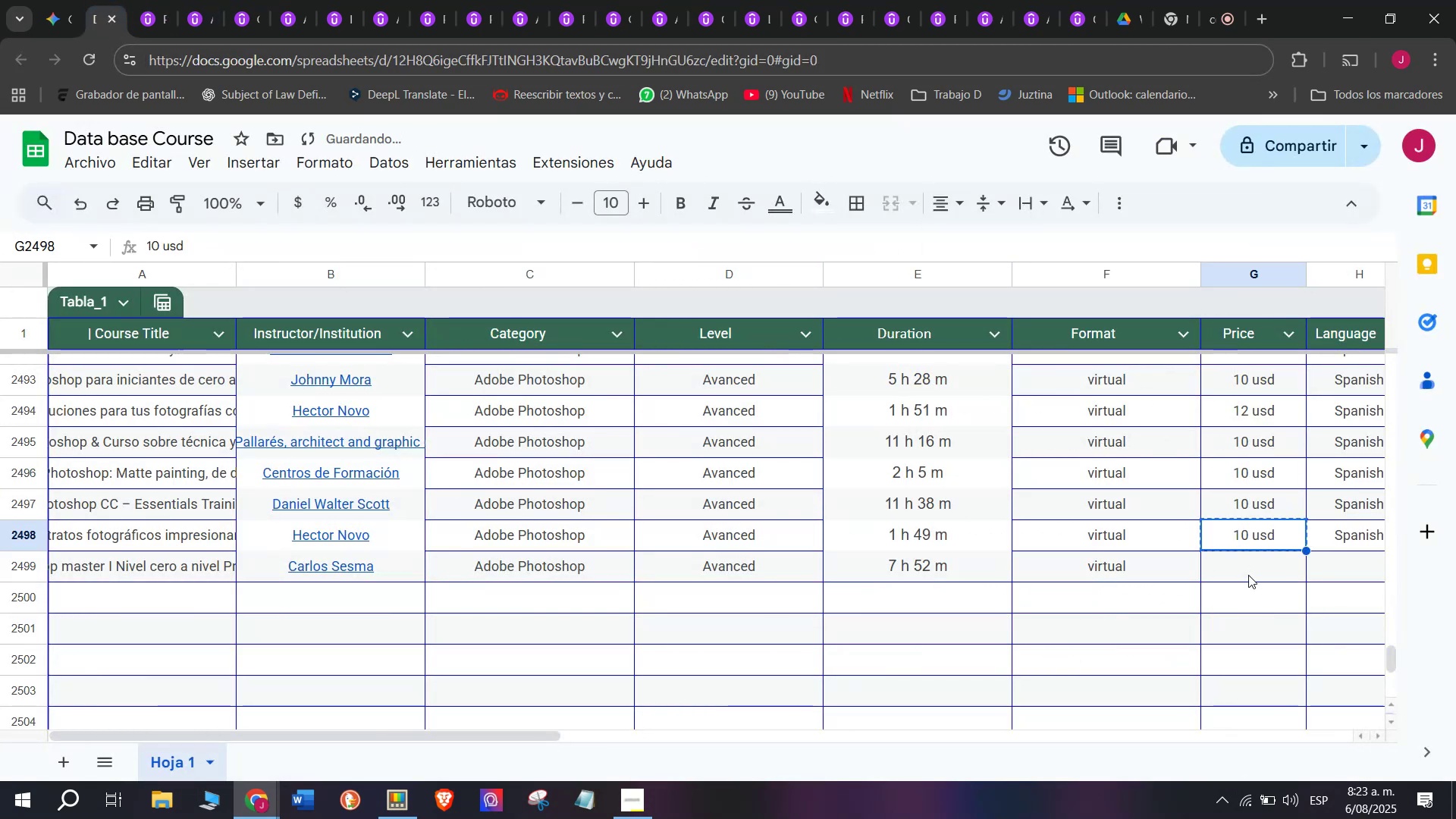 
key(Control+C)
 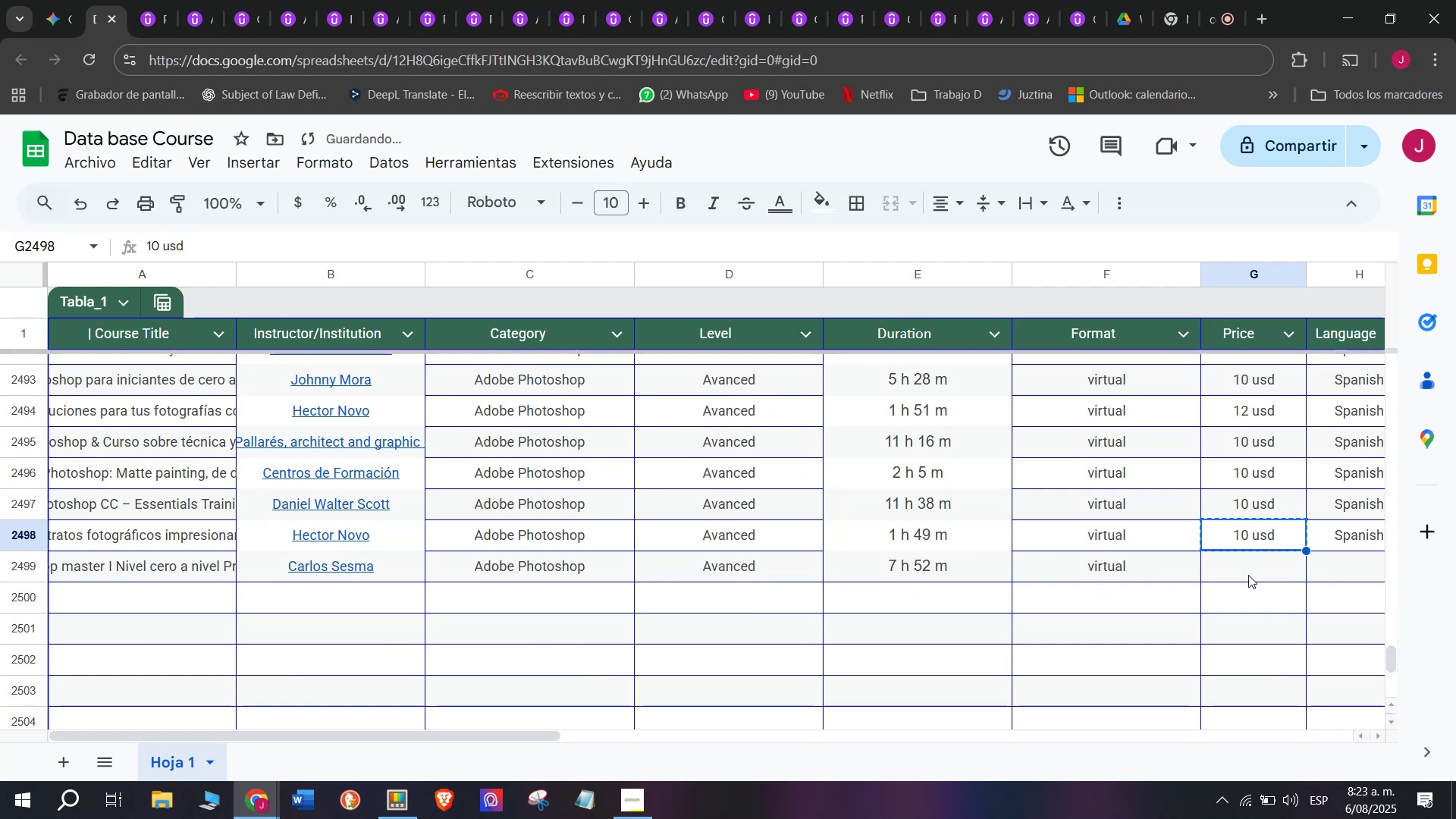 
double_click([1248, 575])
 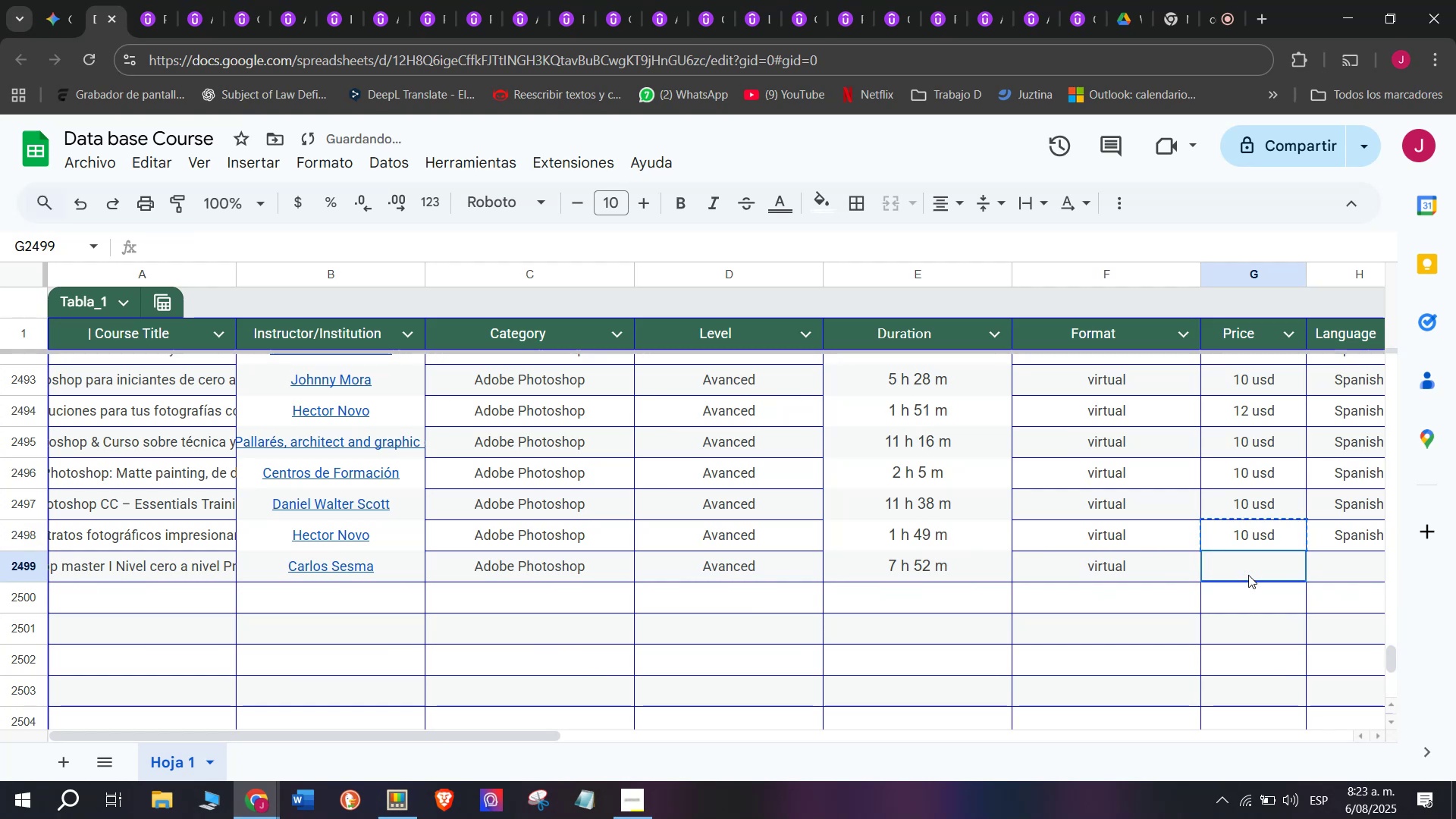 
key(Z)
 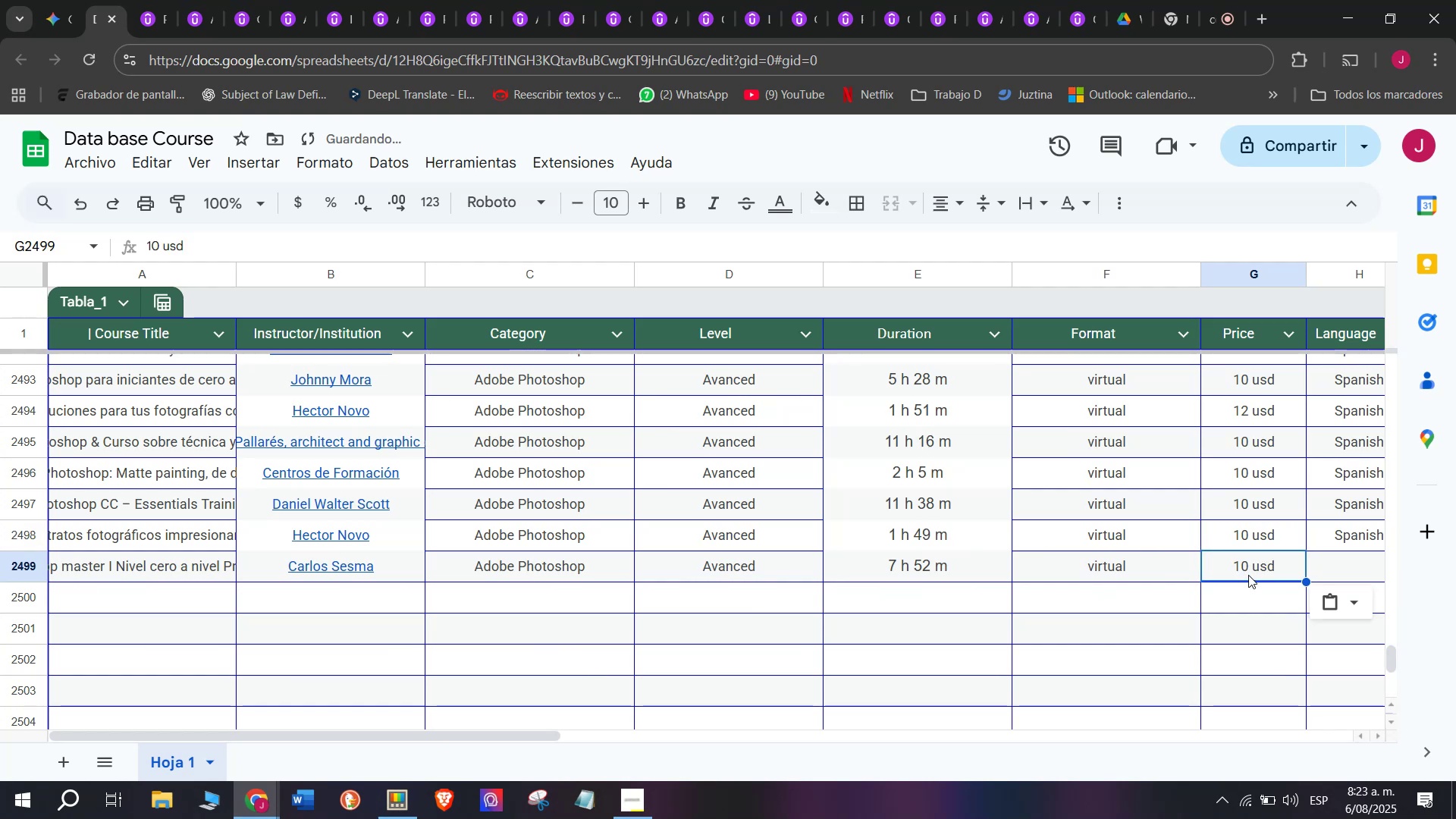 
key(Control+ControlLeft)
 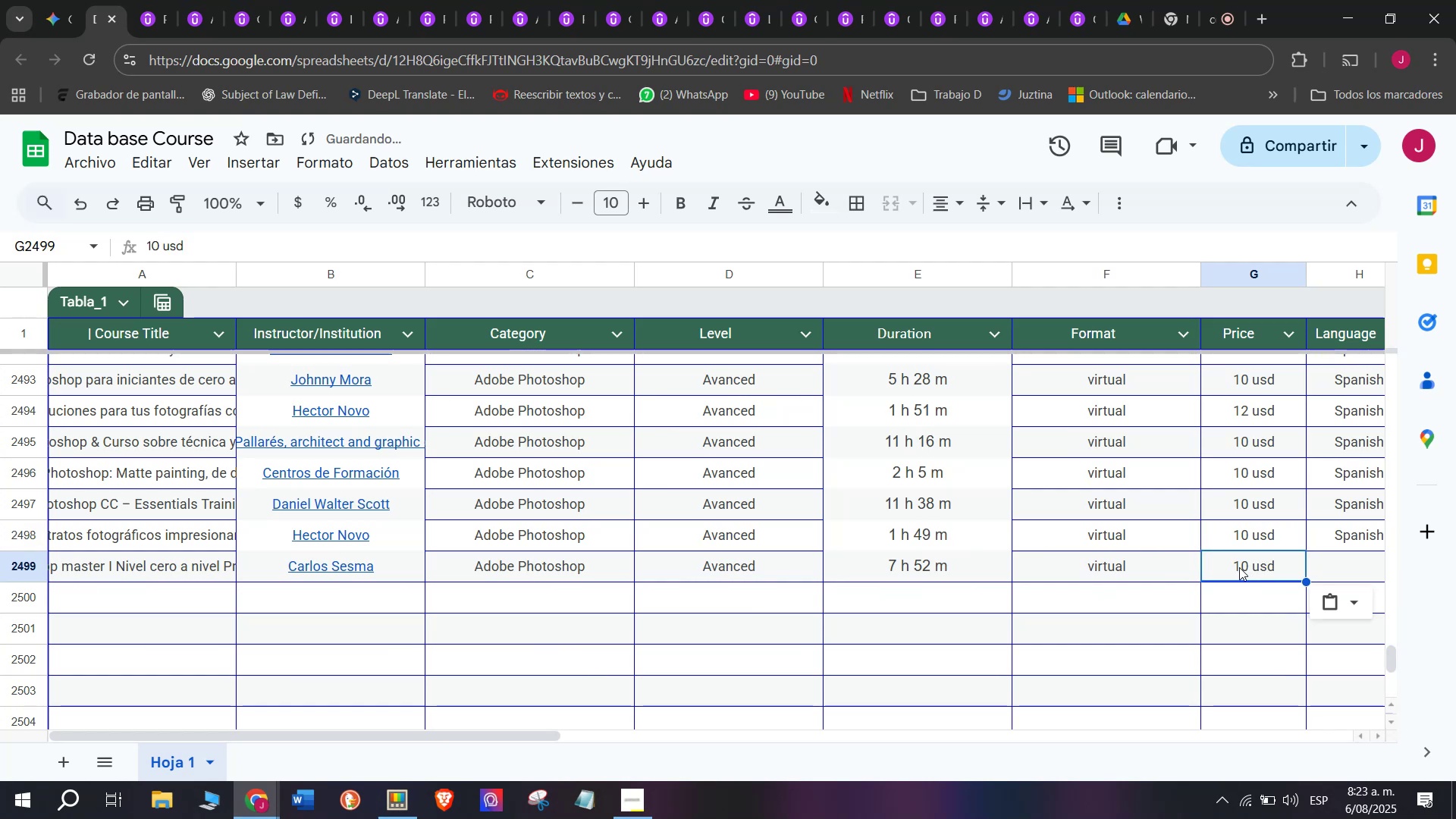 
key(Control+V)
 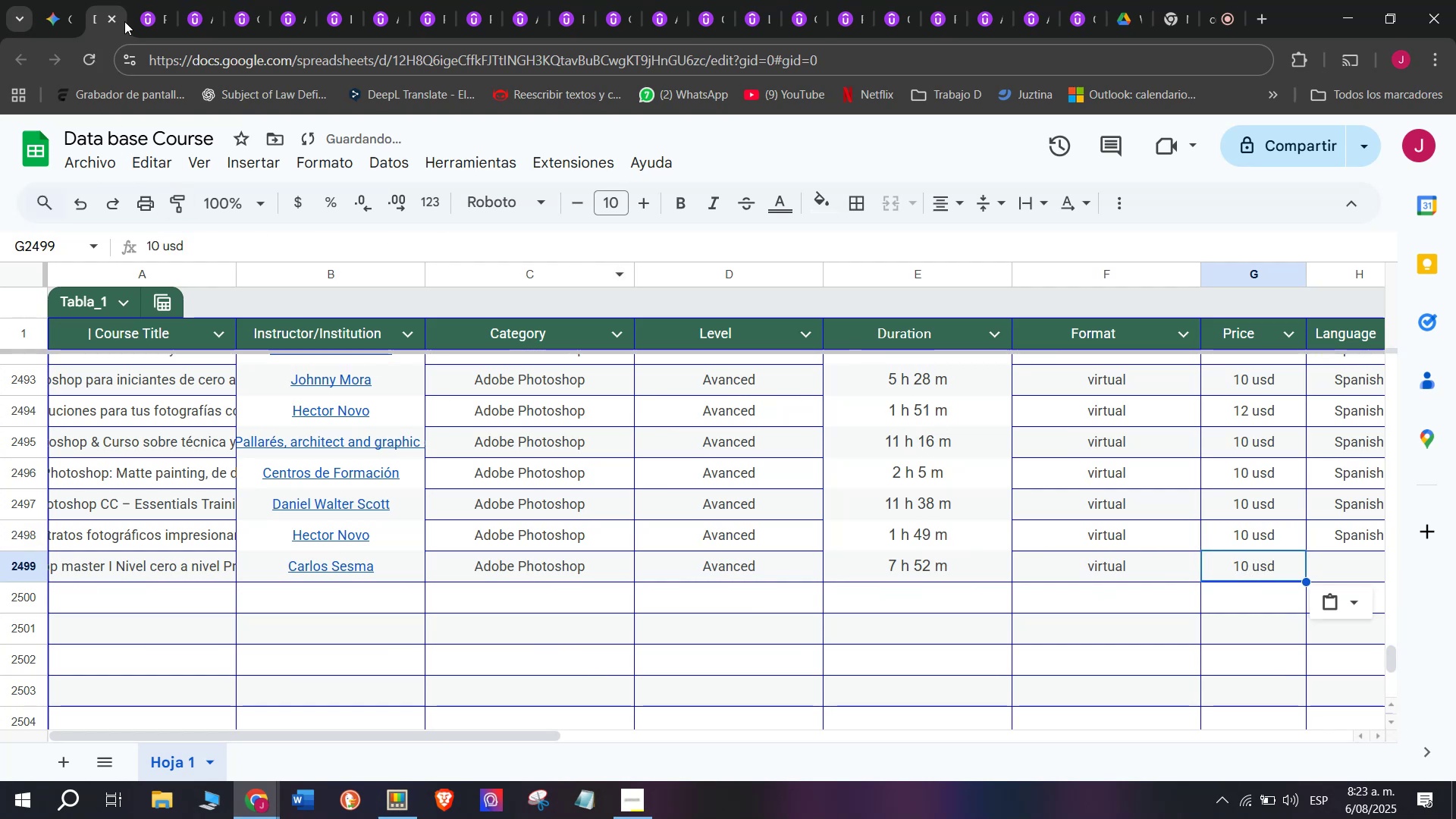 
left_click([136, 4])
 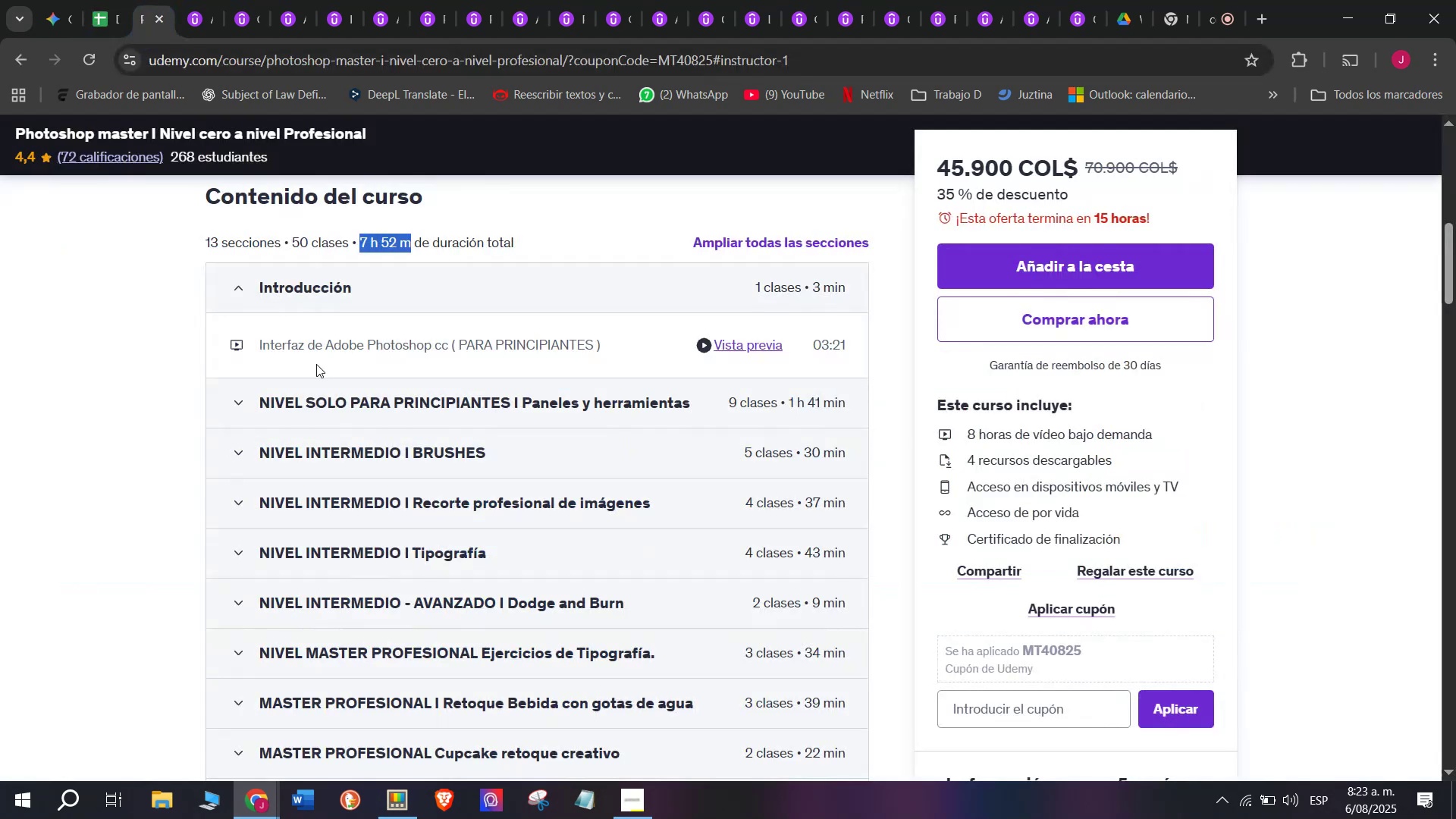 
scroll: coordinate [398, 494], scroll_direction: up, amount: 5.0
 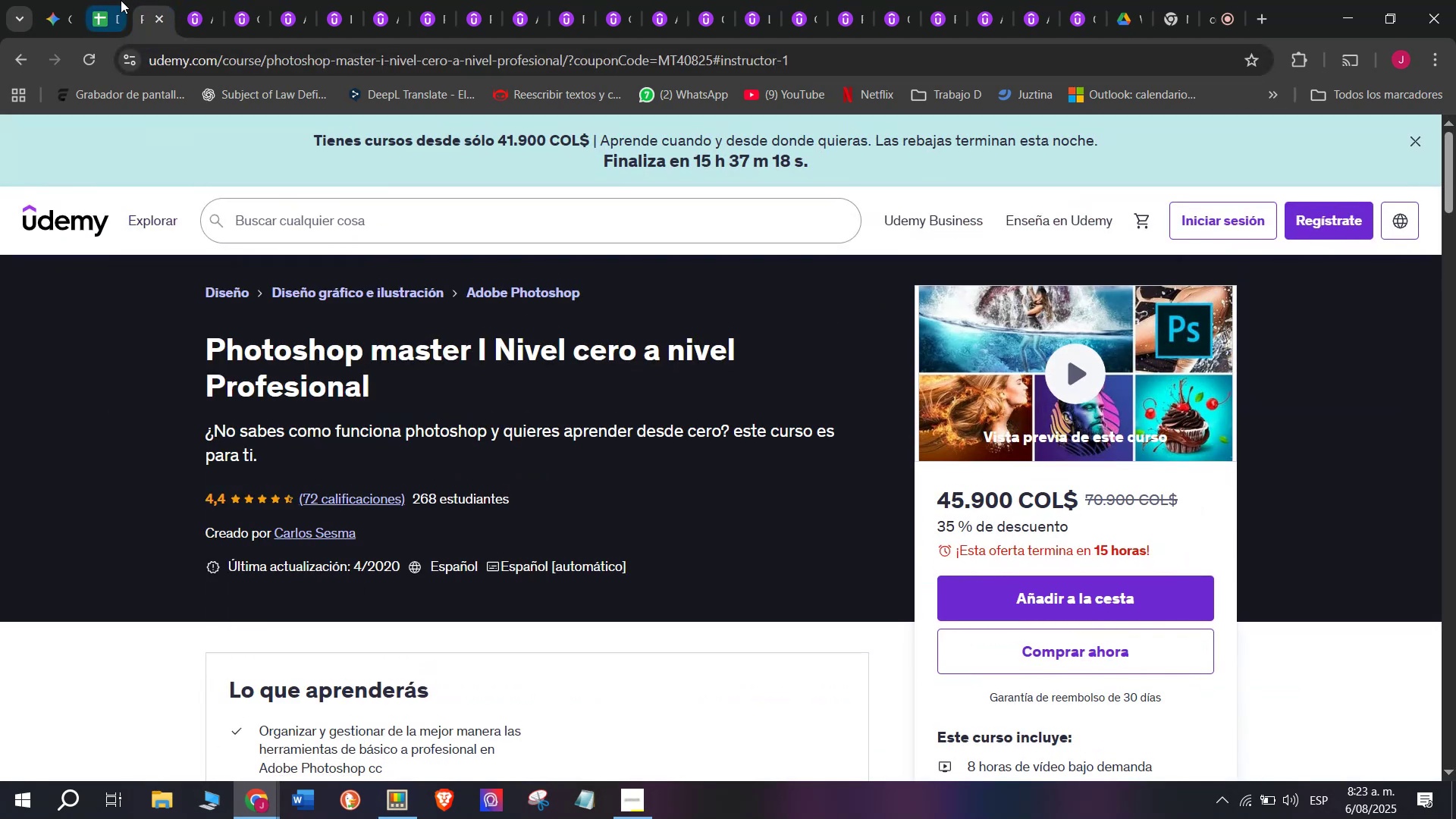 
left_click([97, 0])
 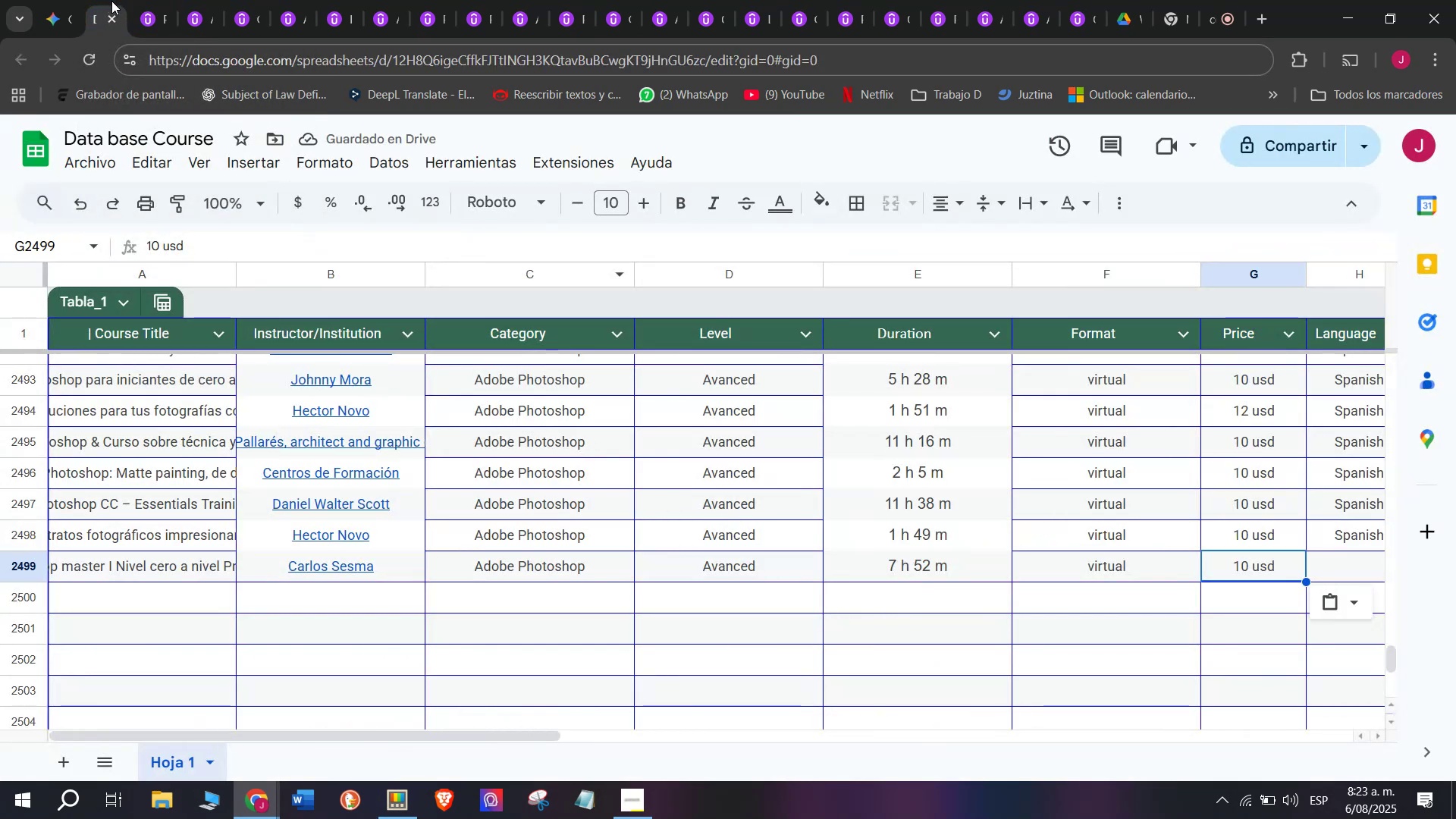 
left_click([147, 0])
 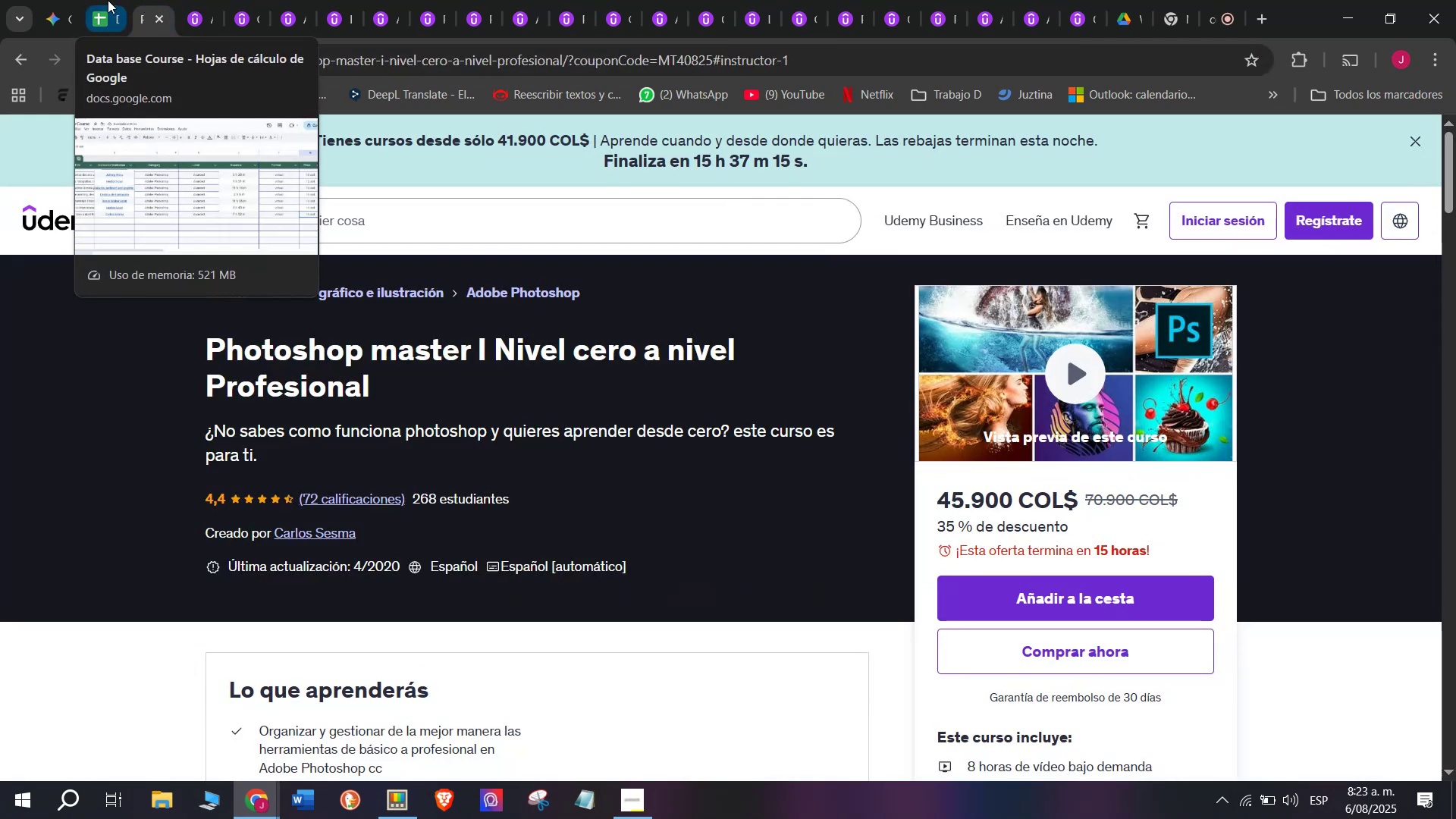 
left_click([108, 0])
 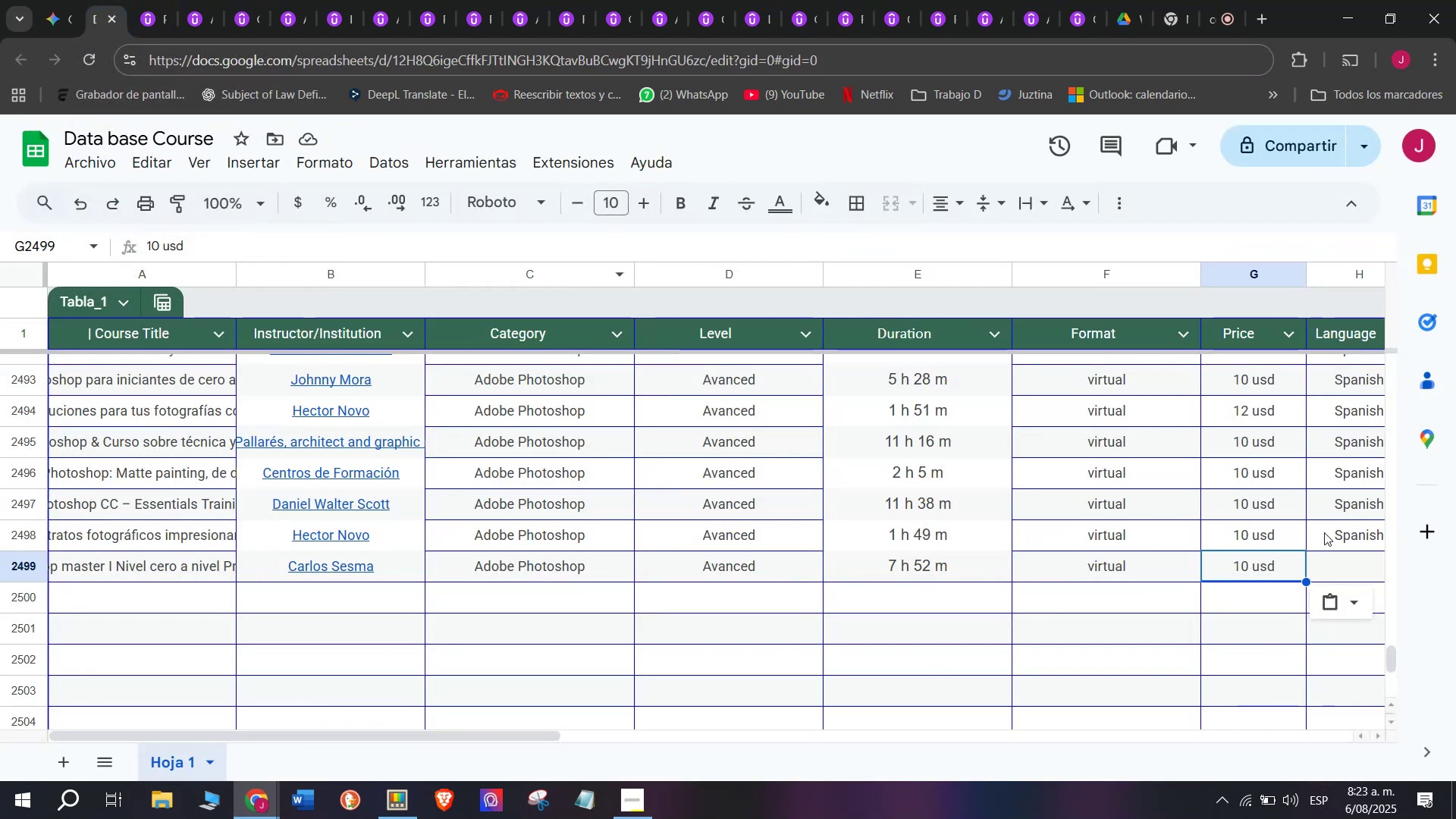 
left_click([1351, 542])
 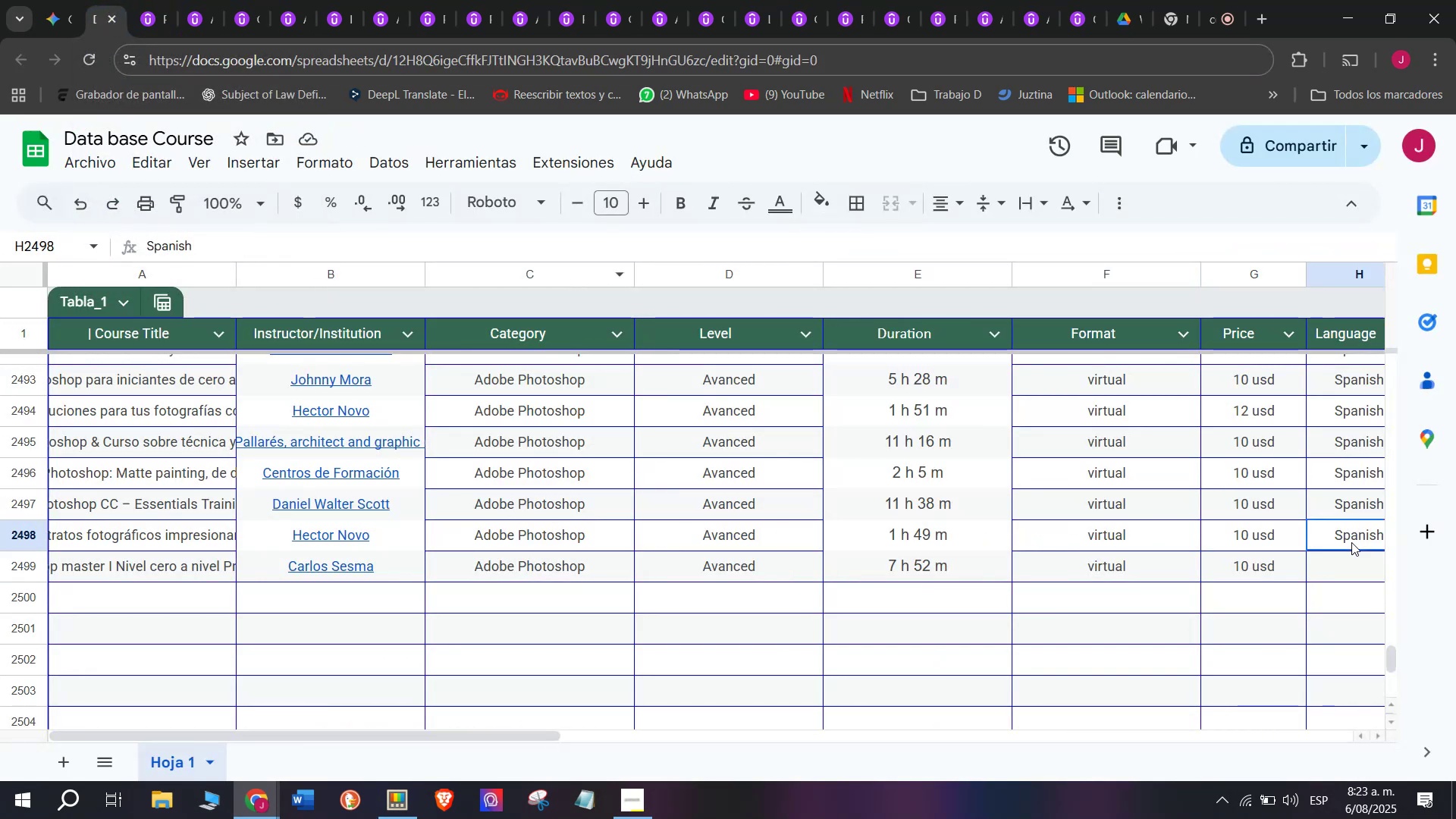 
key(Control+C)
 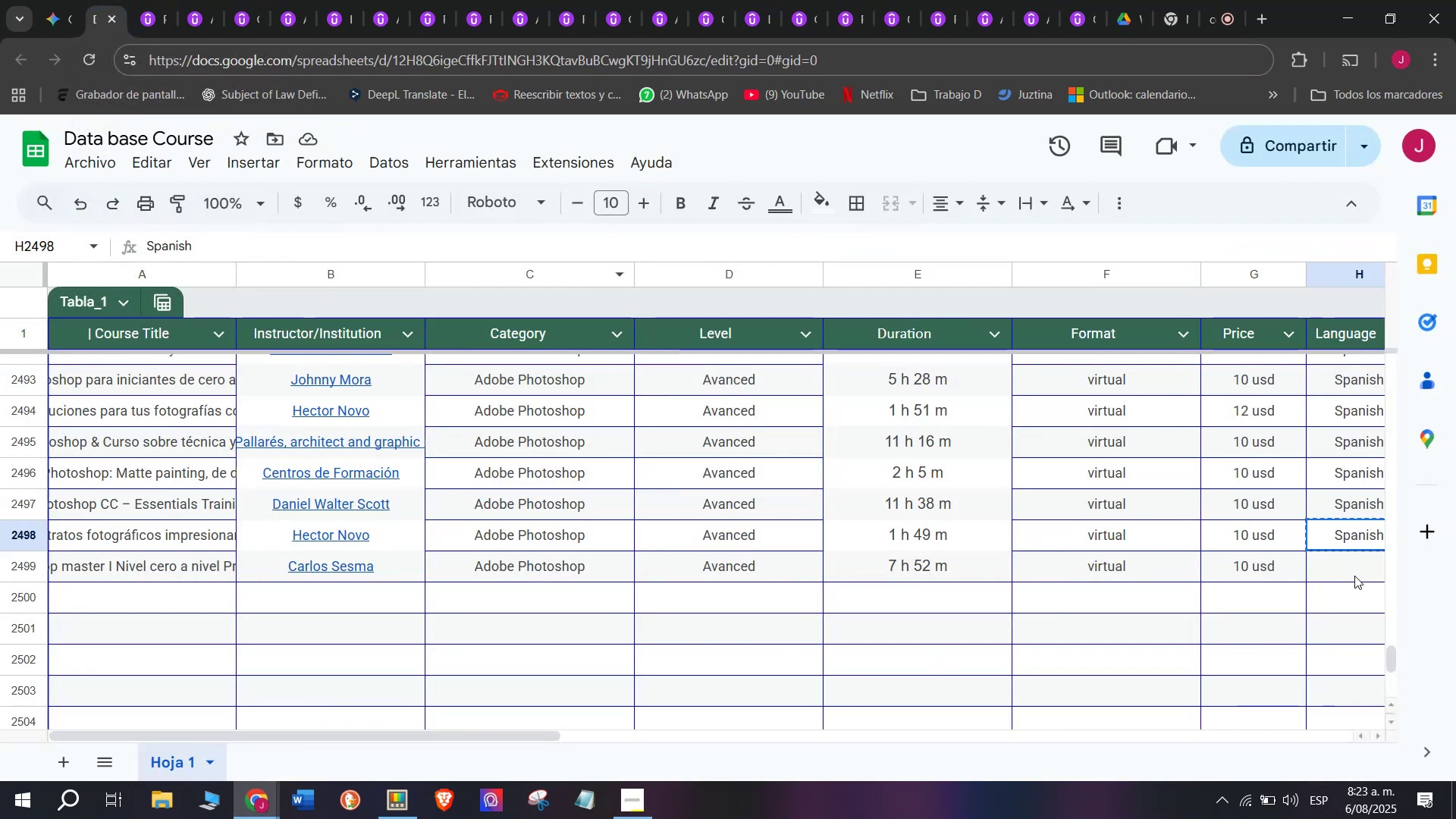 
key(Control+ControlLeft)
 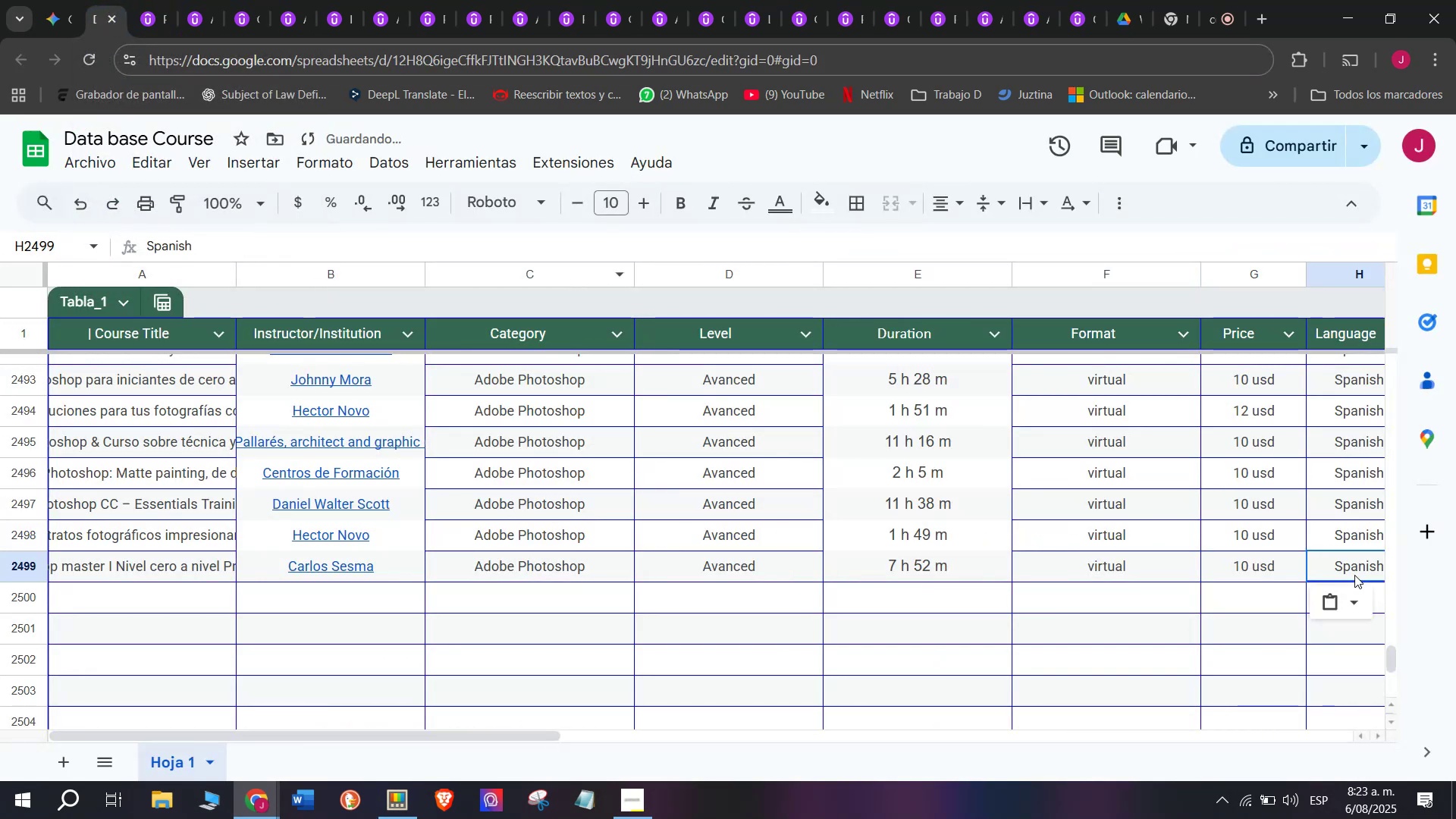 
key(Break)
 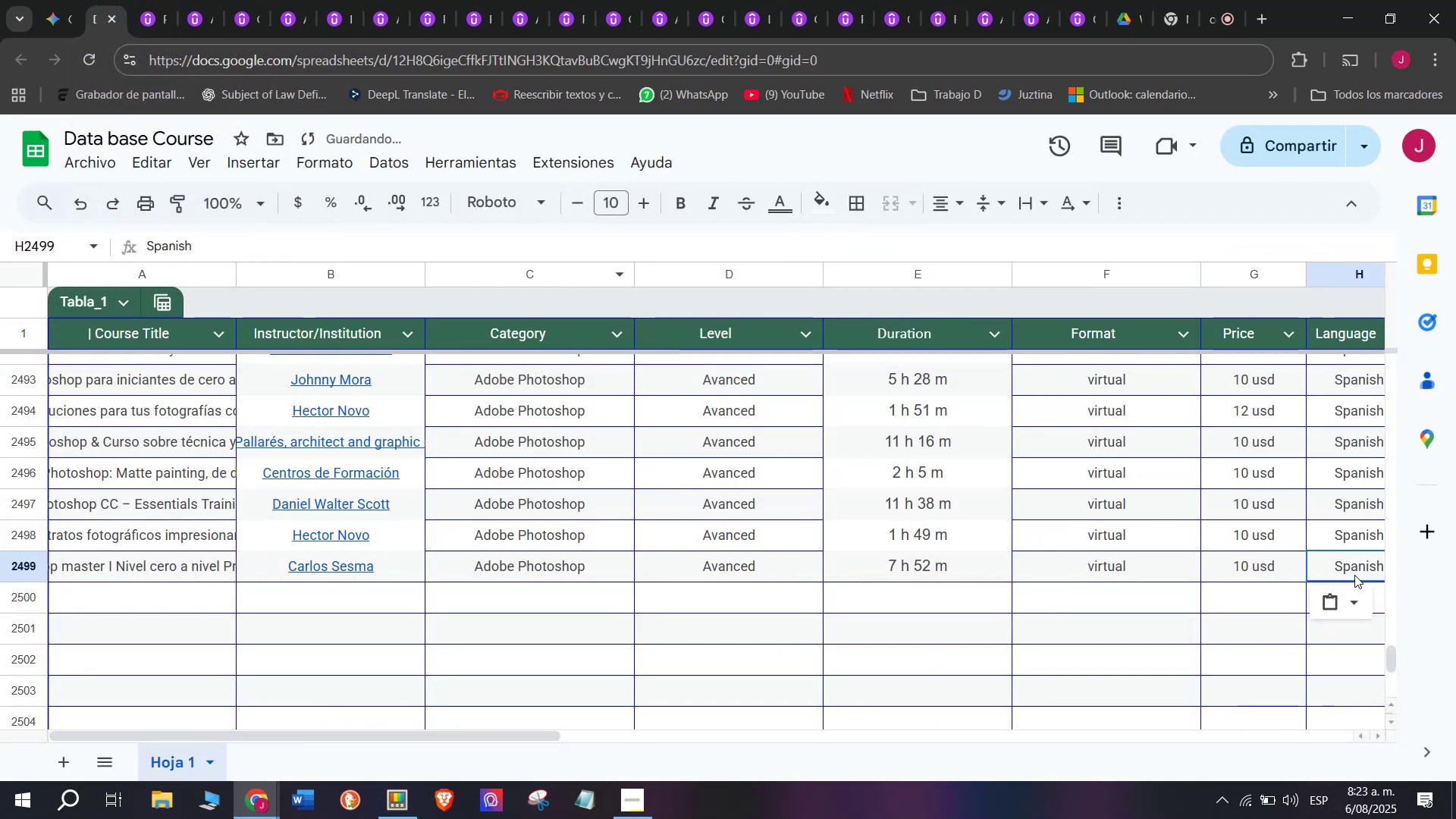 
key(Control+ControlLeft)
 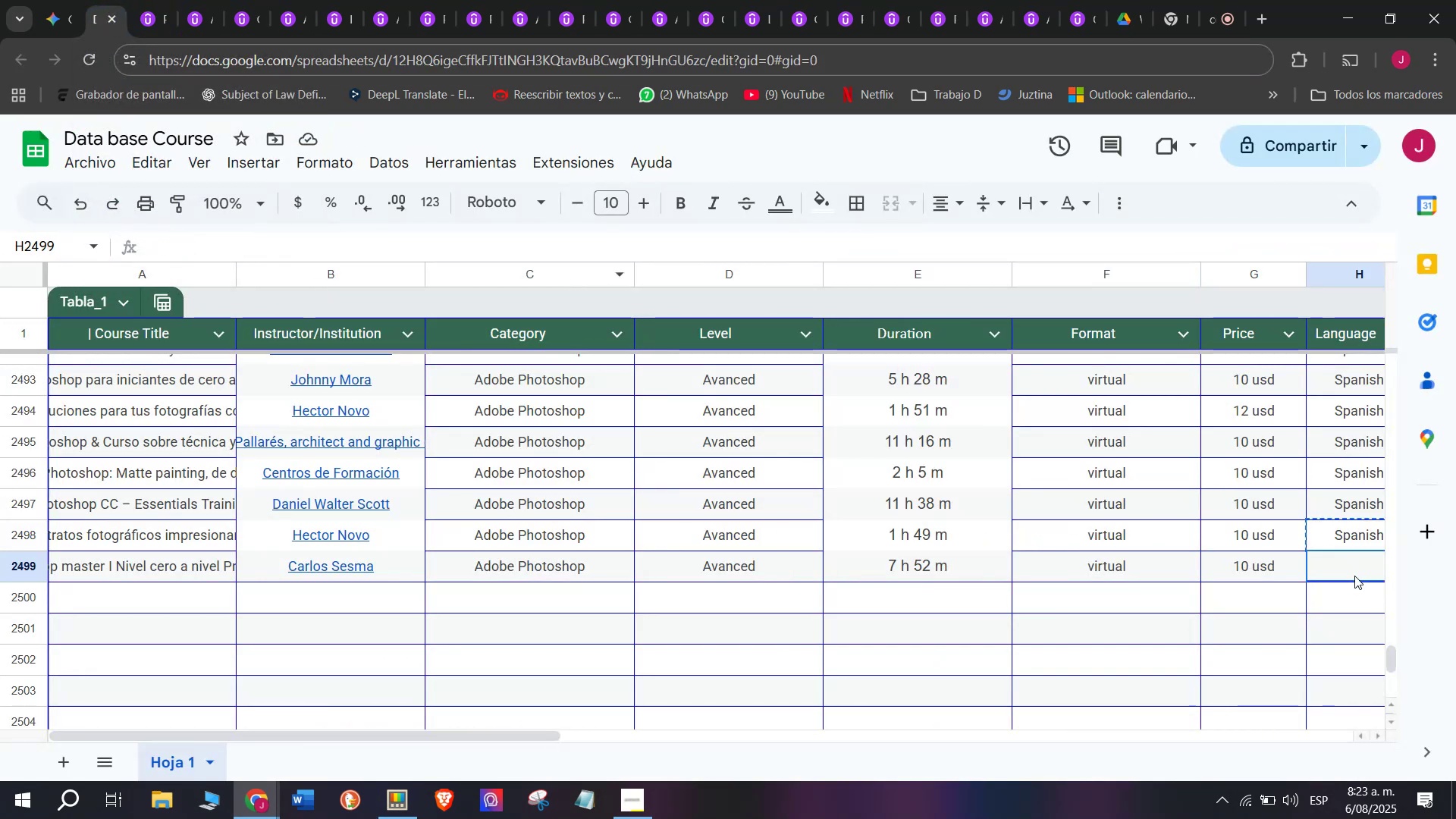 
key(Z)
 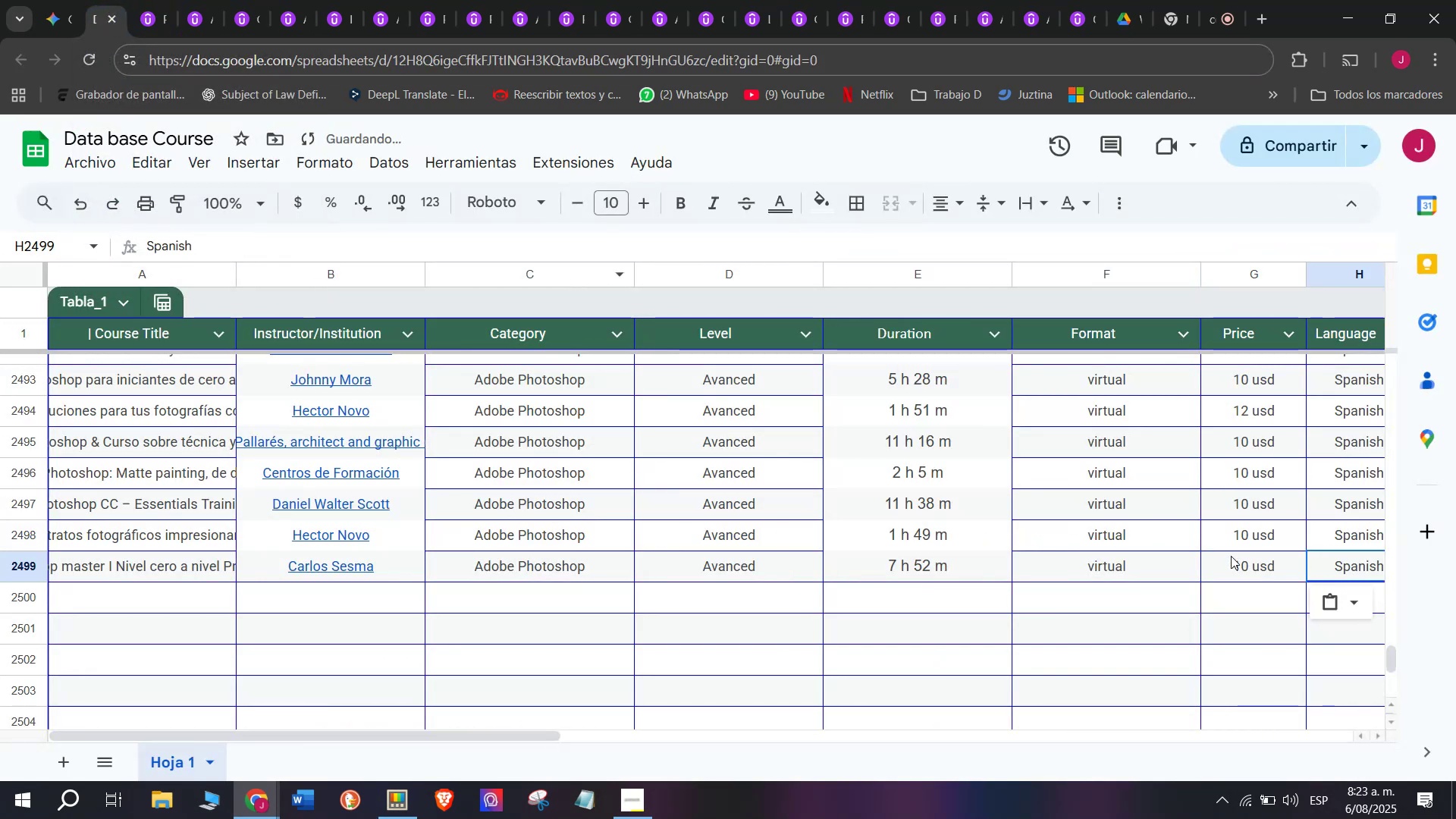 
key(Control+V)
 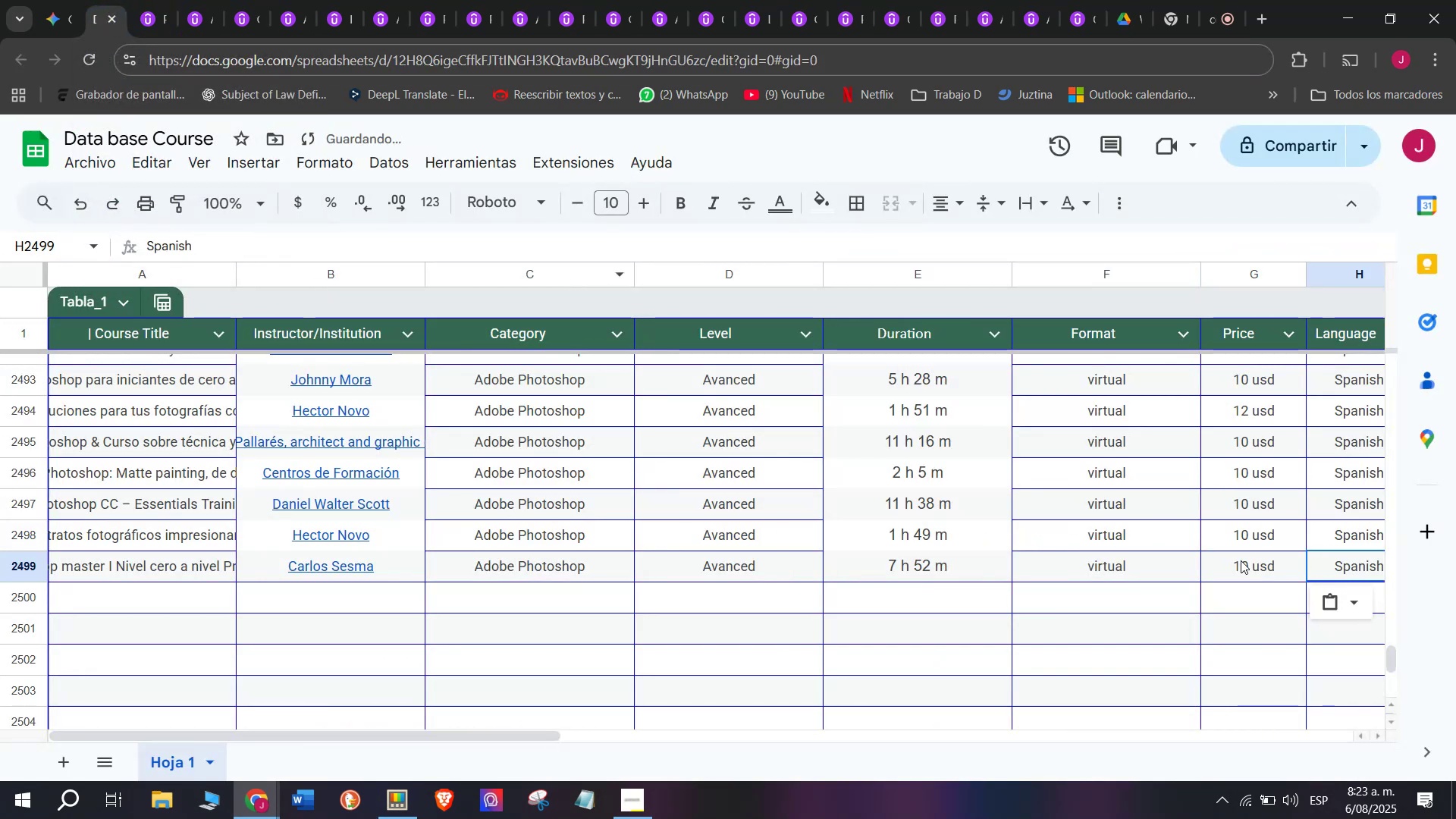 
scroll: coordinate [535, 485], scroll_direction: down, amount: 3.0
 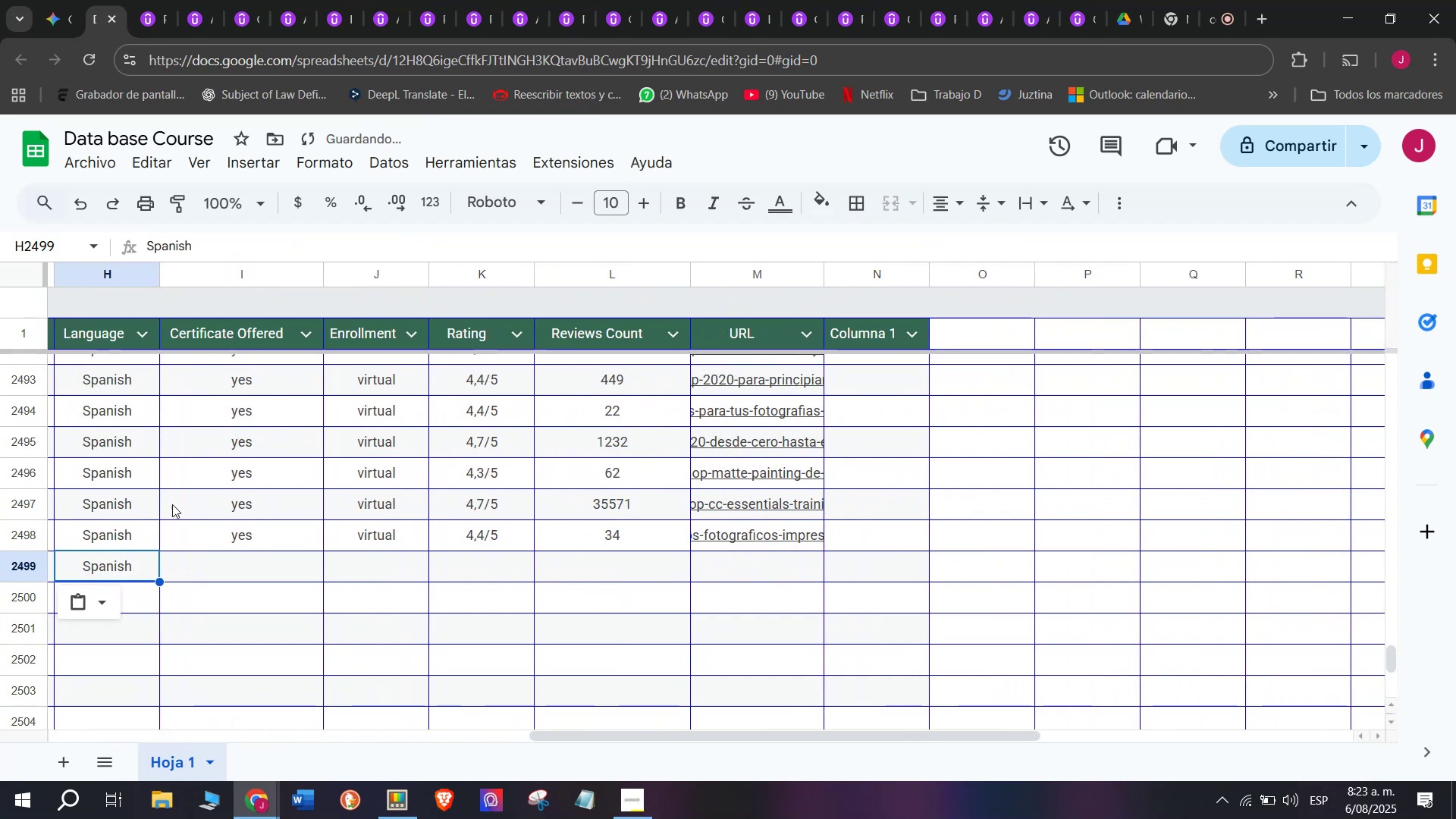 
key(Control+ControlLeft)
 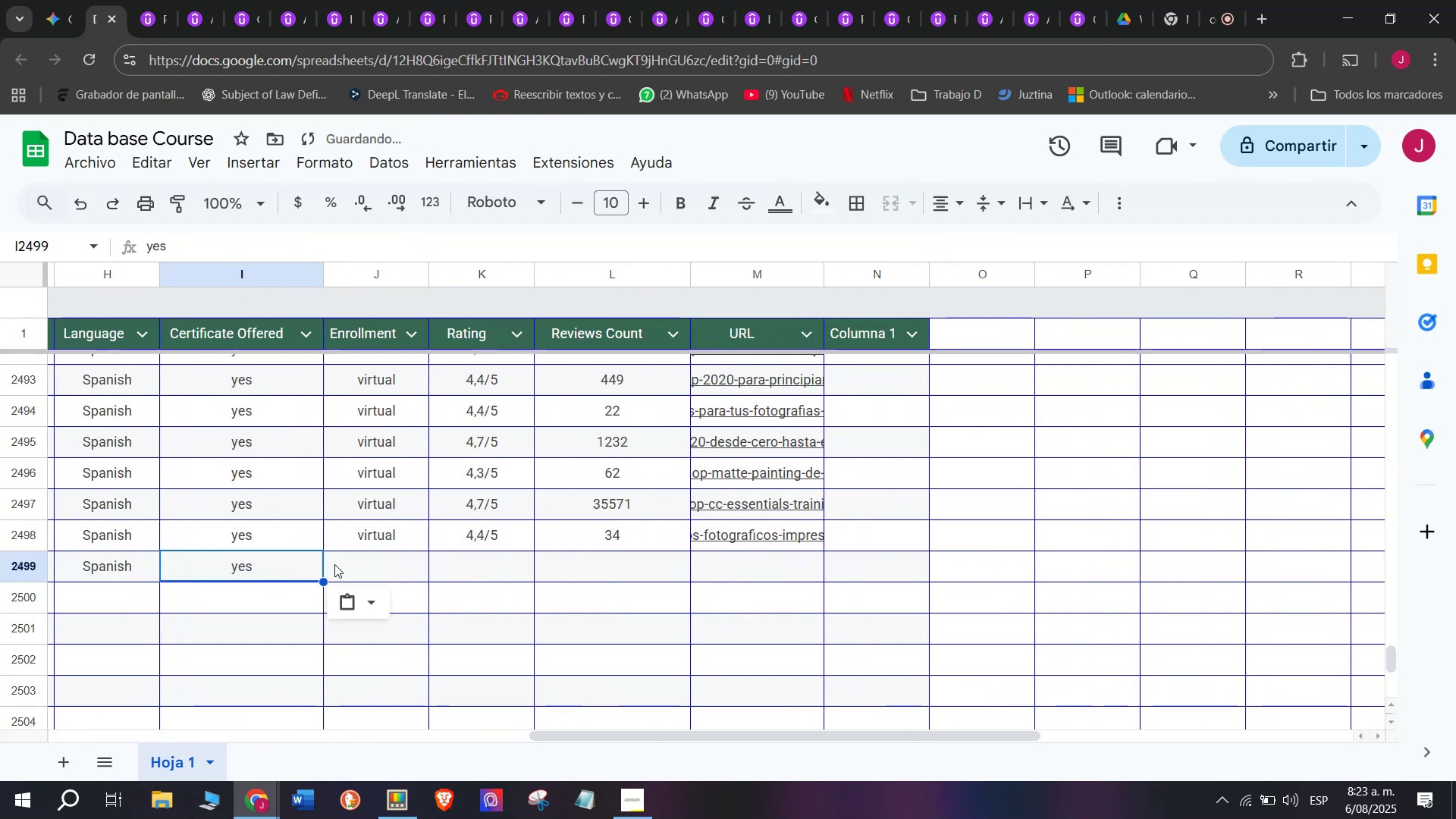 
key(Break)
 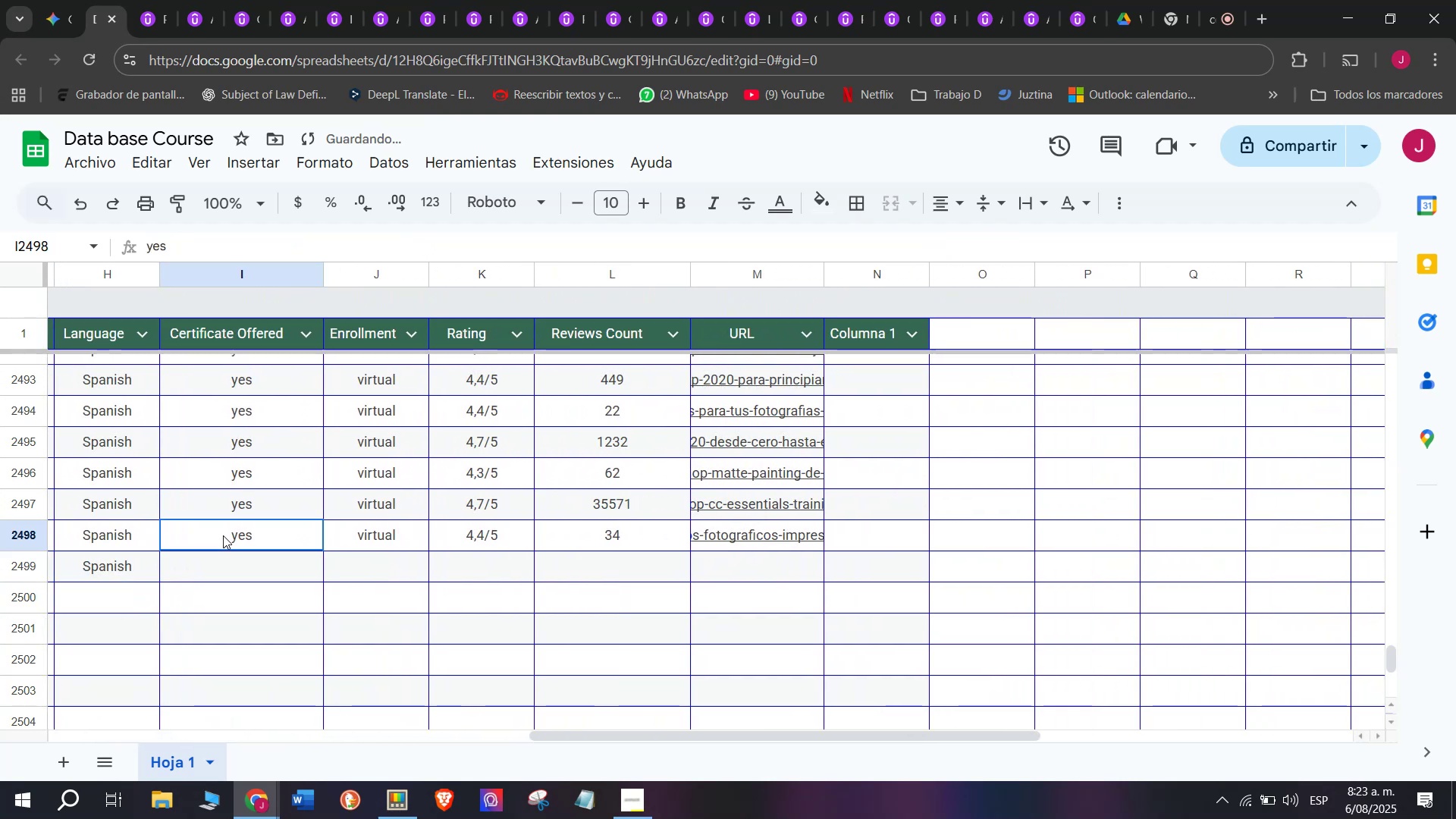 
key(Control+C)
 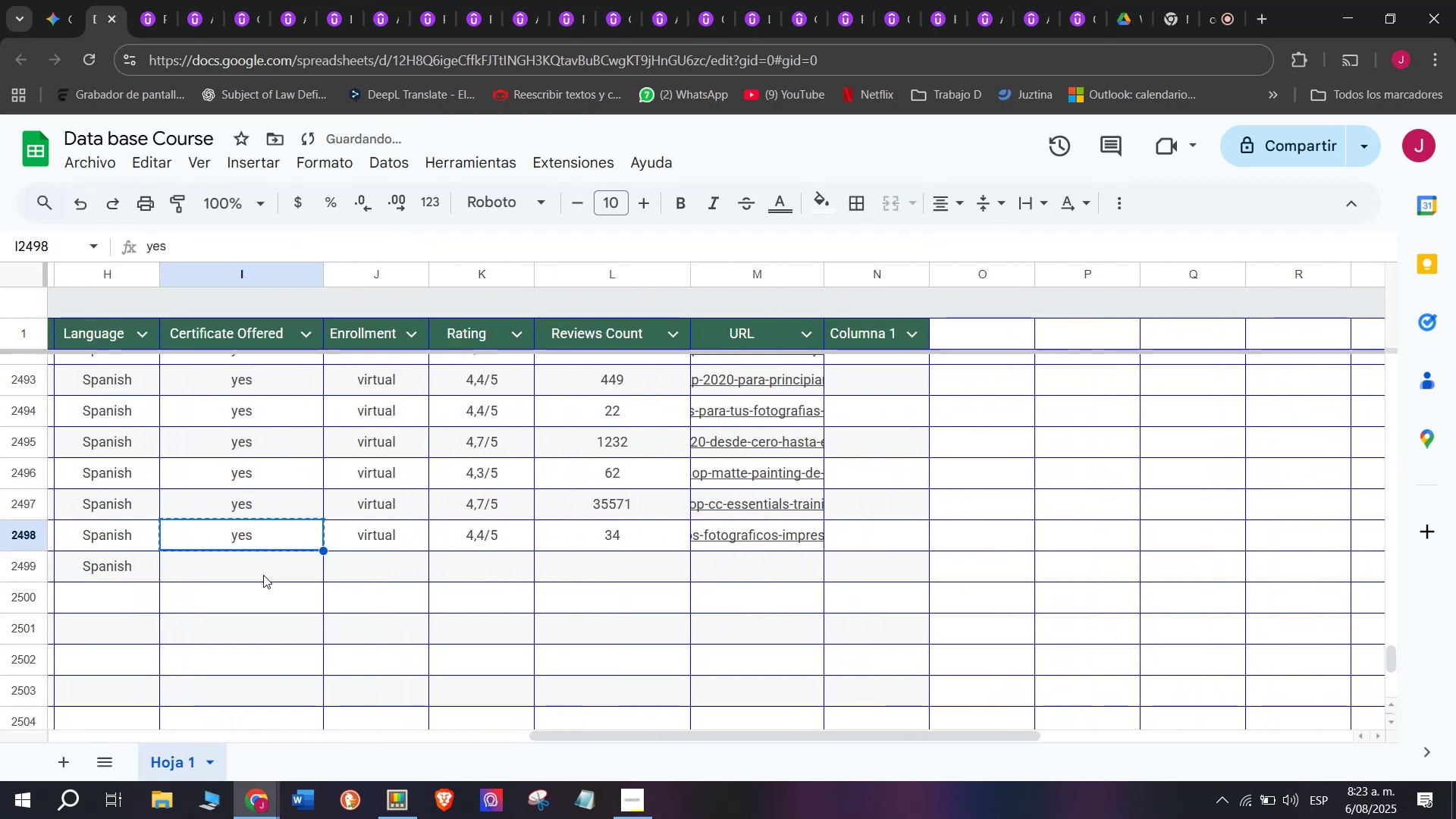 
double_click([263, 575])
 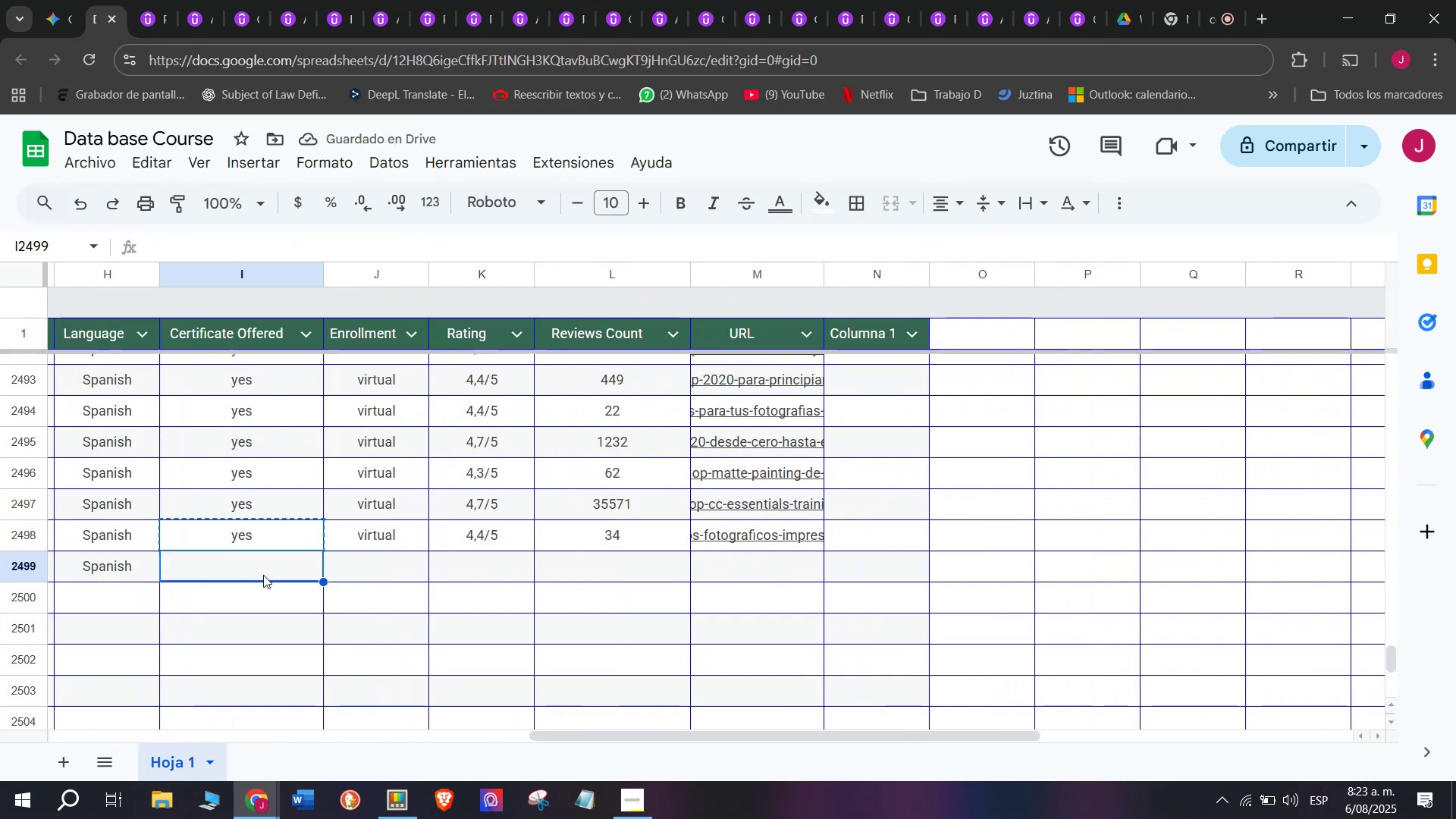 
key(Z)
 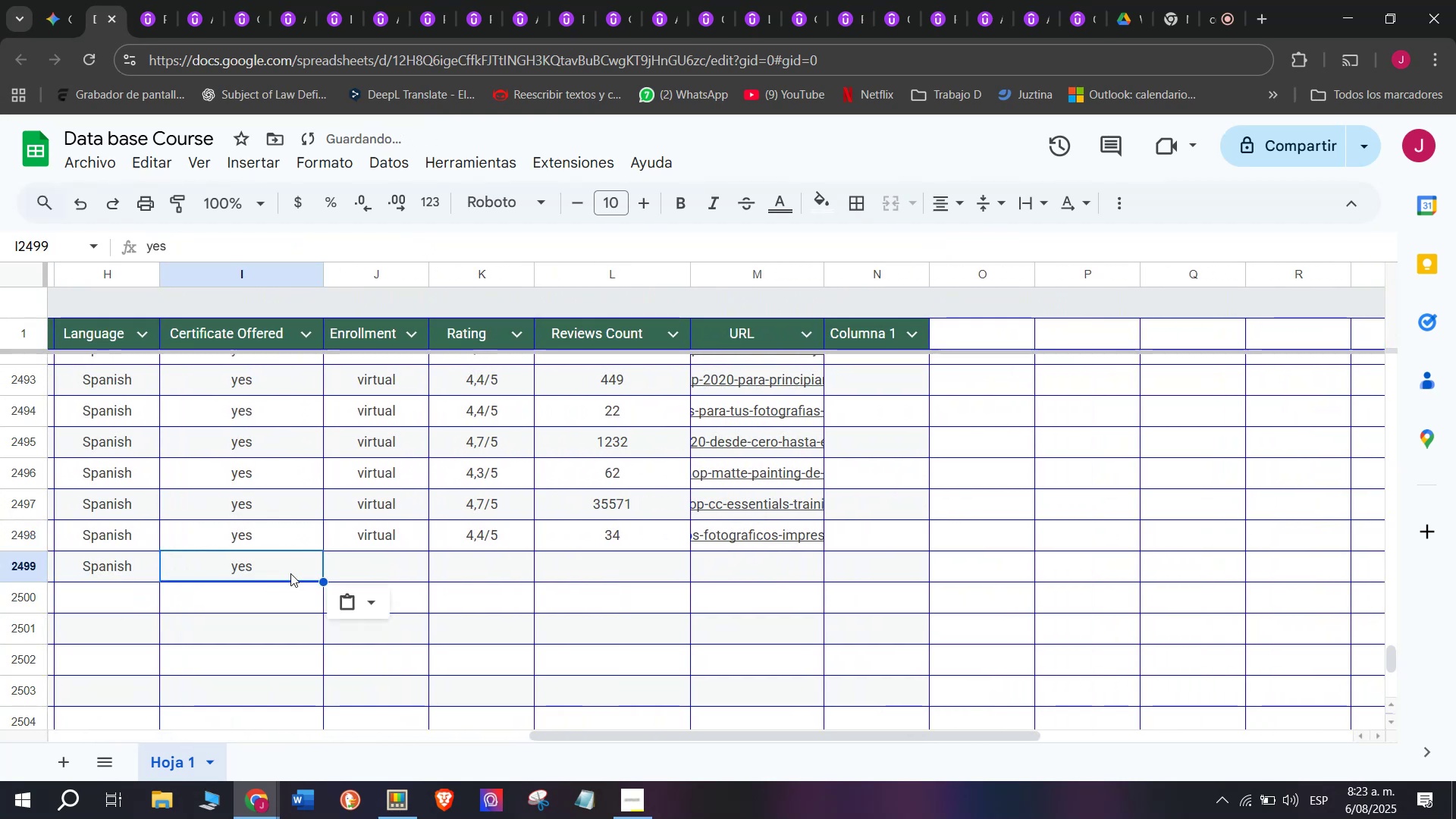 
key(Control+ControlLeft)
 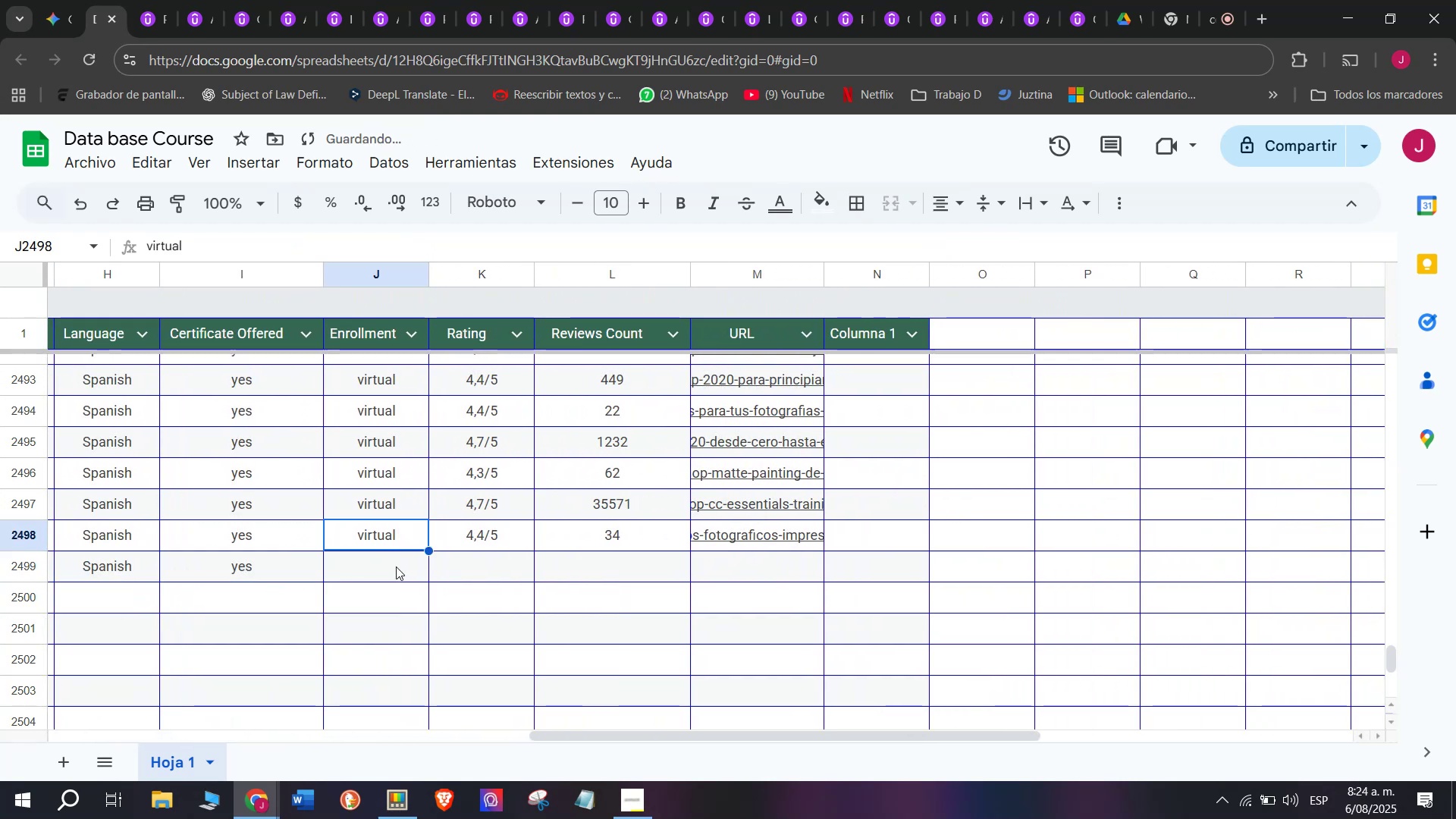 
key(Control+V)
 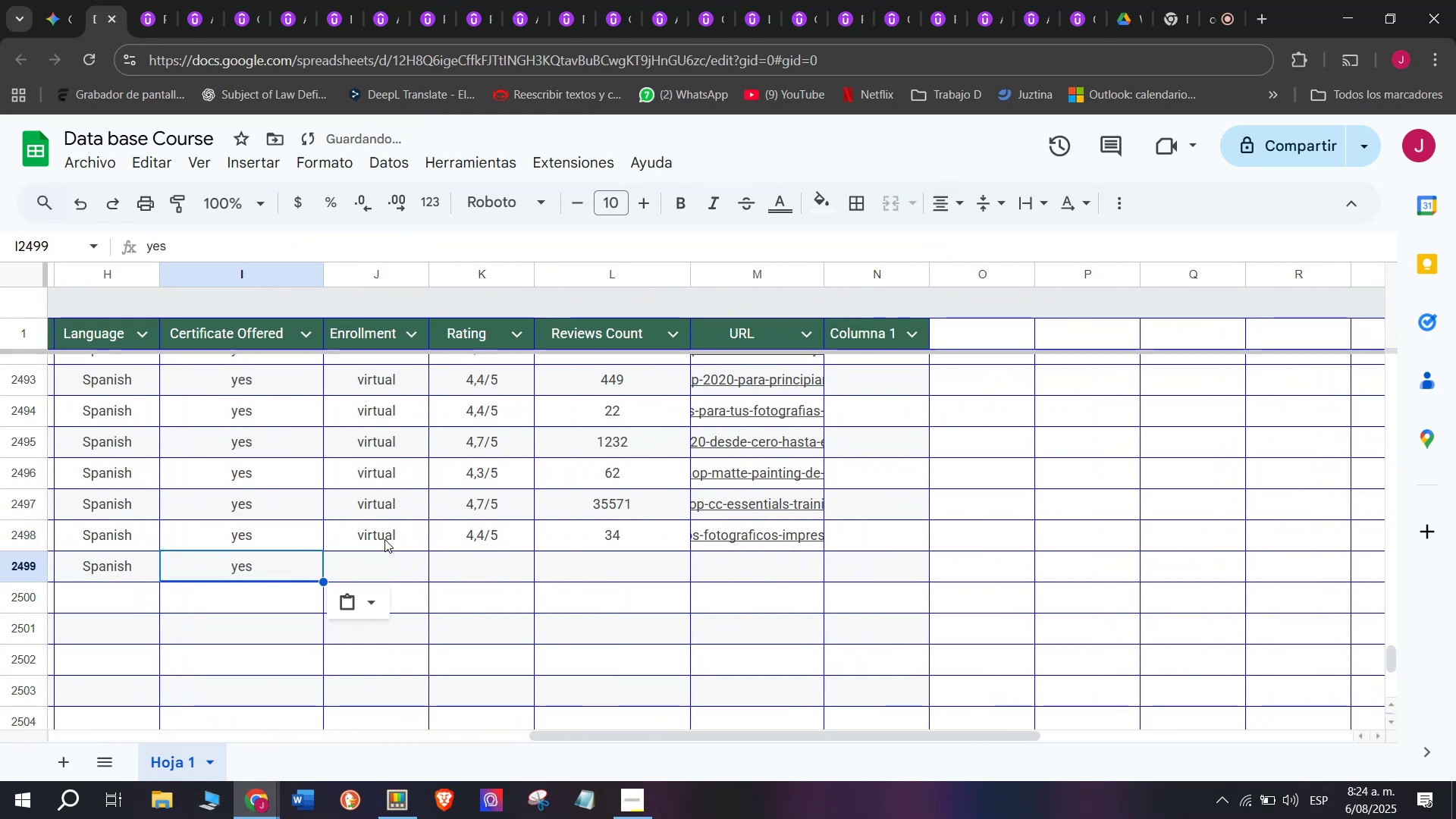 
triple_click([384, 538])
 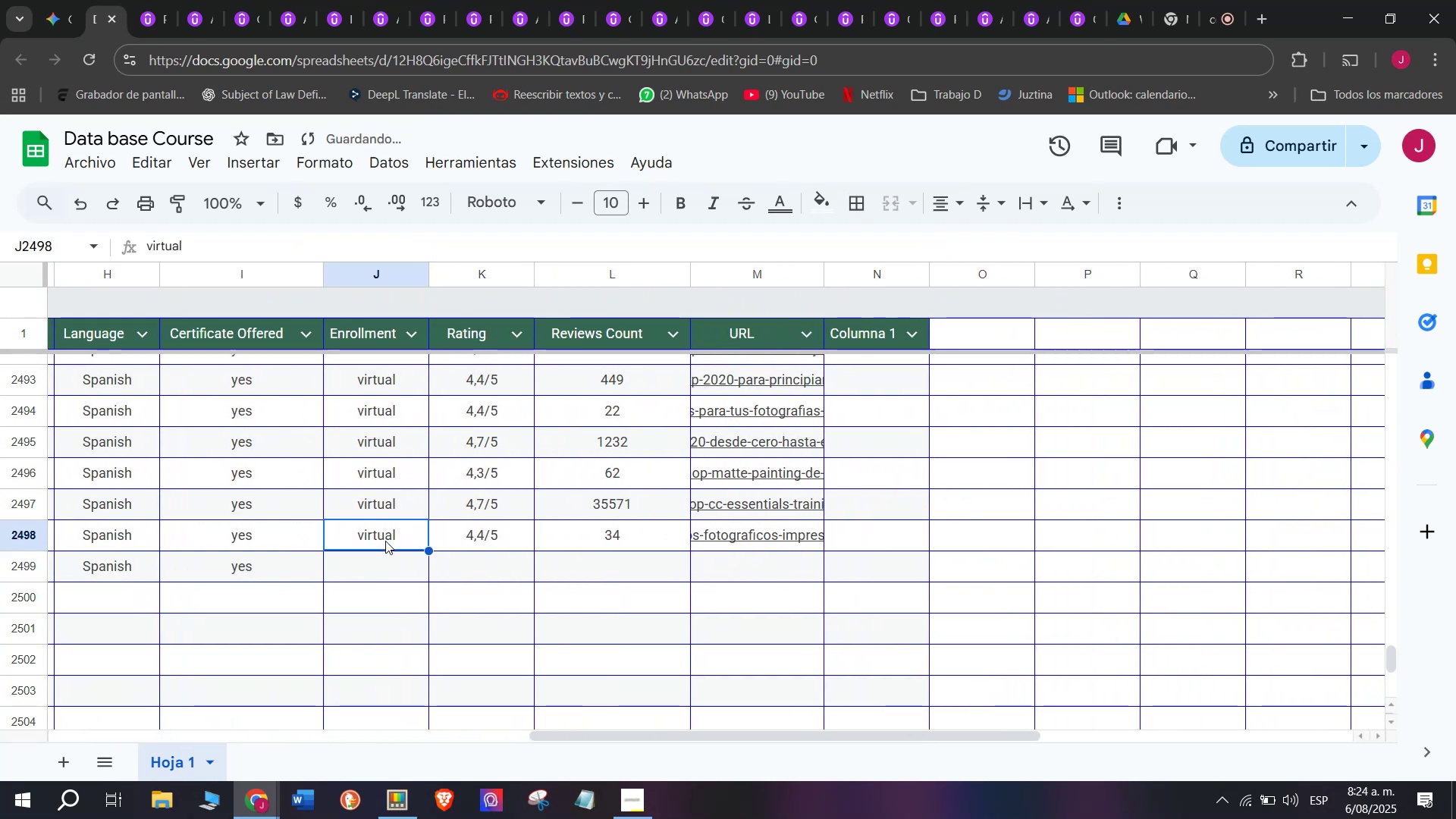 
key(Break)
 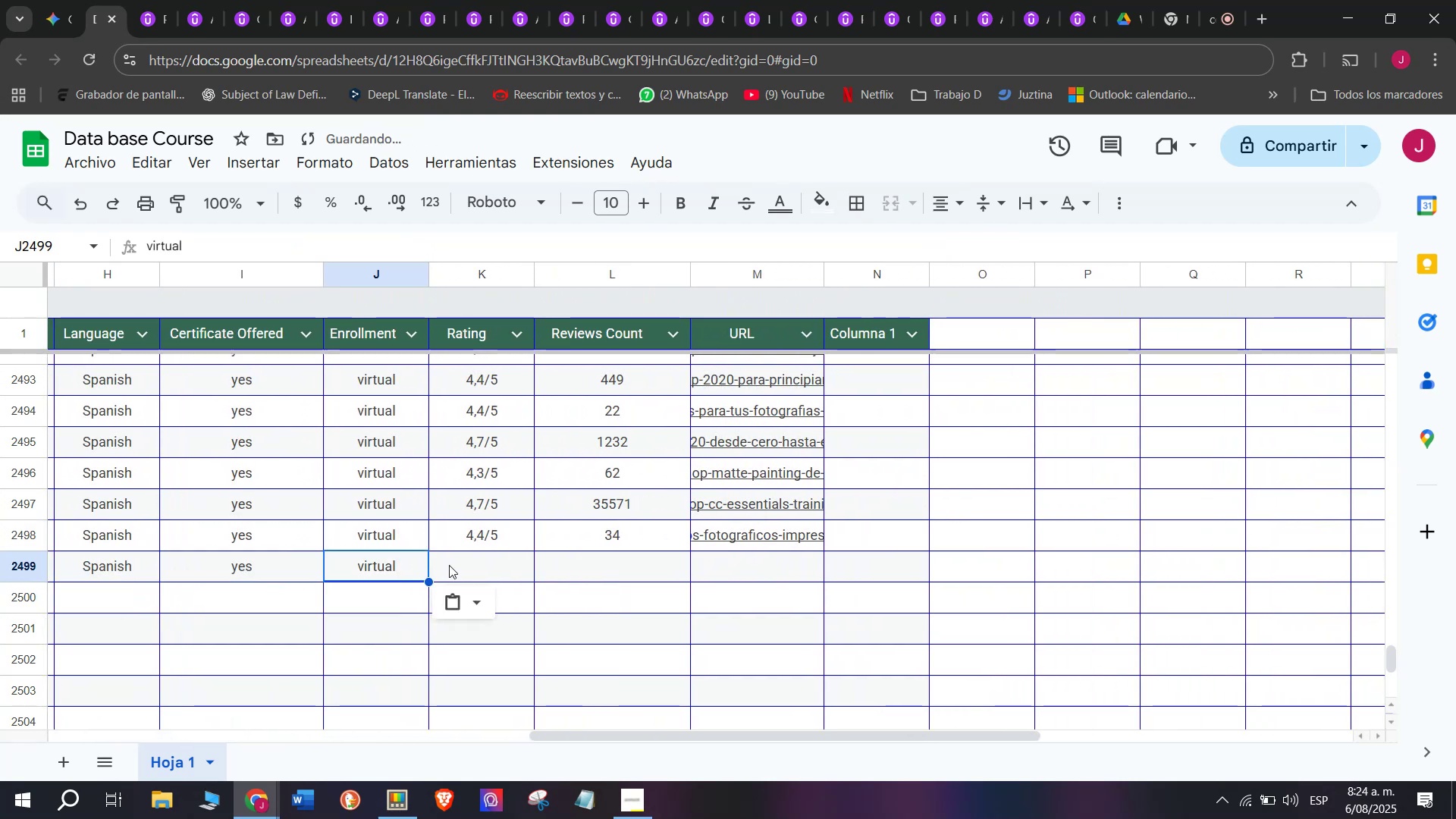 
key(Control+ControlLeft)
 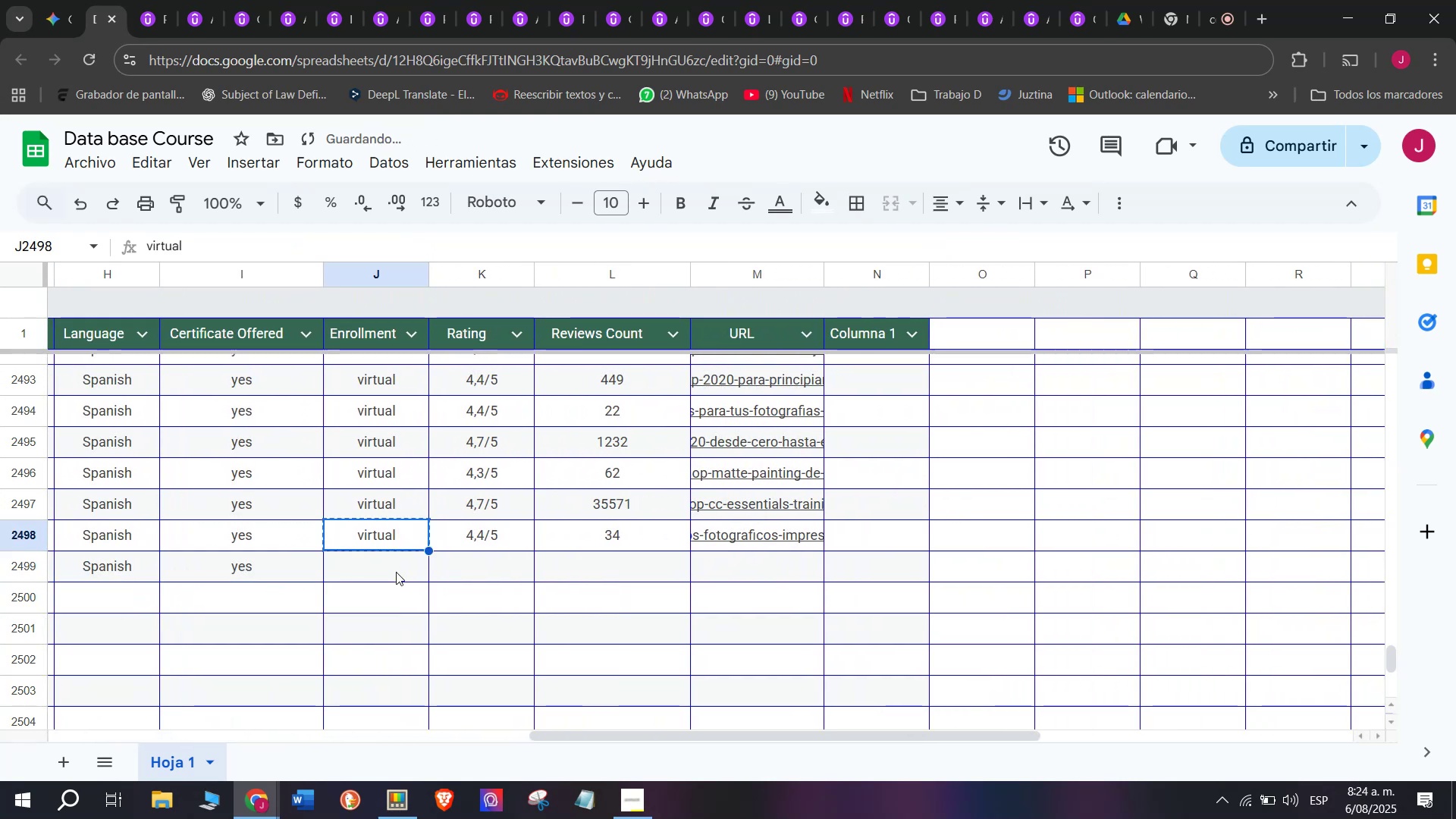 
key(Control+C)
 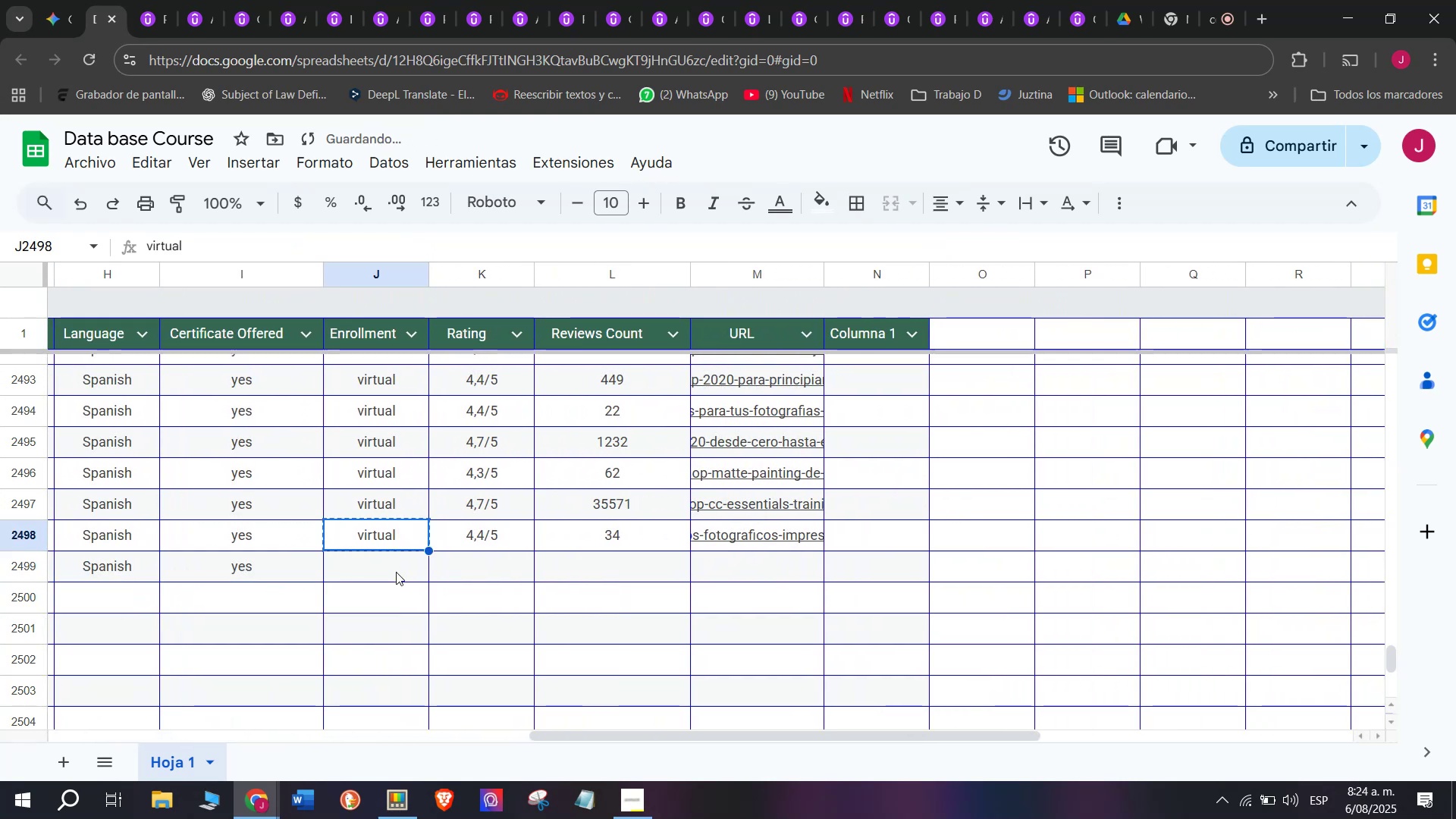 
triple_click([396, 572])
 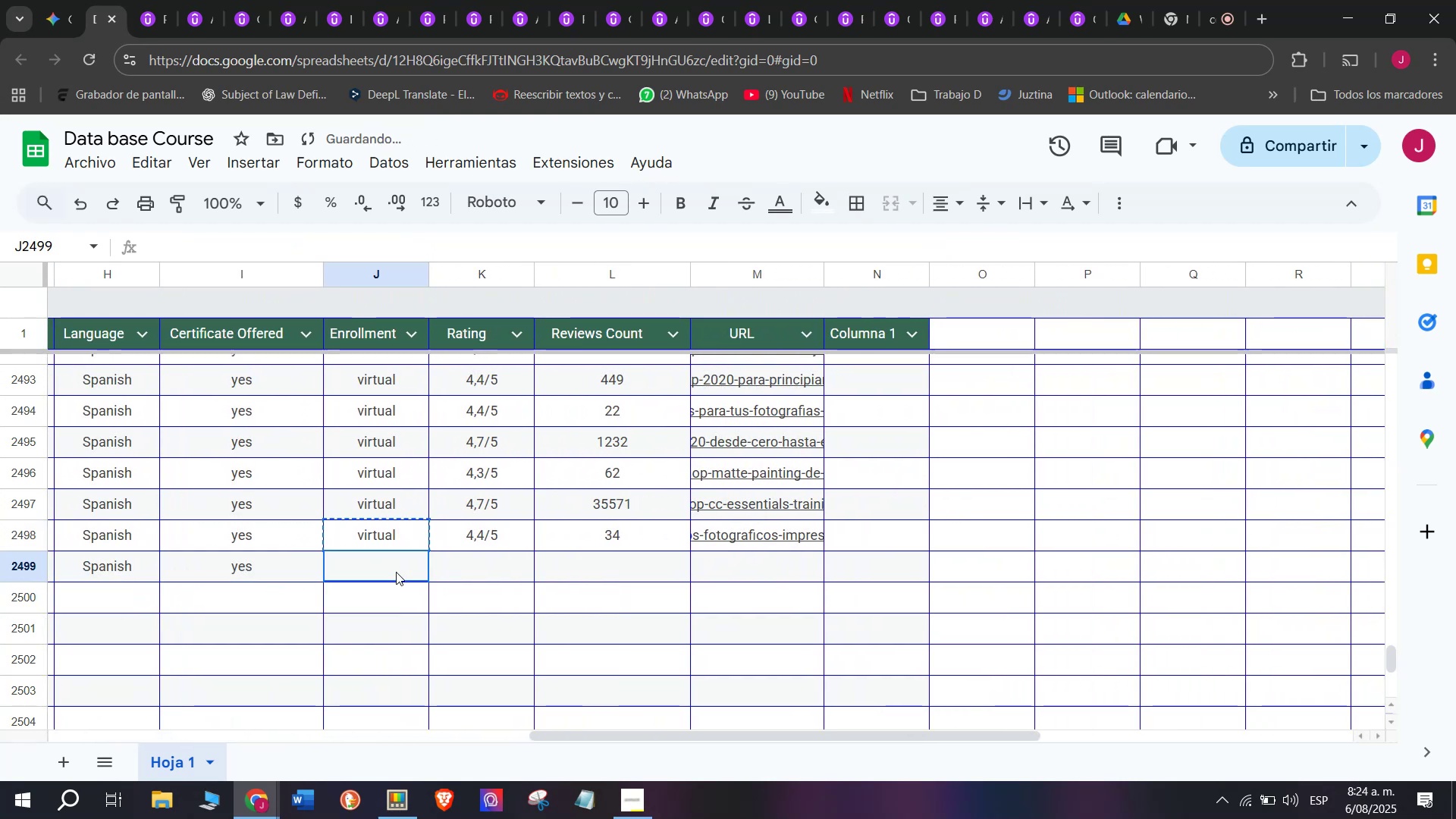 
key(Z)
 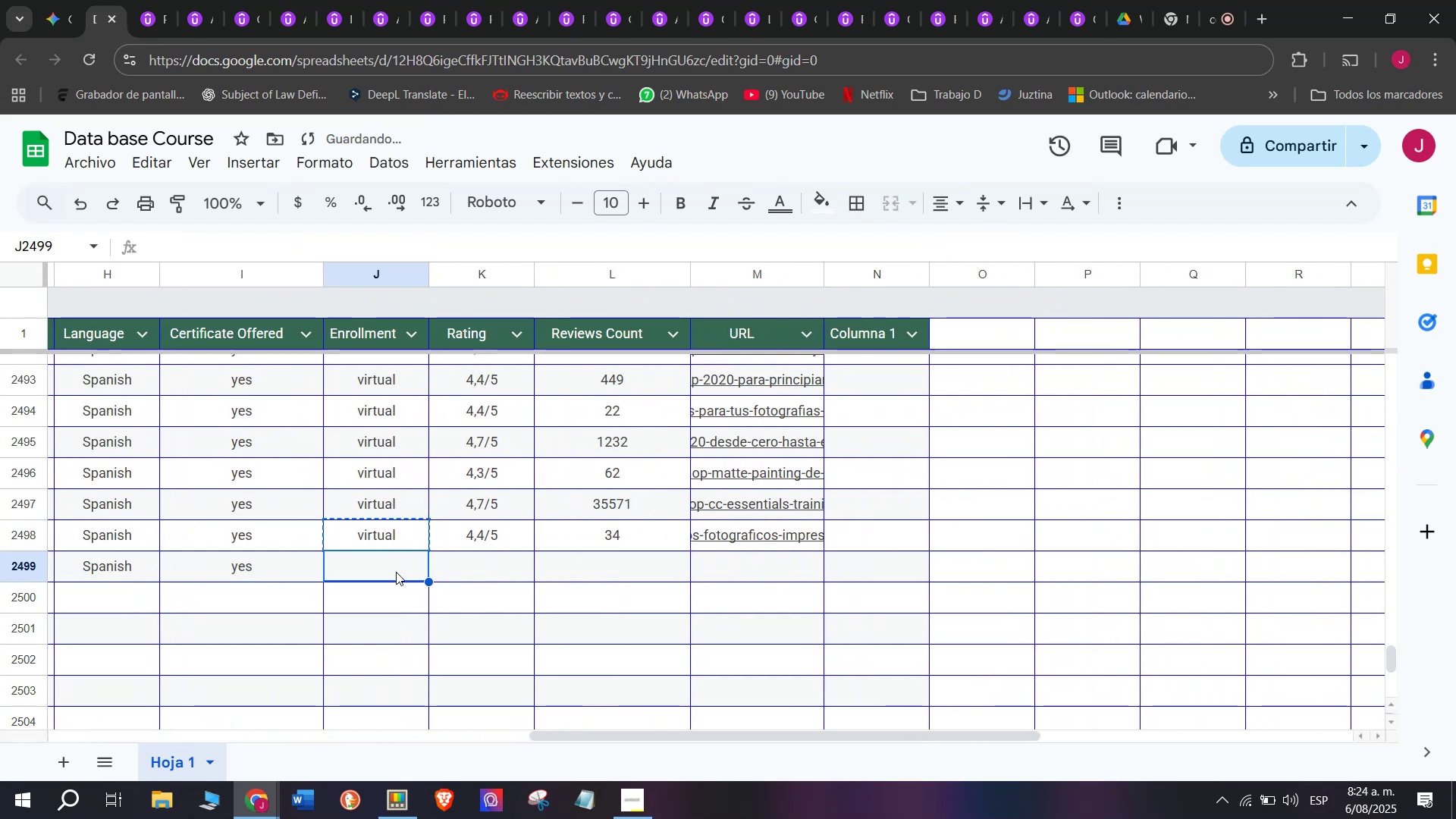 
key(Control+ControlLeft)
 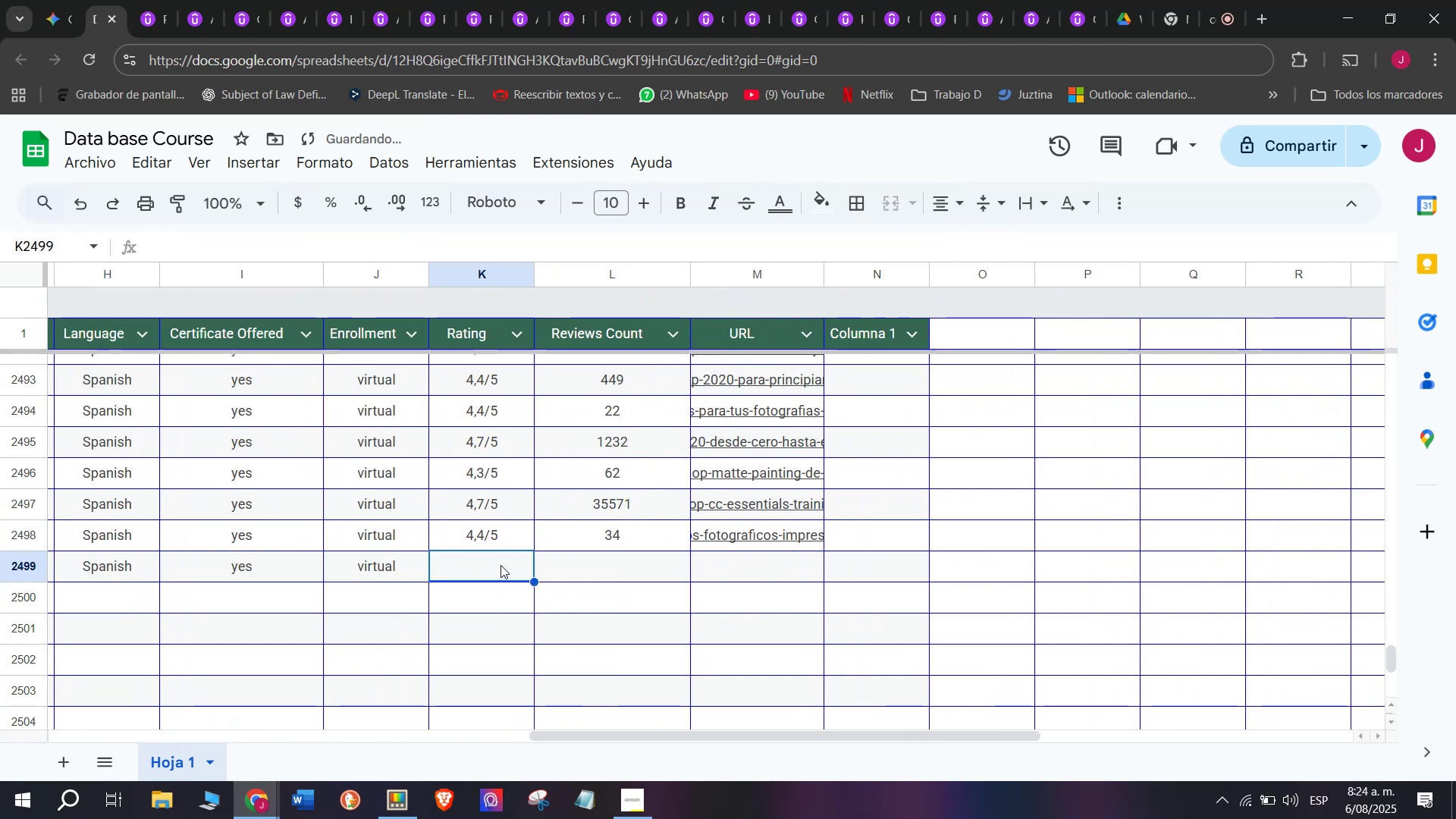 
key(Control+V)
 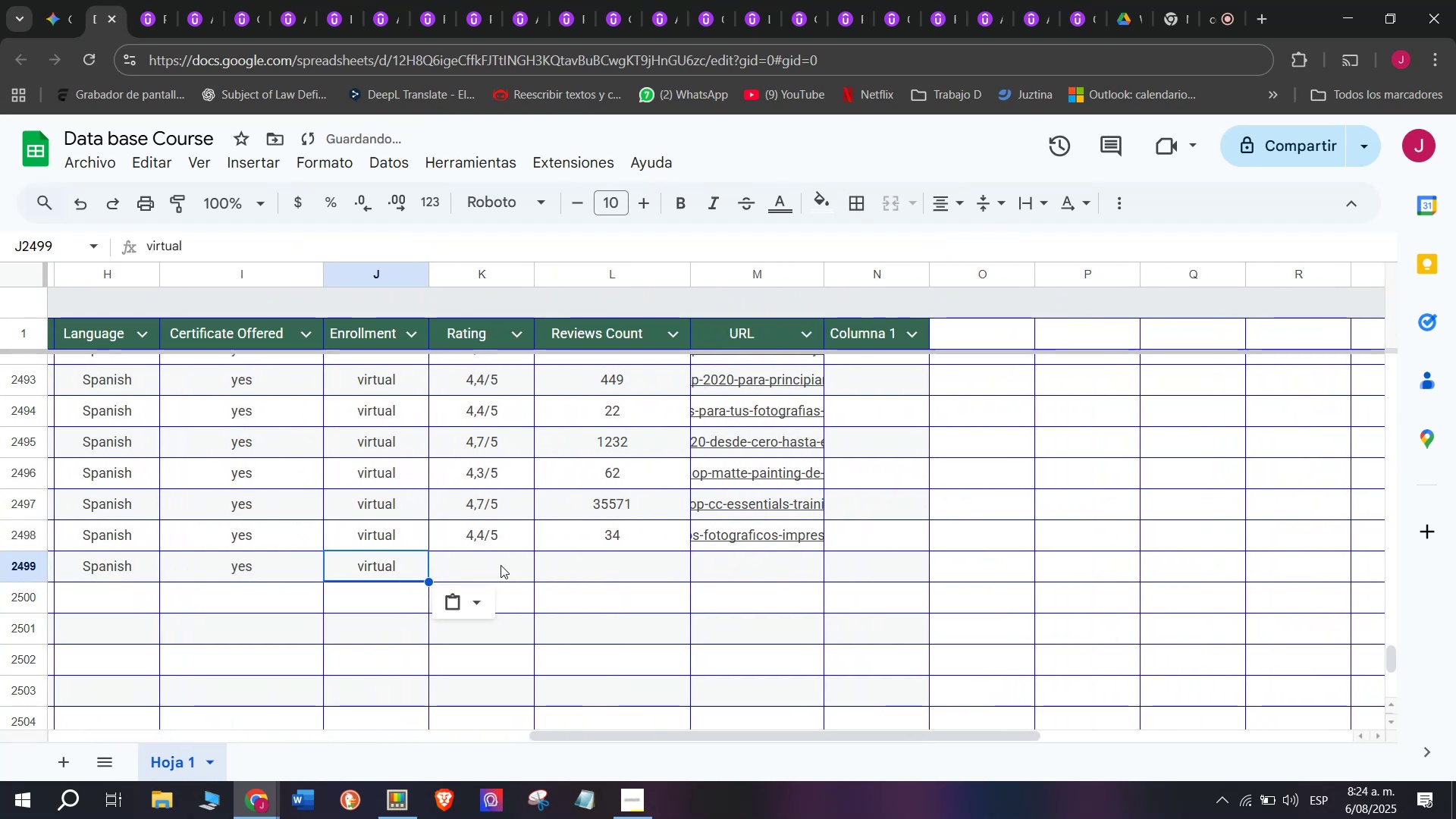 
triple_click([500, 565])
 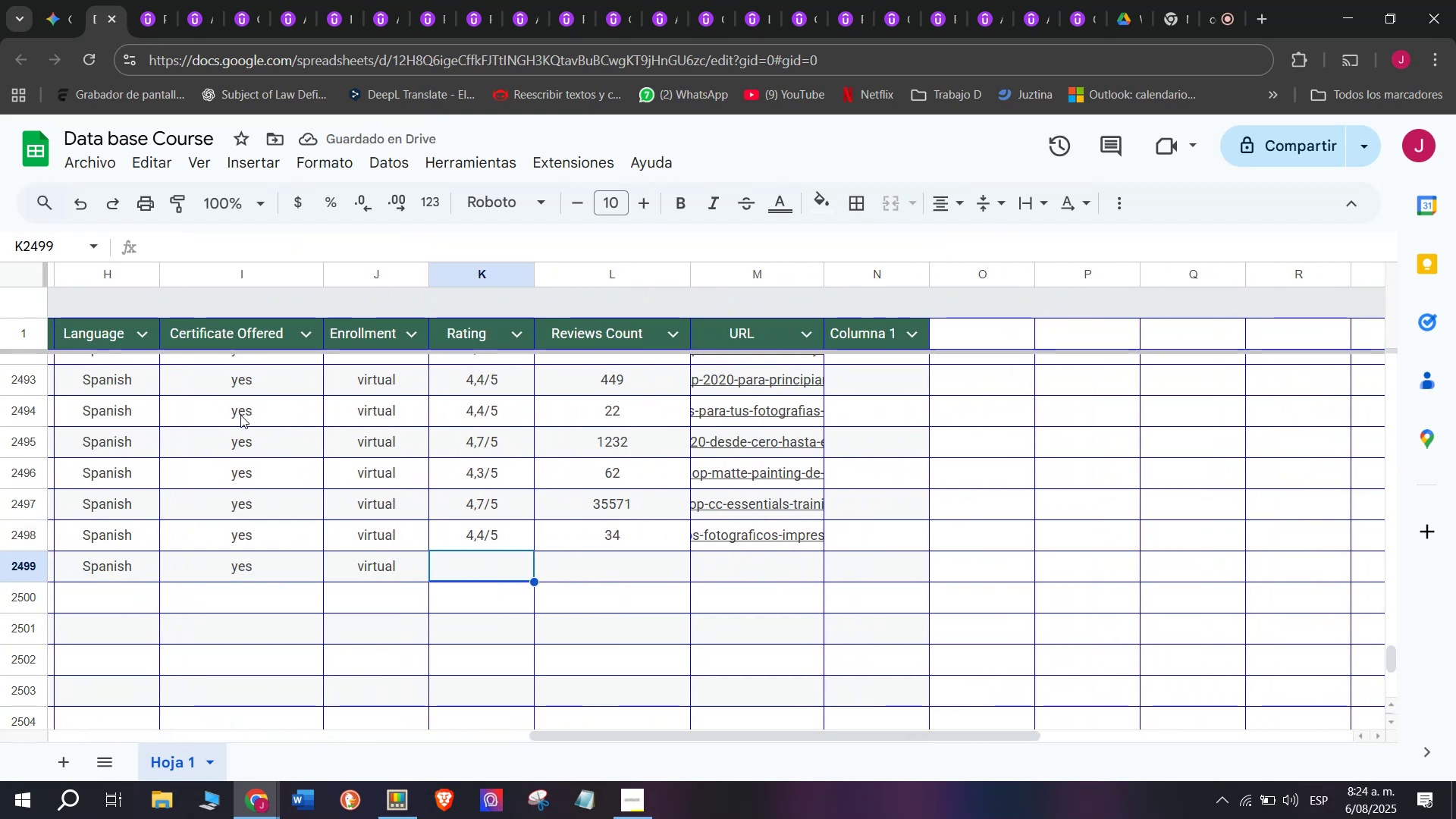 
left_click([137, 0])
 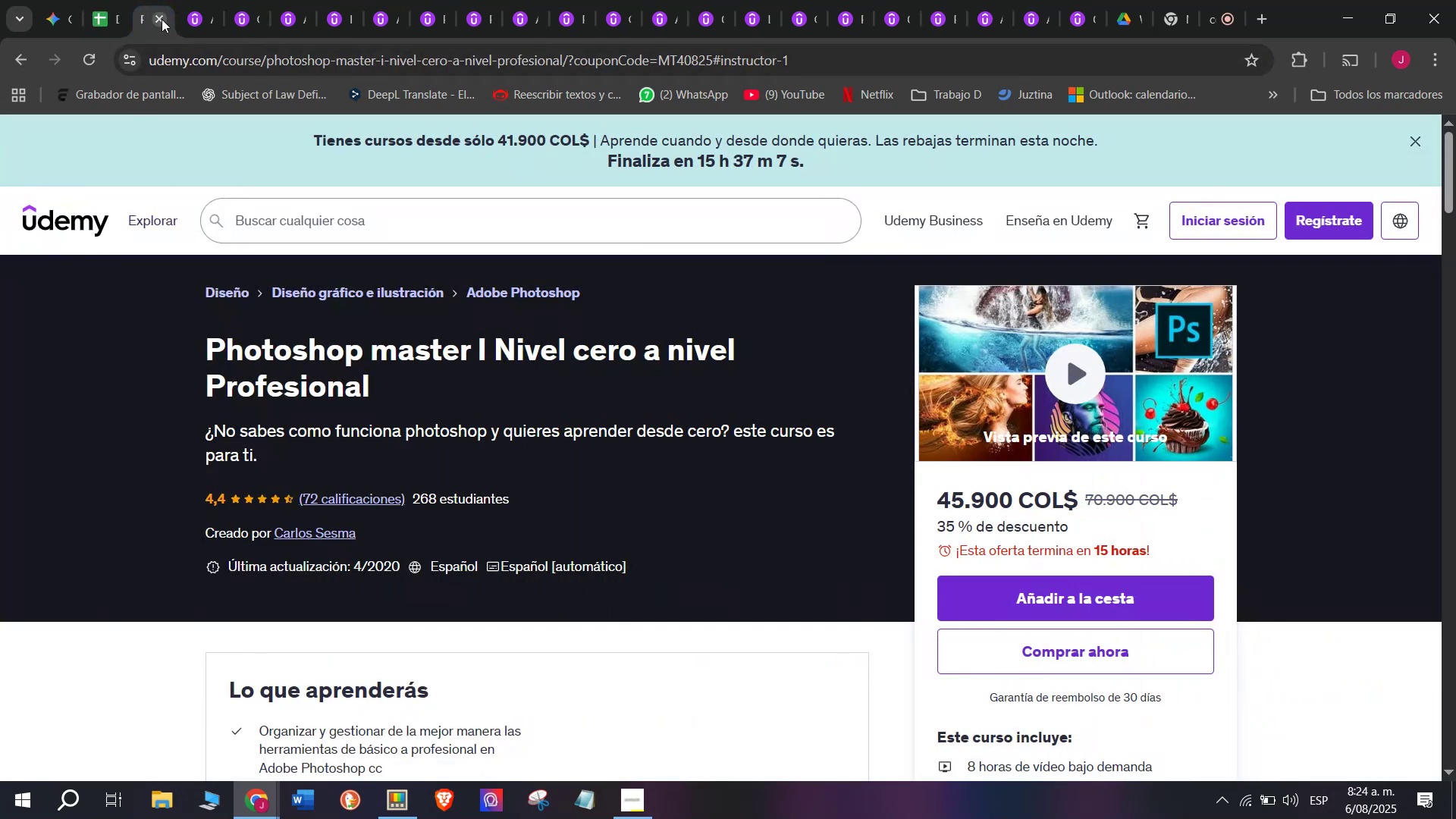 
left_click([107, 0])
 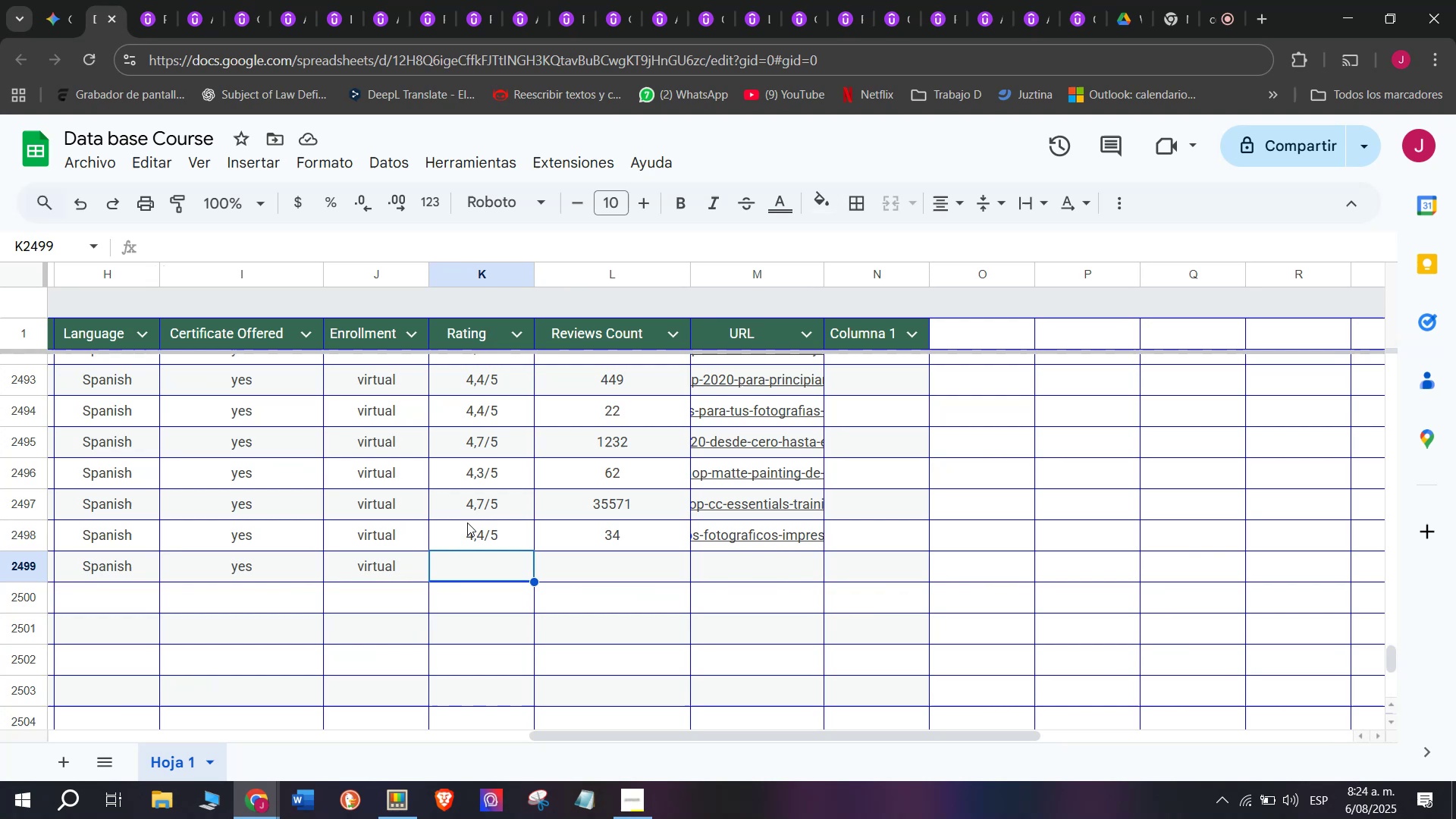 
left_click([485, 543])
 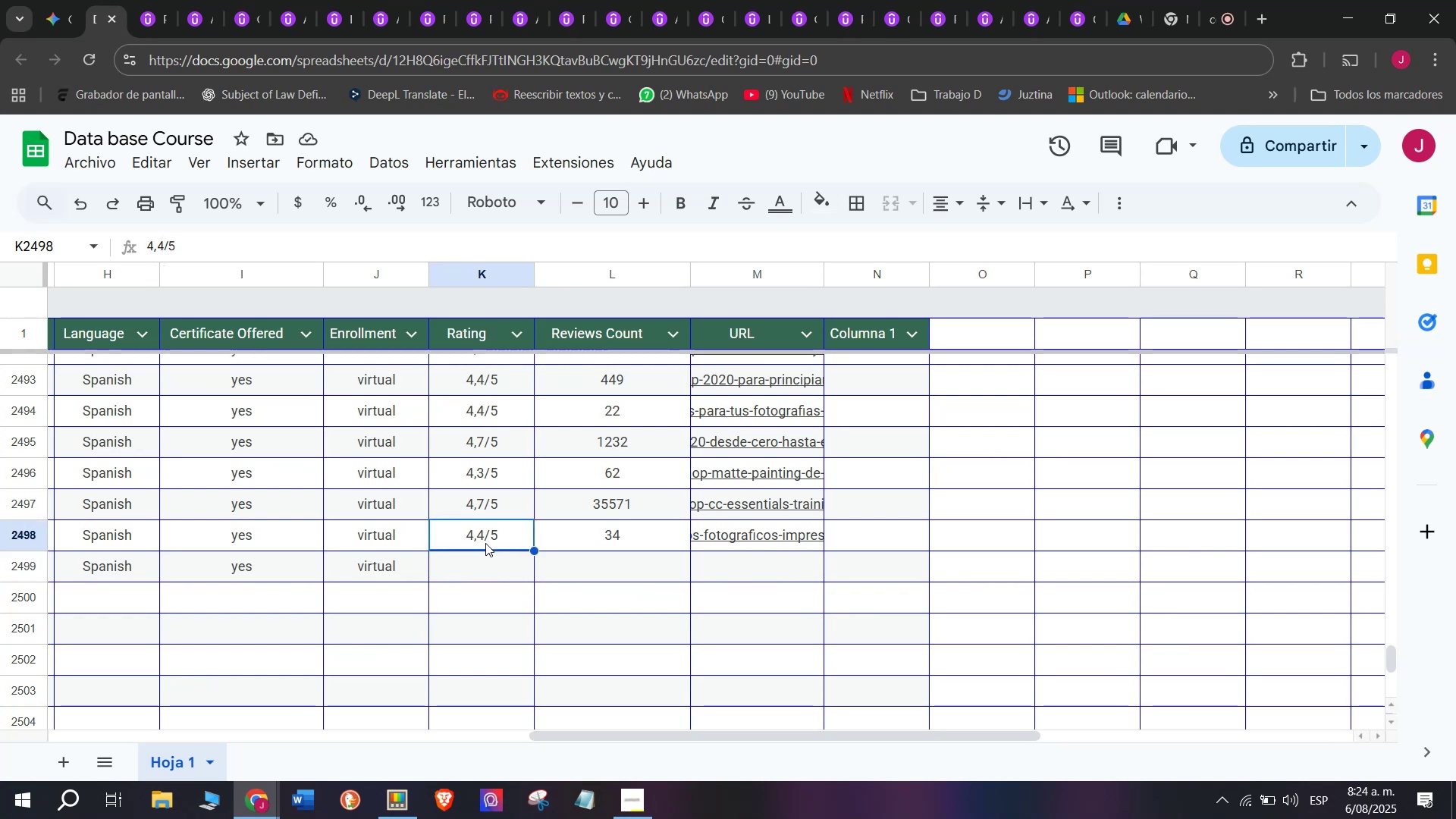 
key(Control+ControlLeft)
 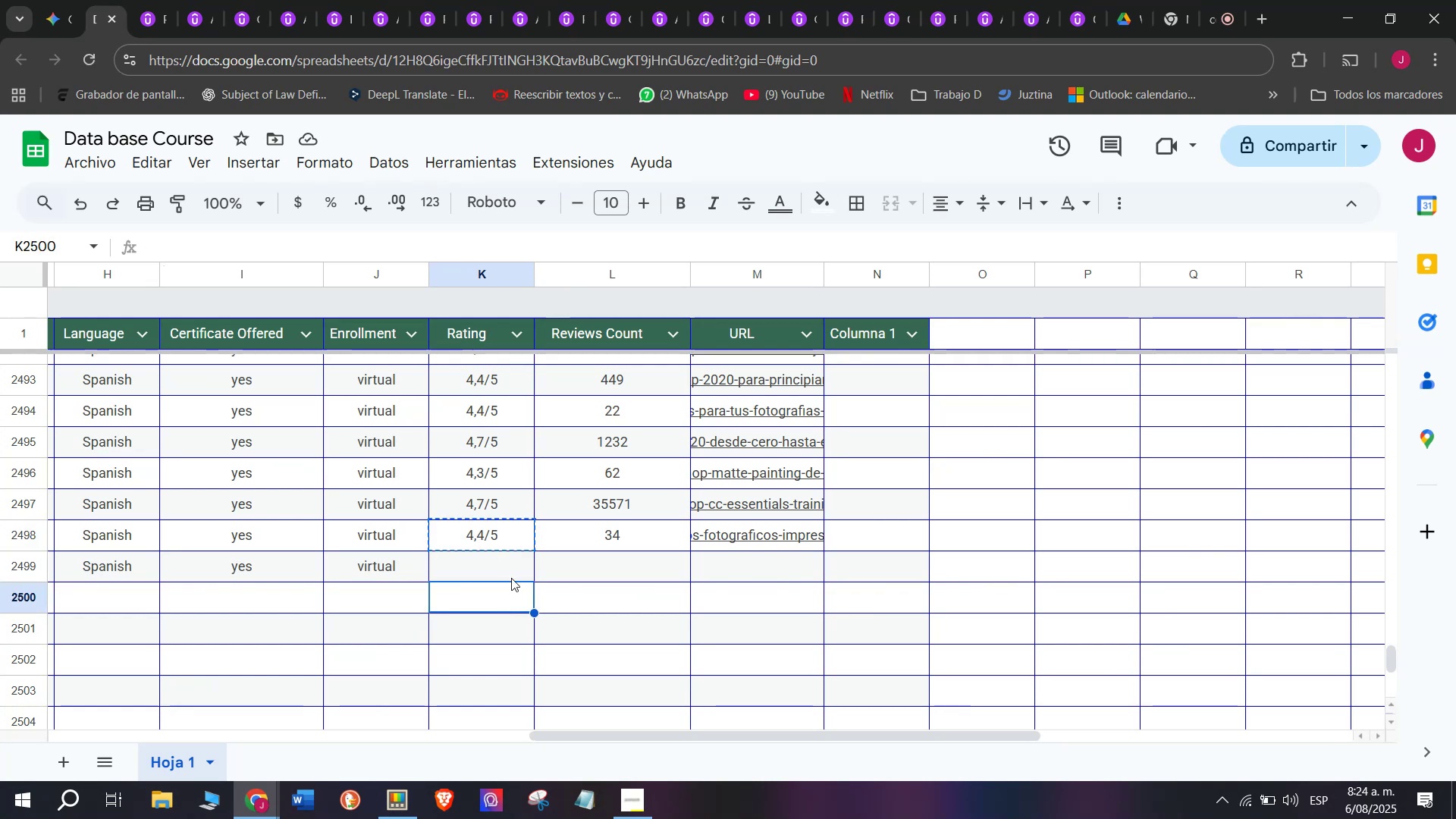 
key(Break)
 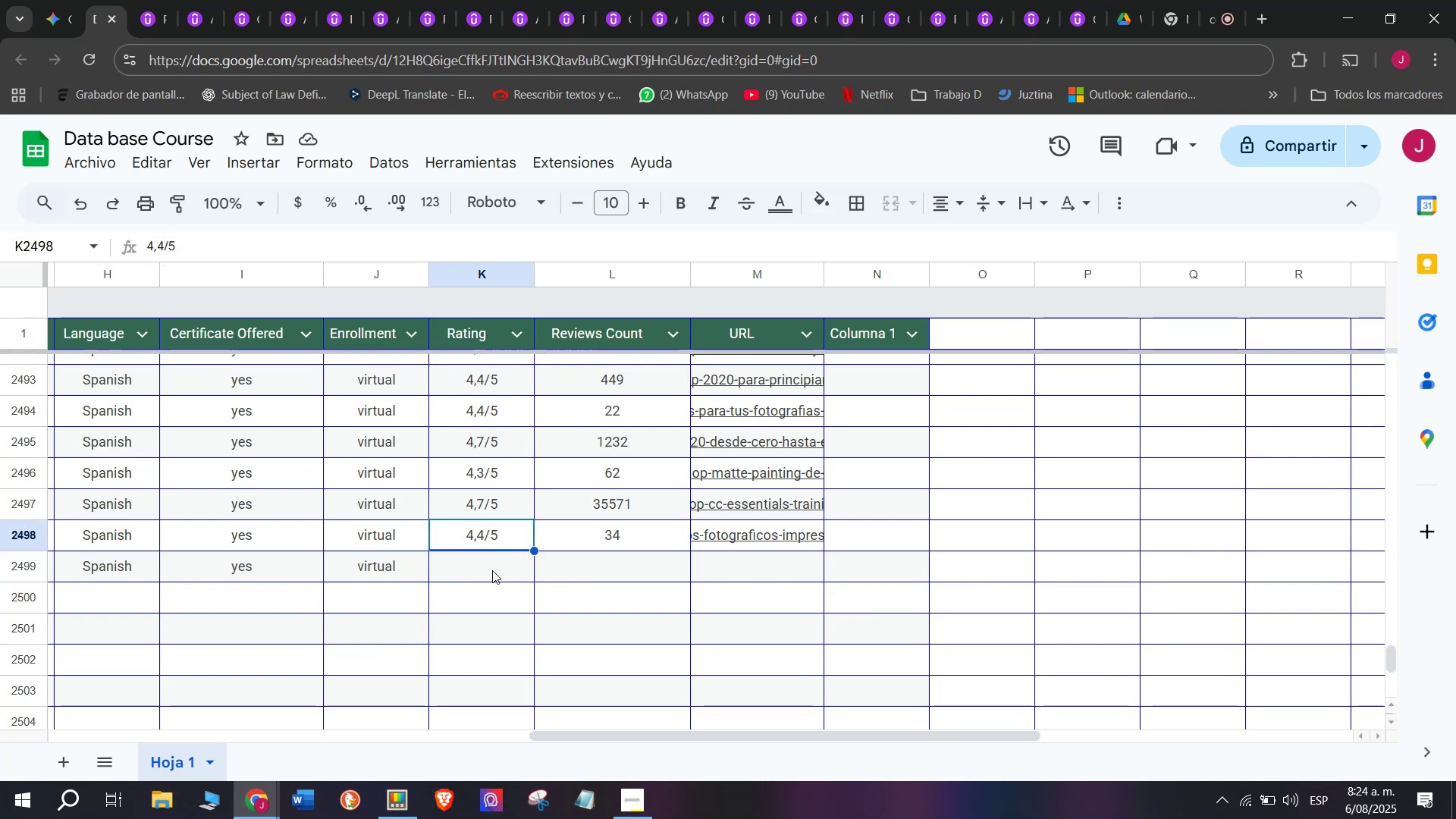 
key(Control+C)
 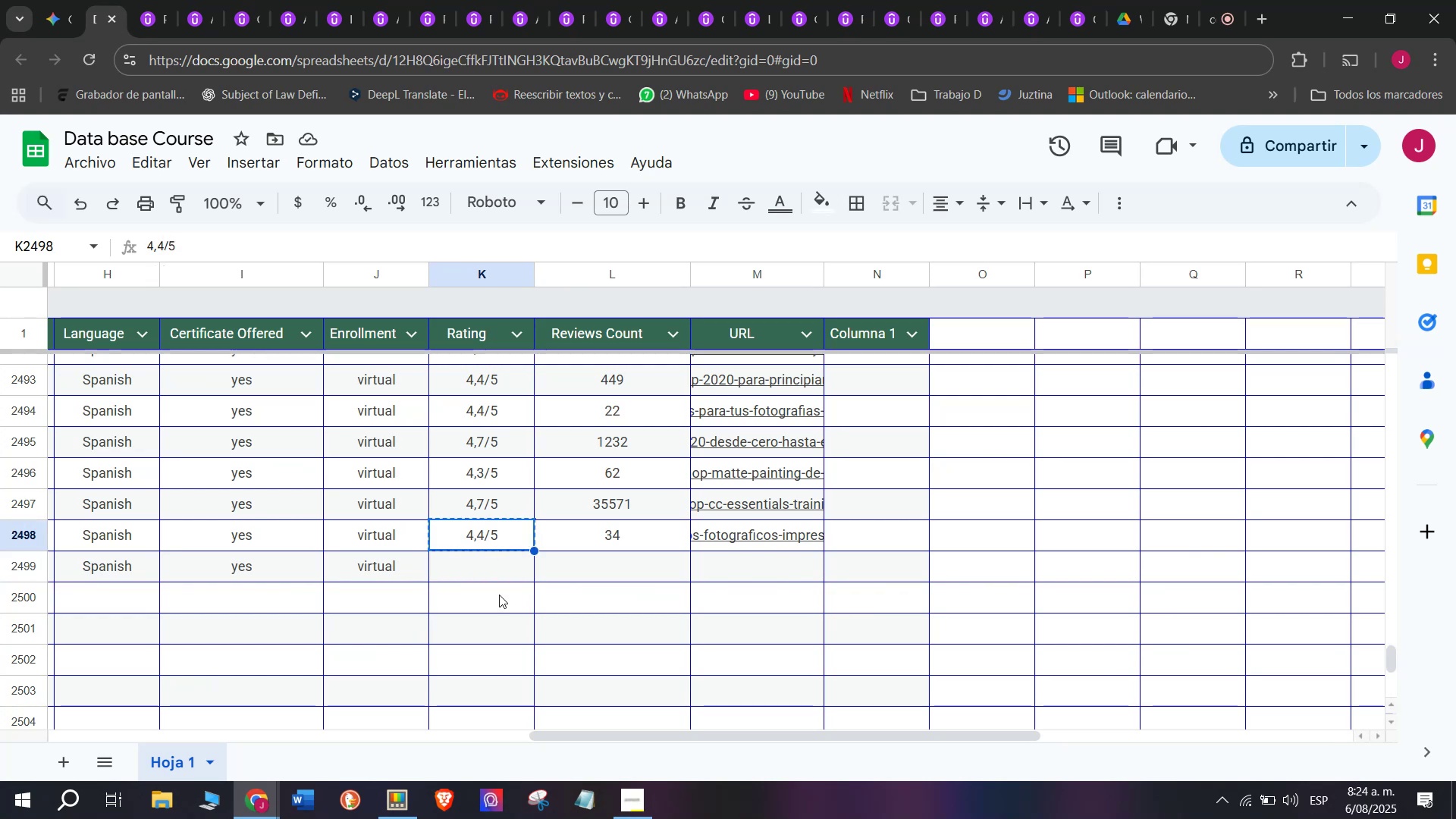 
double_click([499, 595])
 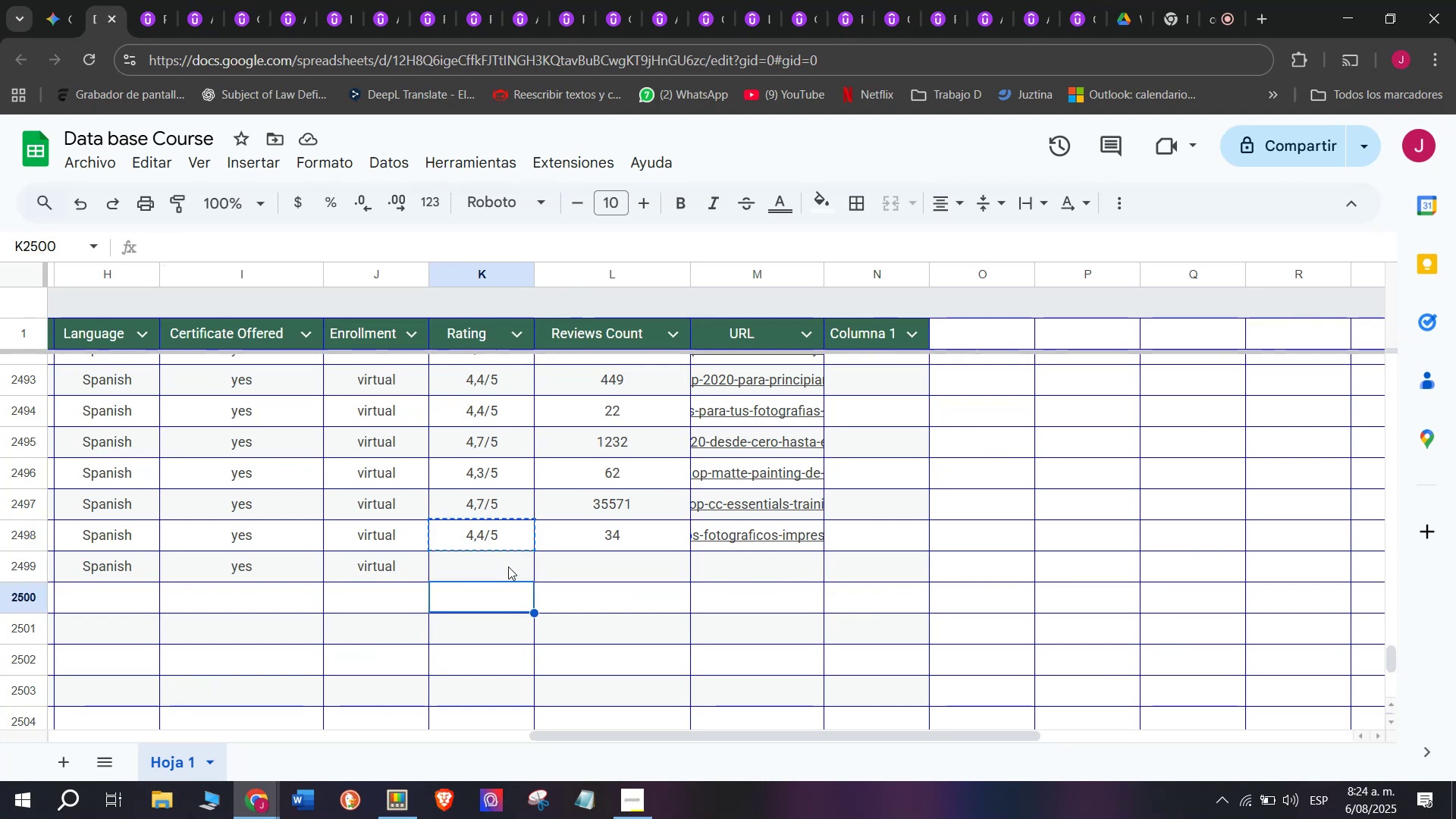 
triple_click([508, 564])
 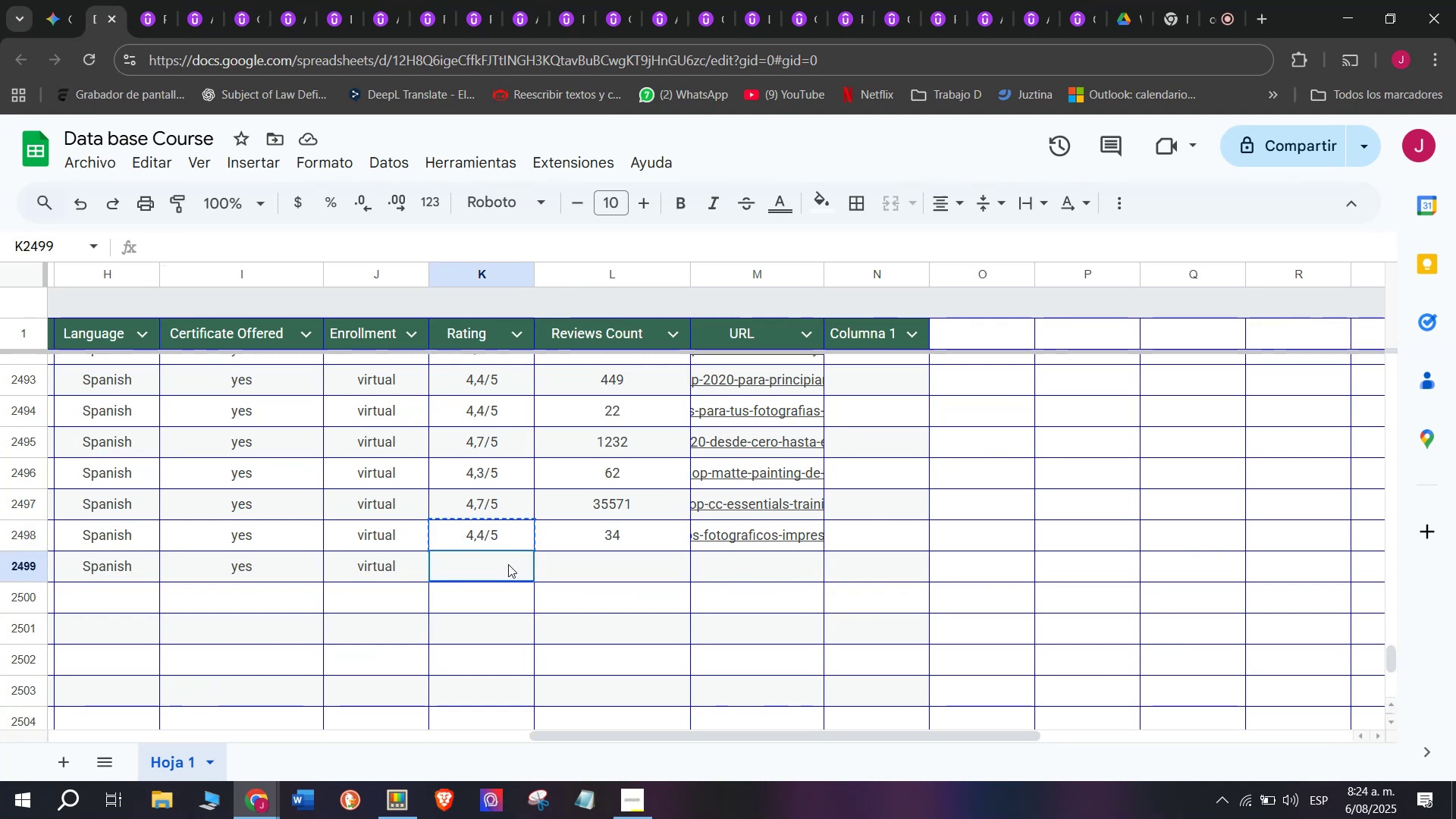 
key(Control+ControlLeft)
 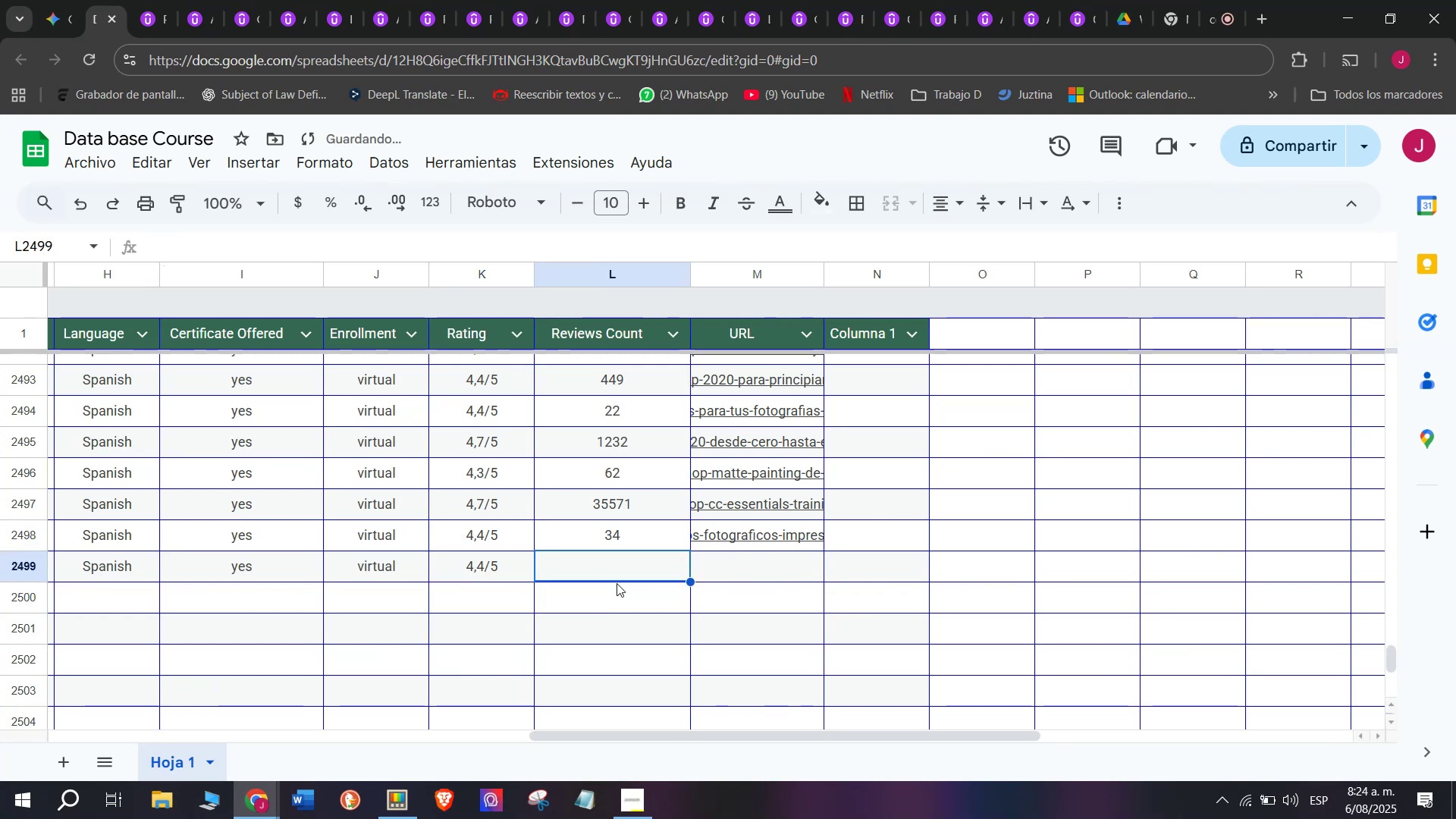 
key(Z)
 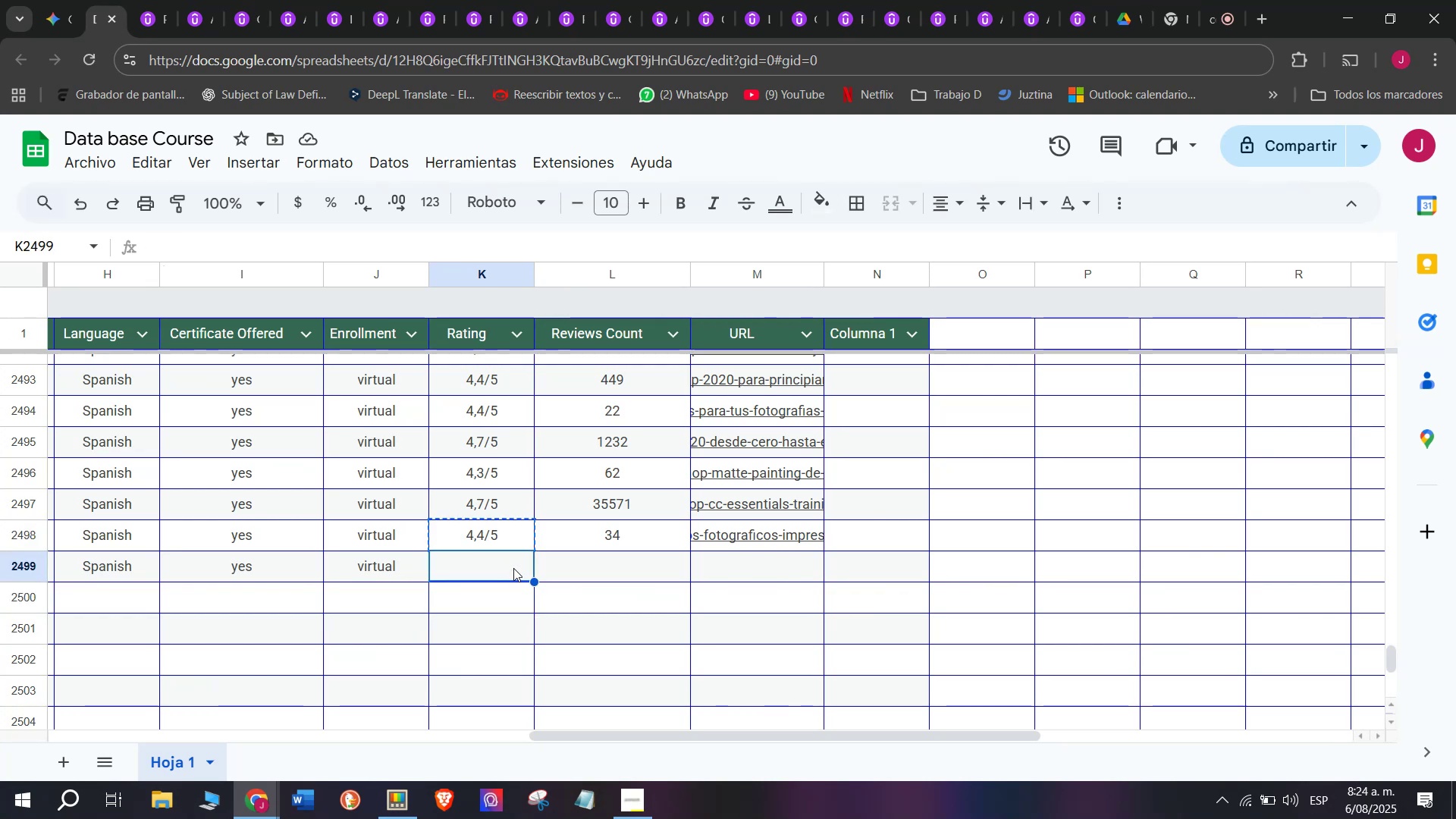 
key(Control+V)
 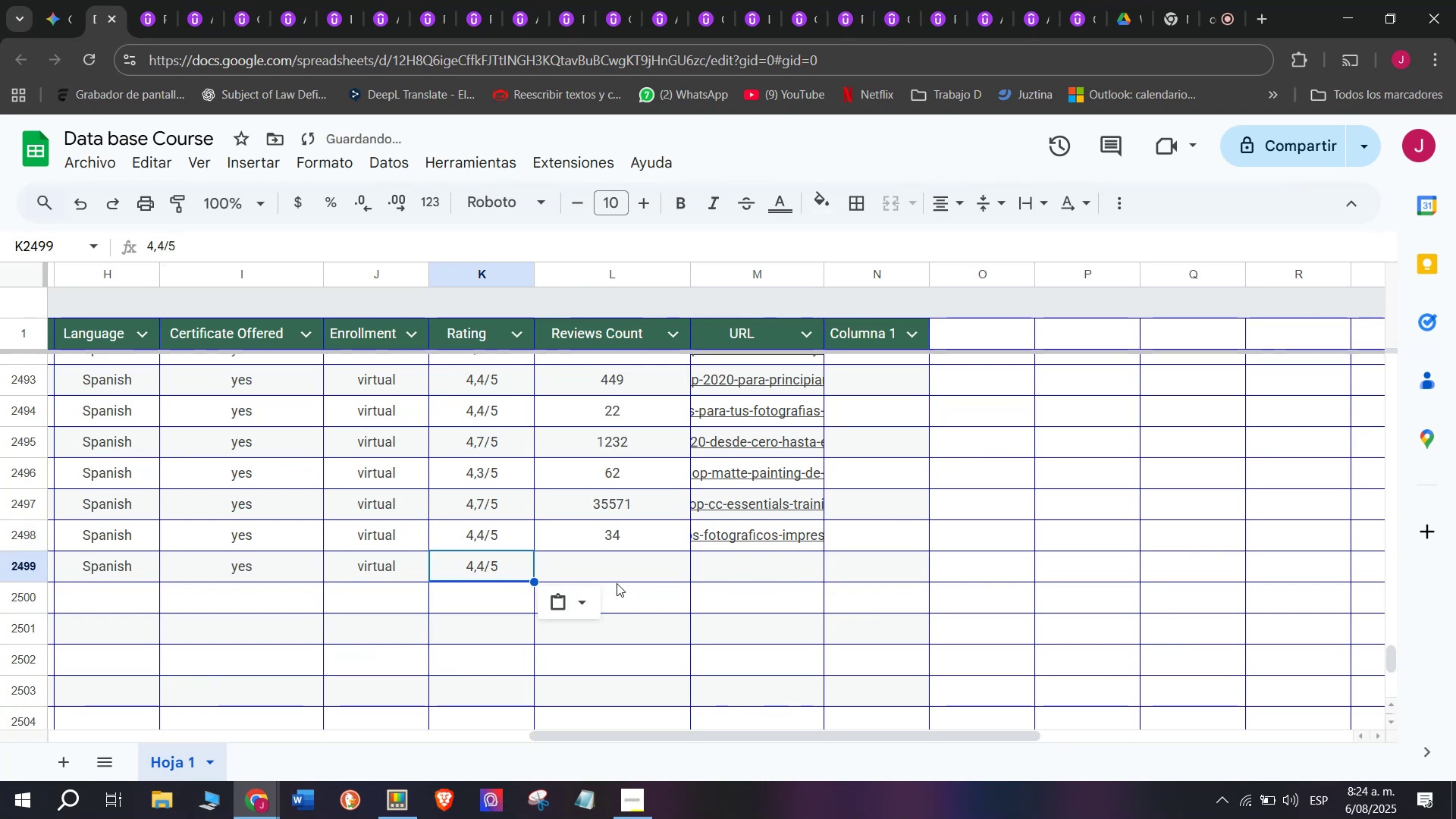 
triple_click([617, 583])
 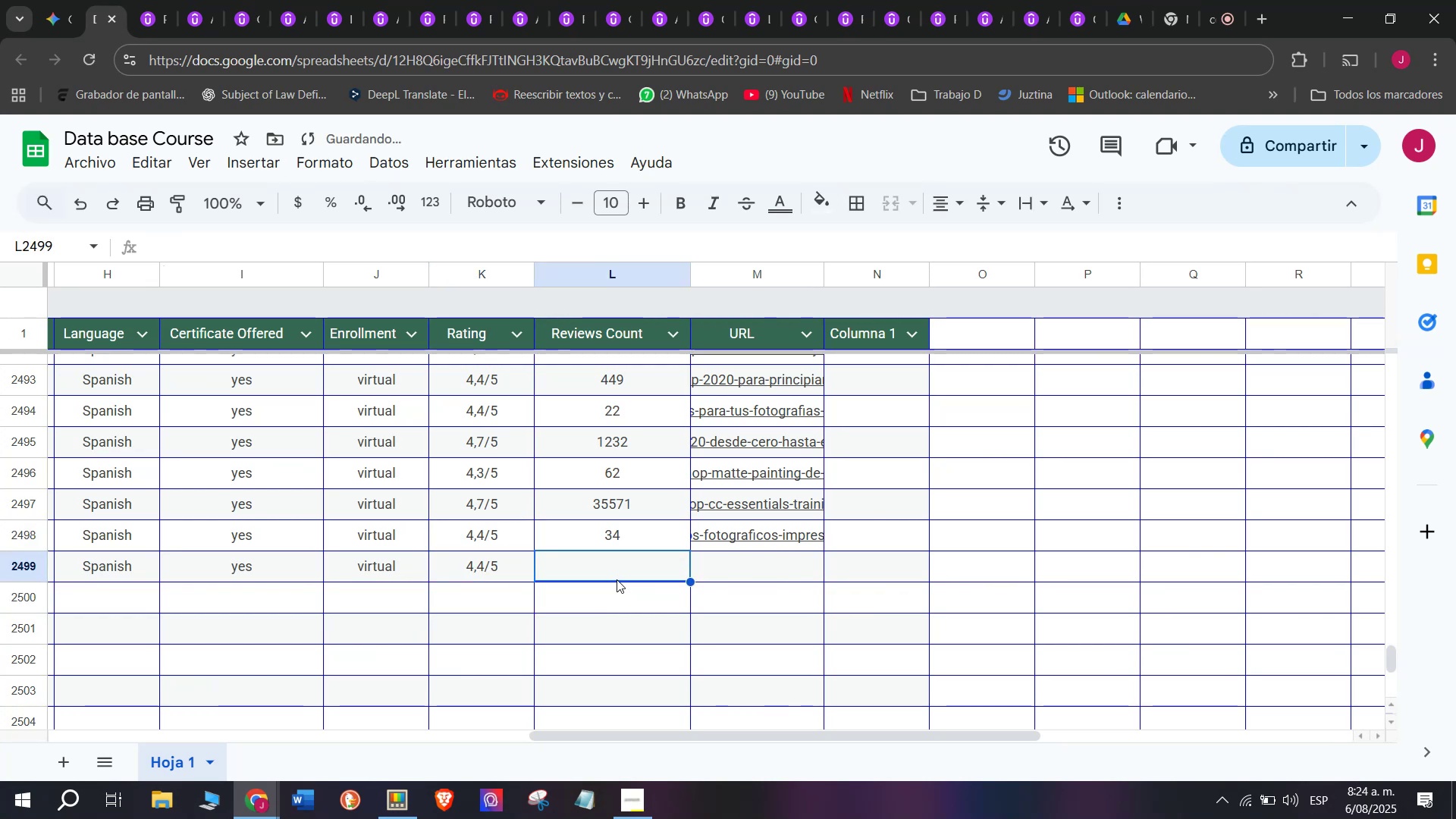 
type(72)
 